 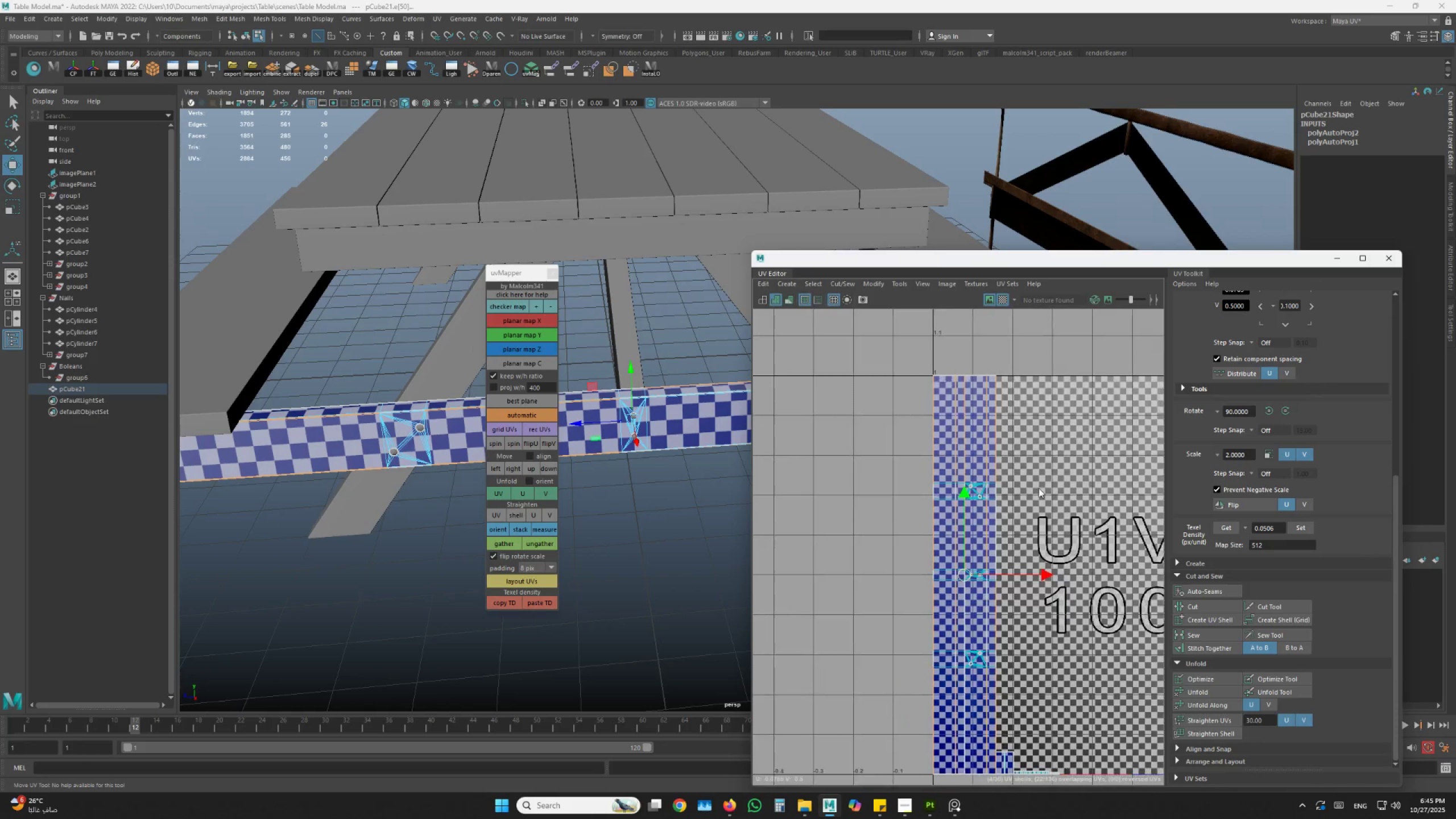 
key(Alt+AltLeft)
 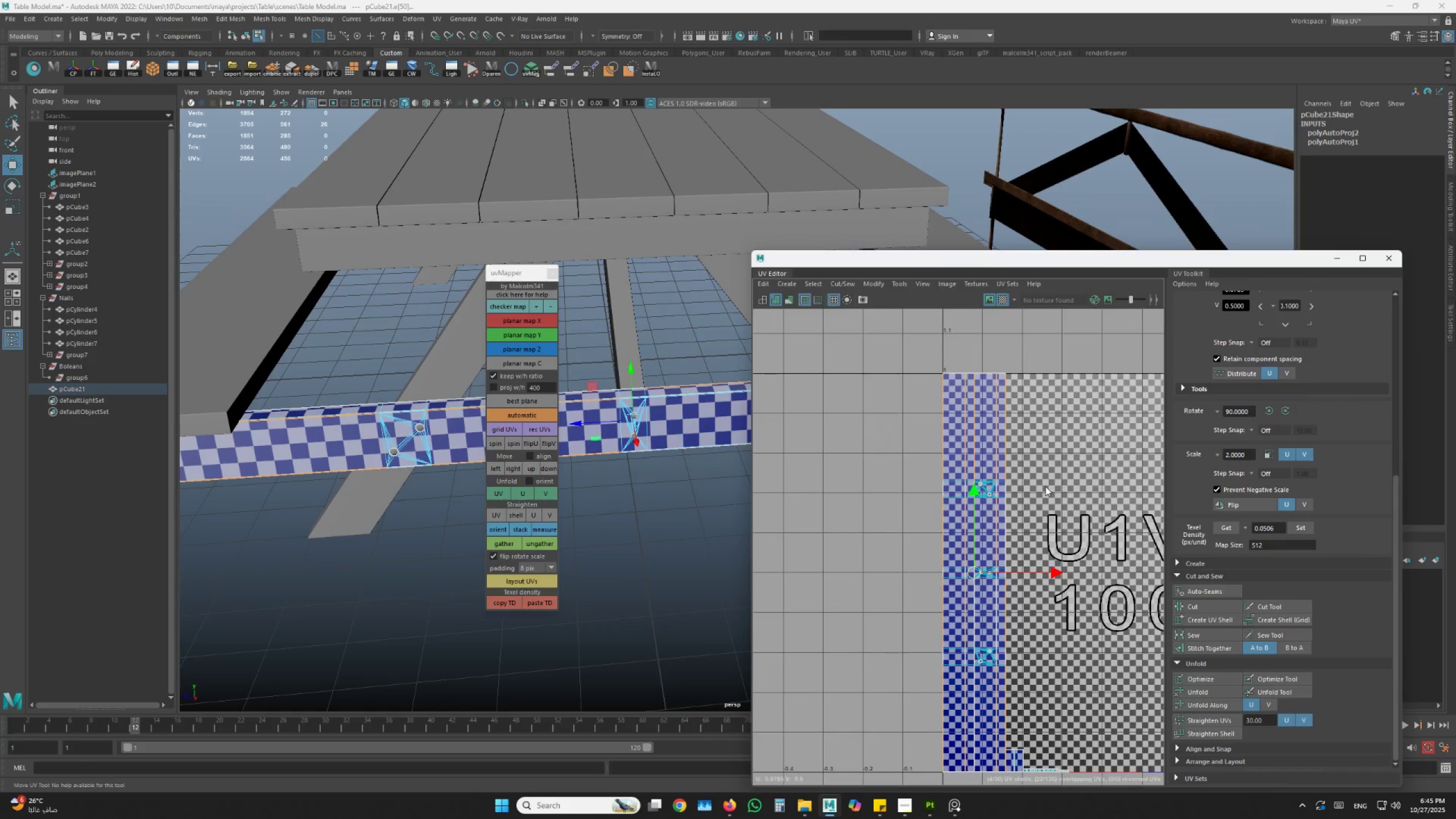 
key(Alt+Tab)
 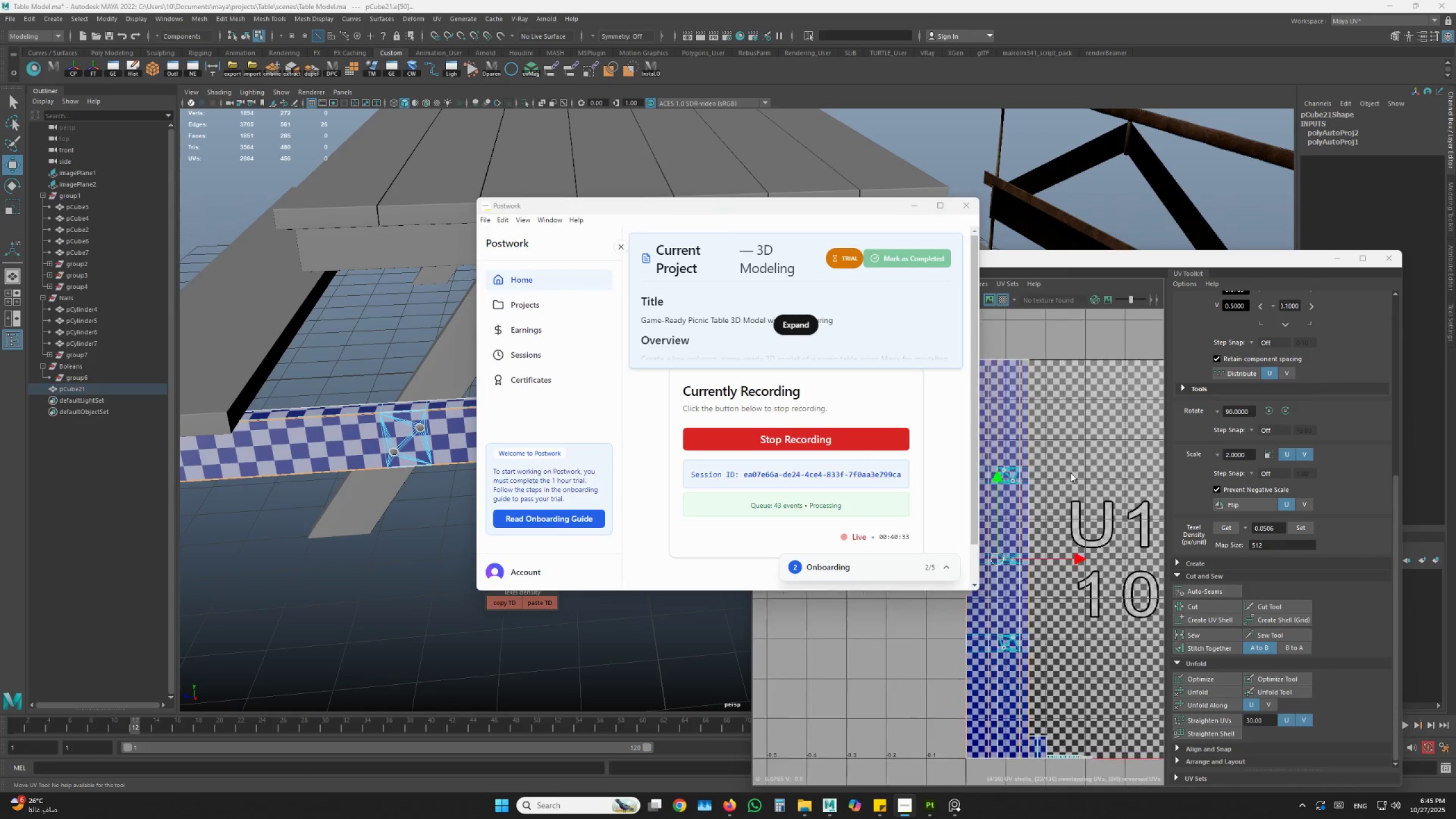 
left_click_drag(start_coordinate=[1031, 477], to_coordinate=[1017, 478])
 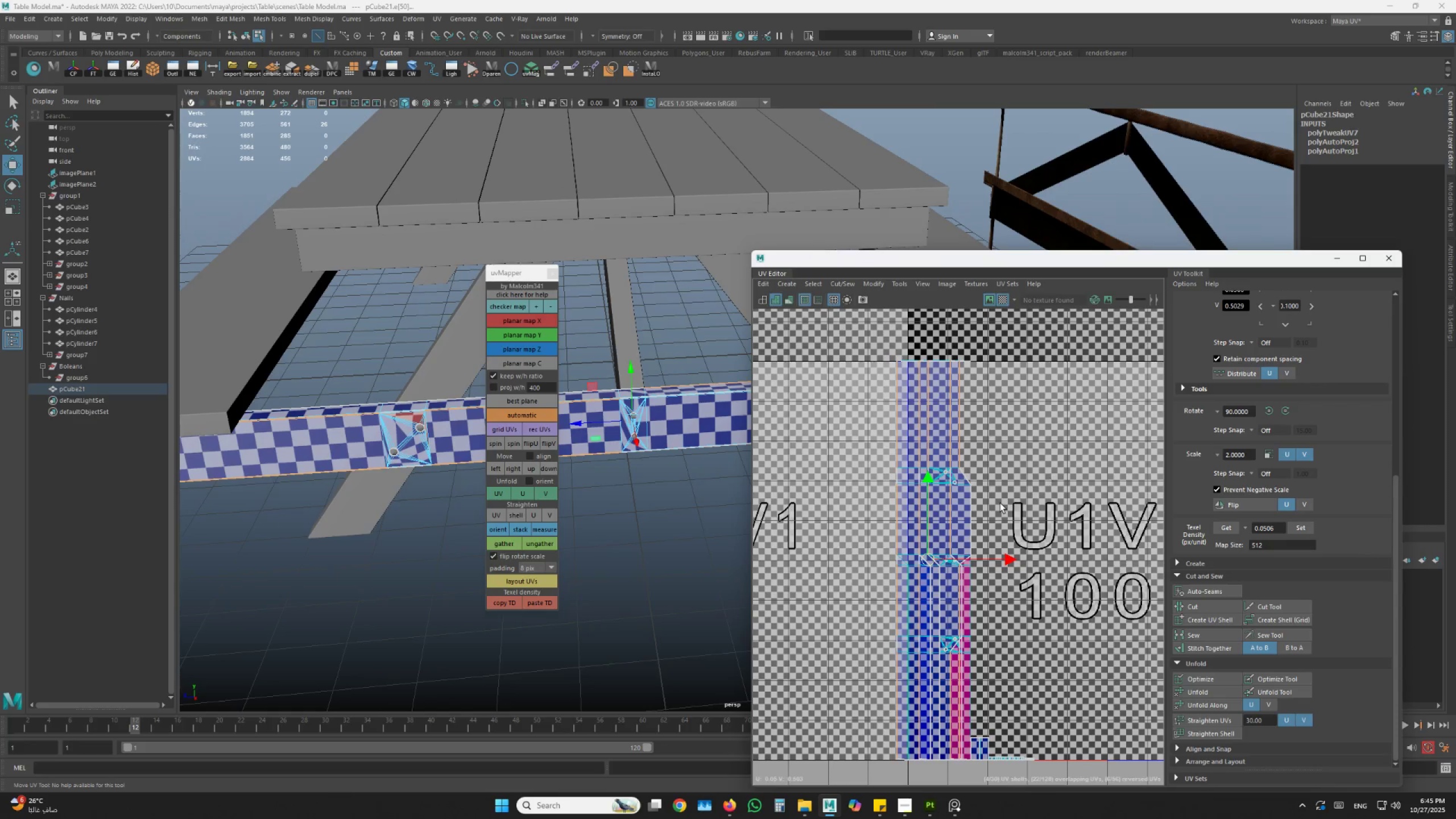 
key(Z)
 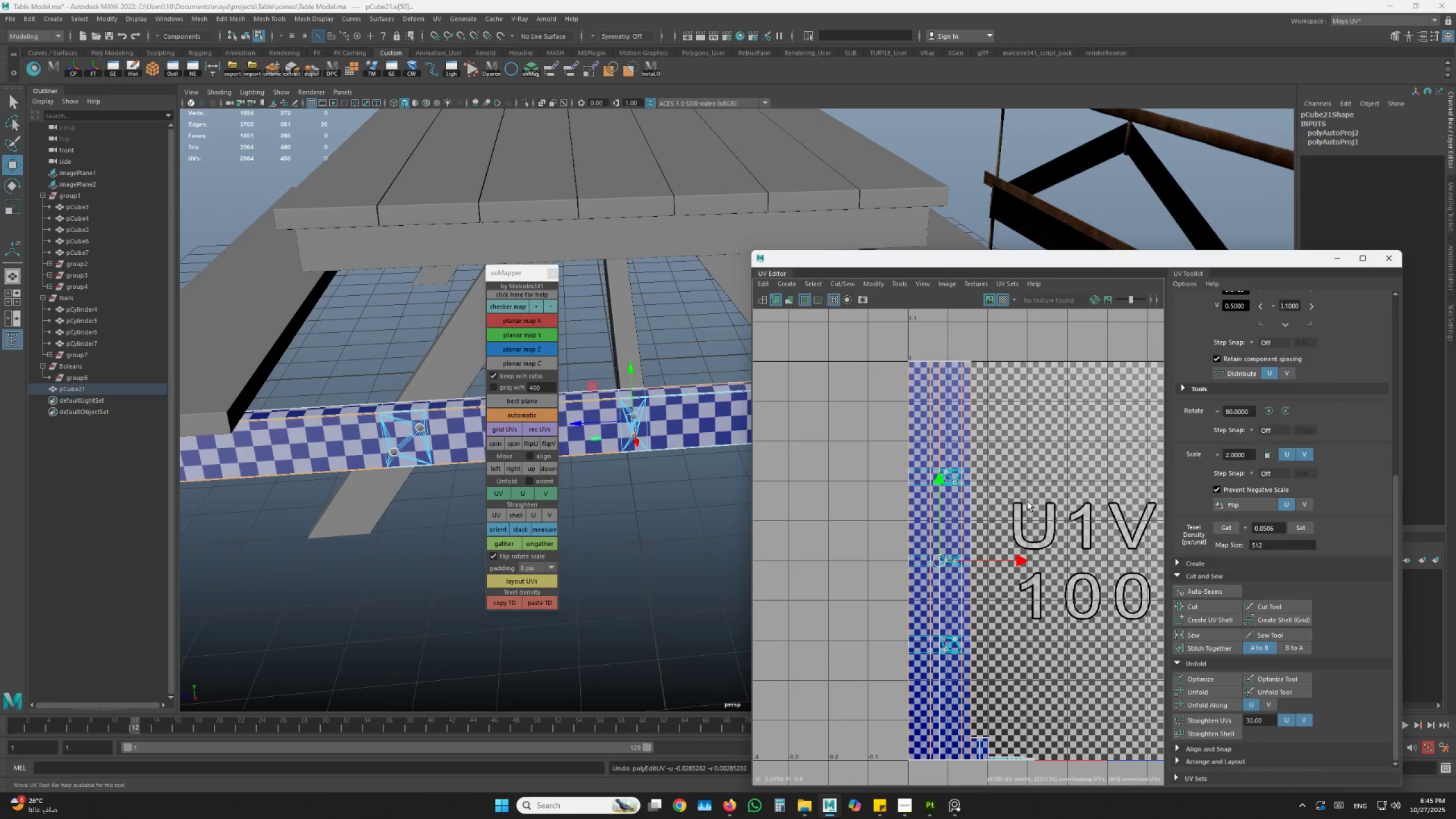 
left_click([1031, 502])
 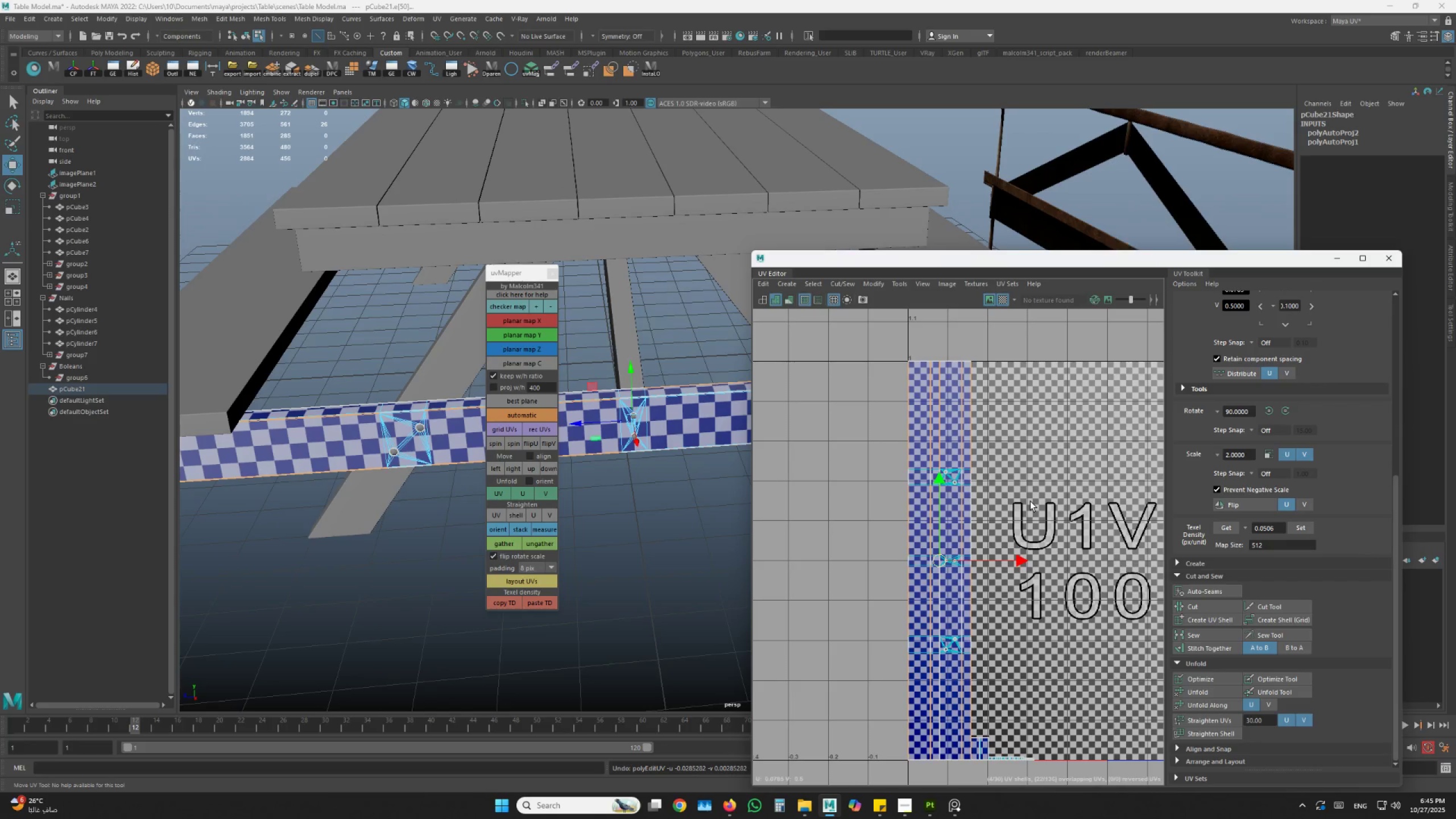 
scroll: coordinate [992, 507], scroll_direction: up, amount: 2.0
 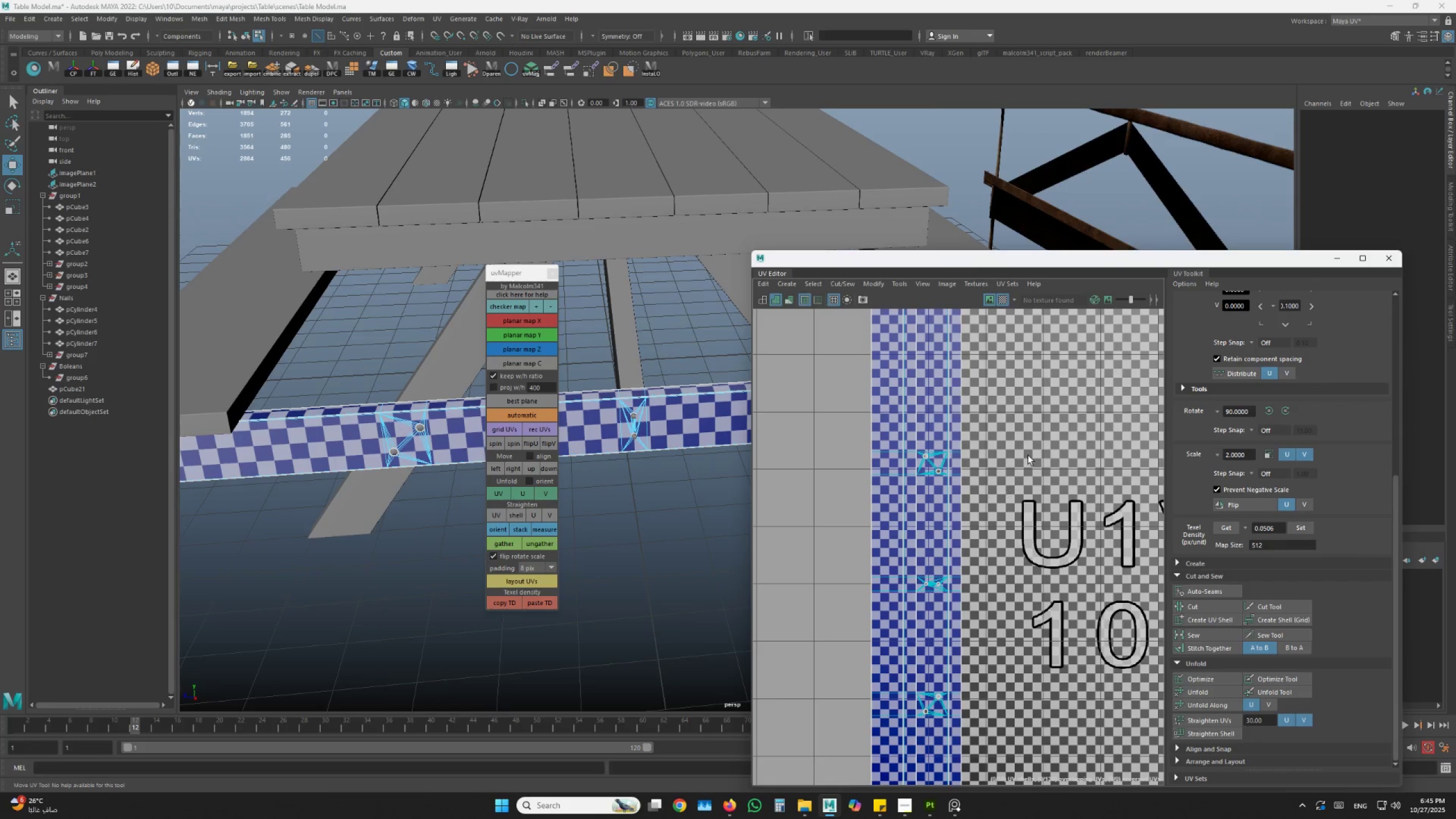 
hold_key(key=AltLeft, duration=0.41)
 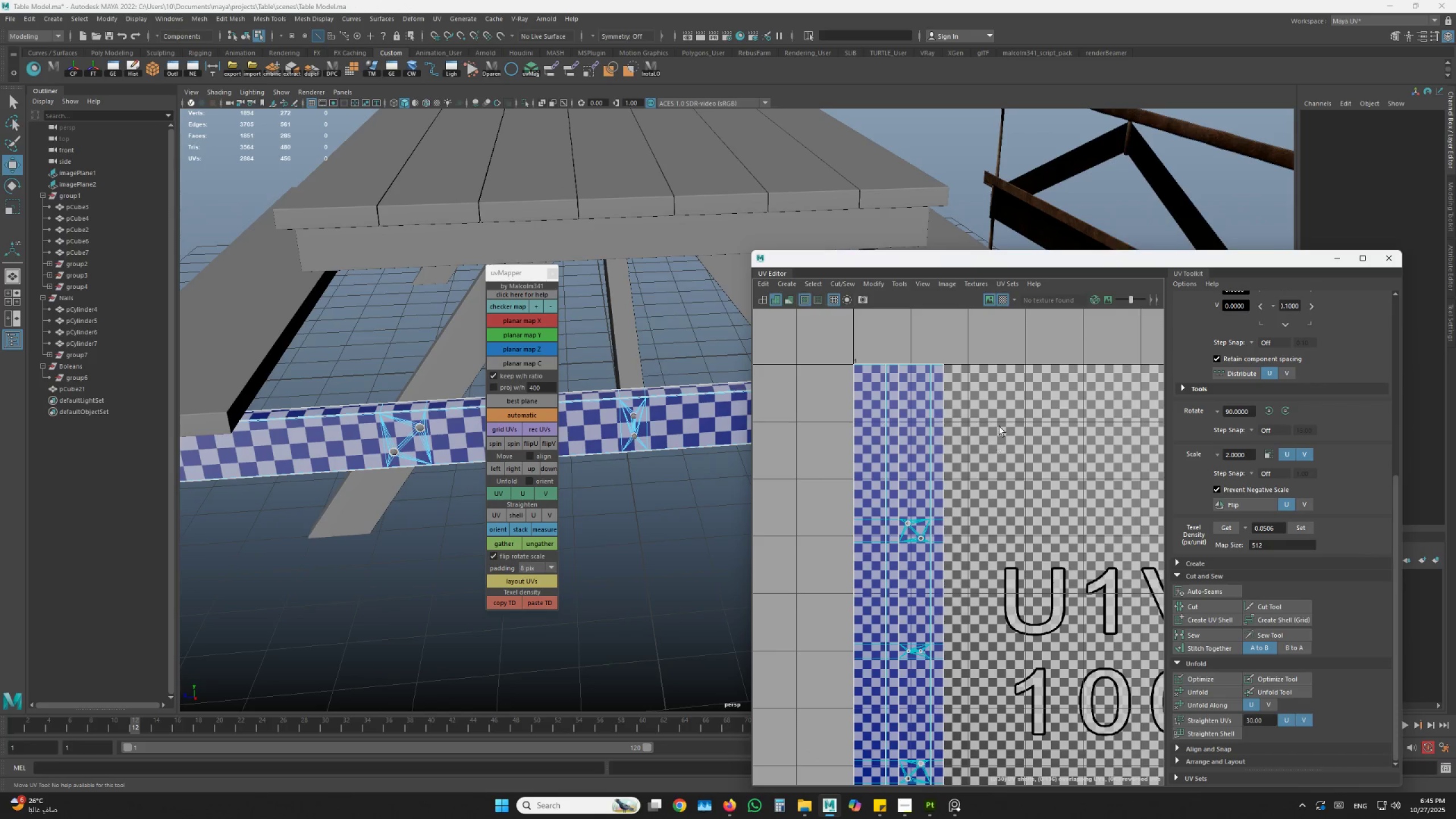 
left_click_drag(start_coordinate=[1000, 426], to_coordinate=[813, 428])
 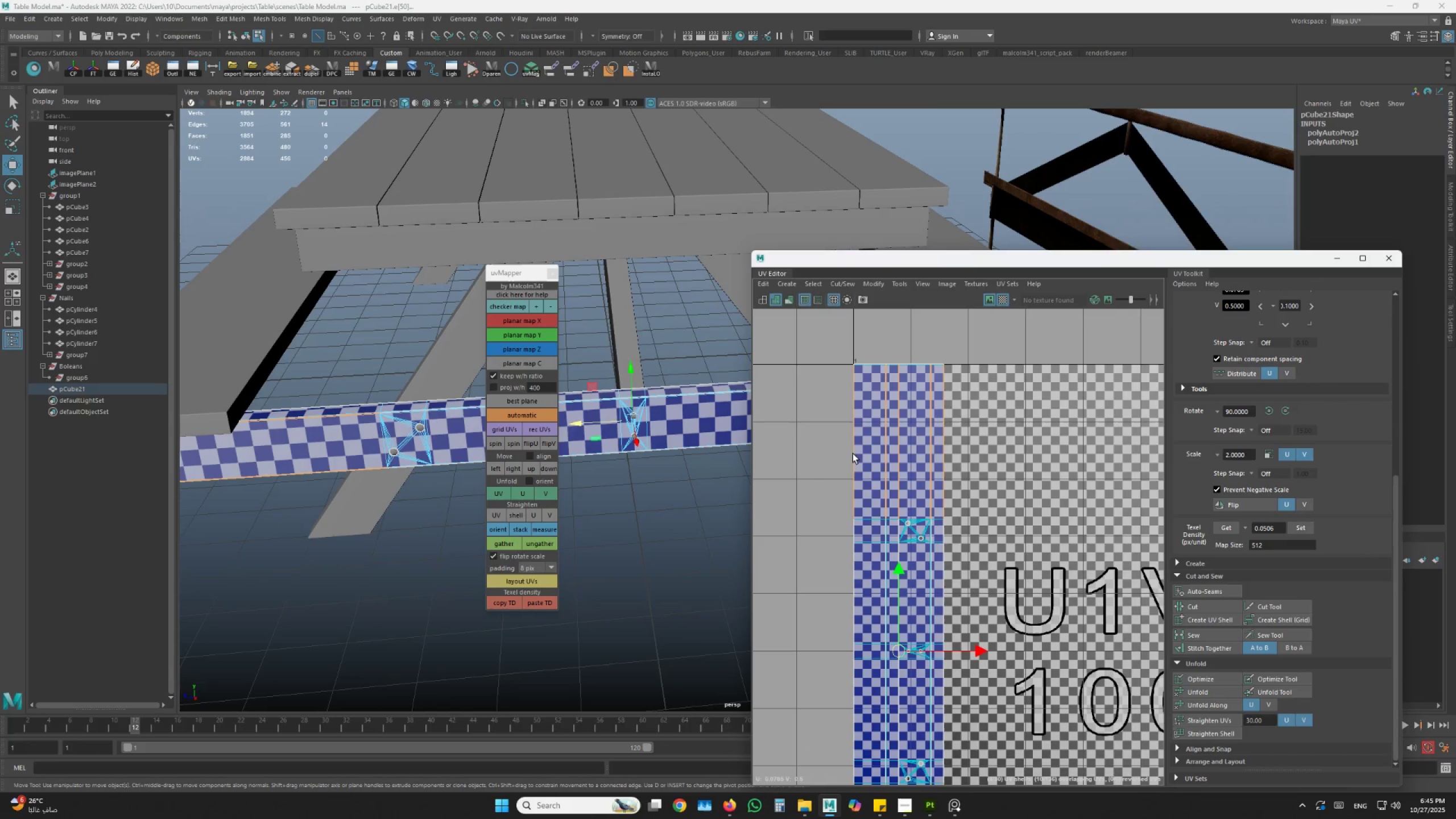 
hold_key(key=AltLeft, duration=0.45)
 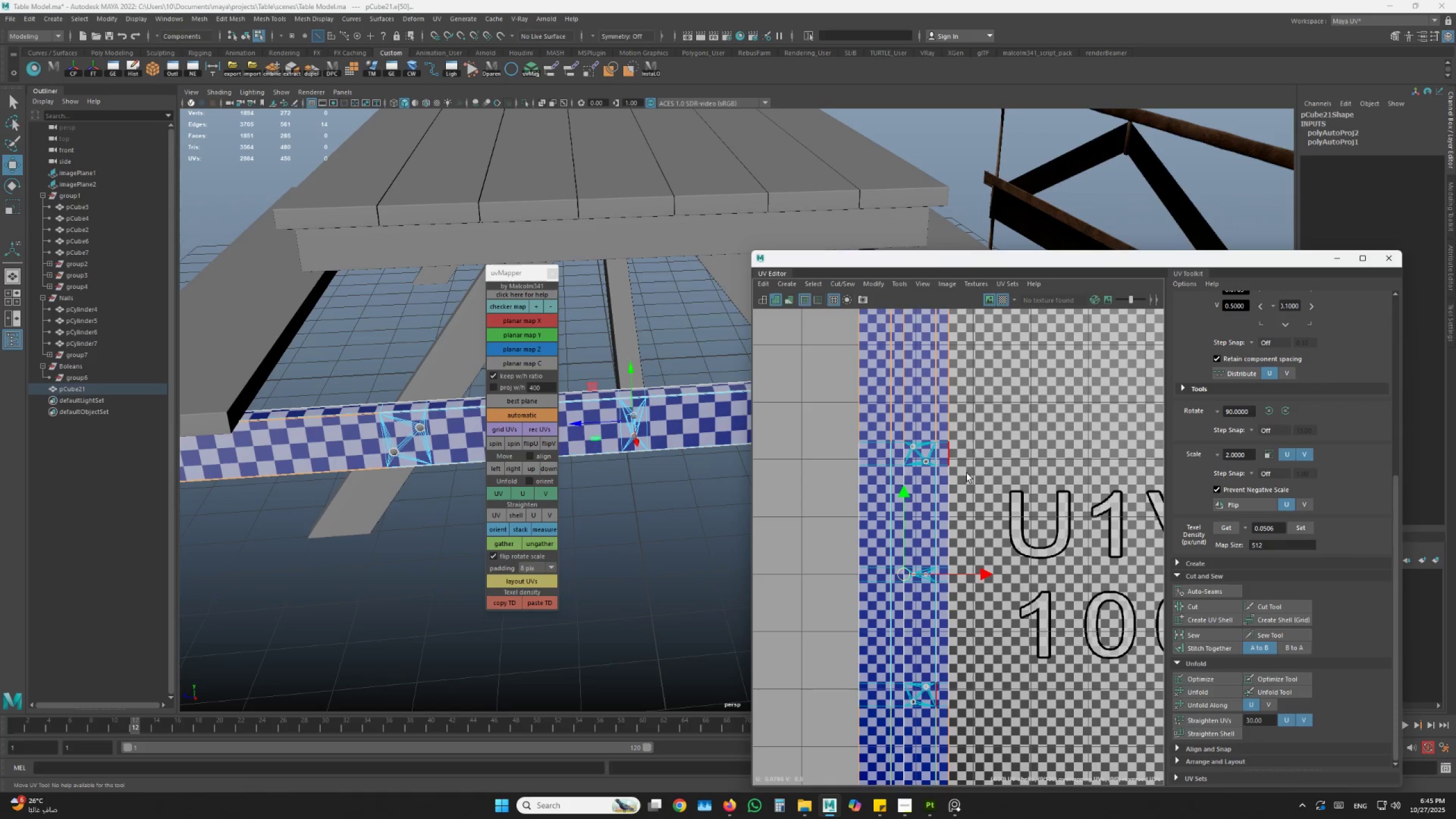 
hold_key(key=ControlLeft, duration=0.55)
hold_key(key=ShiftLeft, duration=0.41)
left_click_drag(start_coordinate=[1015, 491], to_coordinate=[754, 525])
 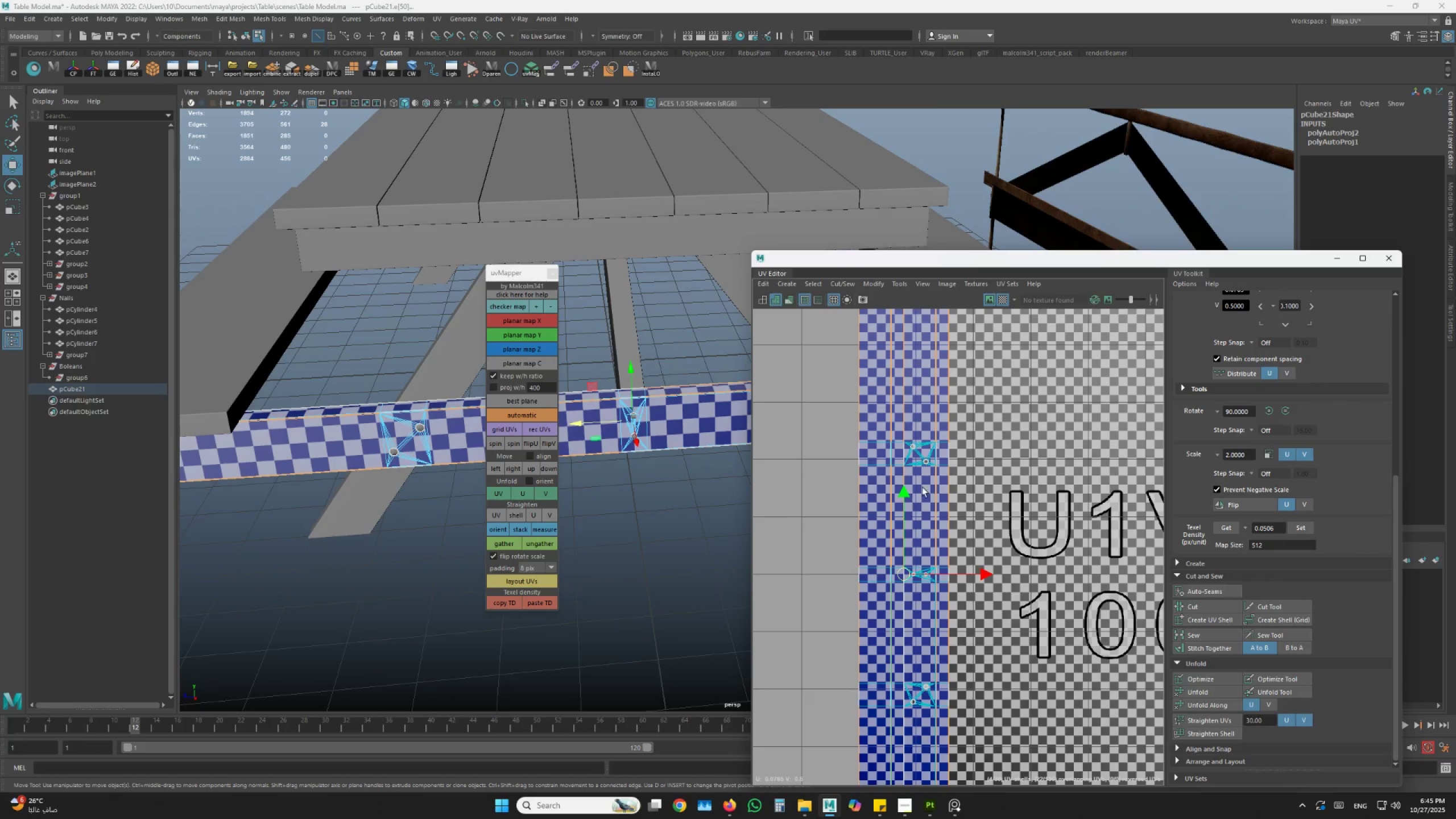 
hold_key(key=AltLeft, duration=0.86)
scroll: coordinate [972, 464], scroll_direction: up, amount: 5.0
 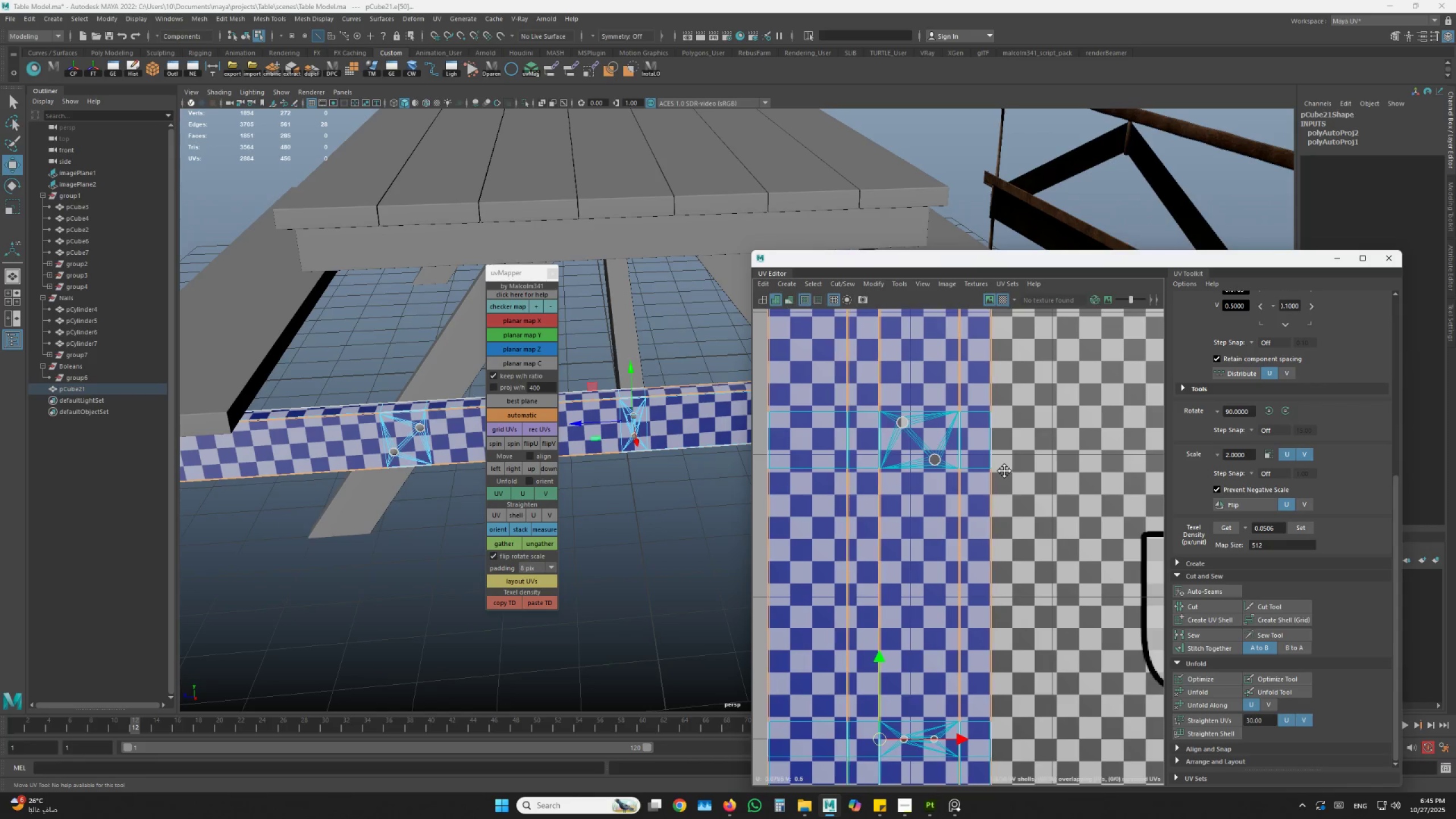 
hold_key(key=ControlLeft, duration=3.2)
hold_key(key=ShiftLeft, duration=1.5)
left_click_drag(start_coordinate=[1016, 429], to_coordinate=[954, 444])
 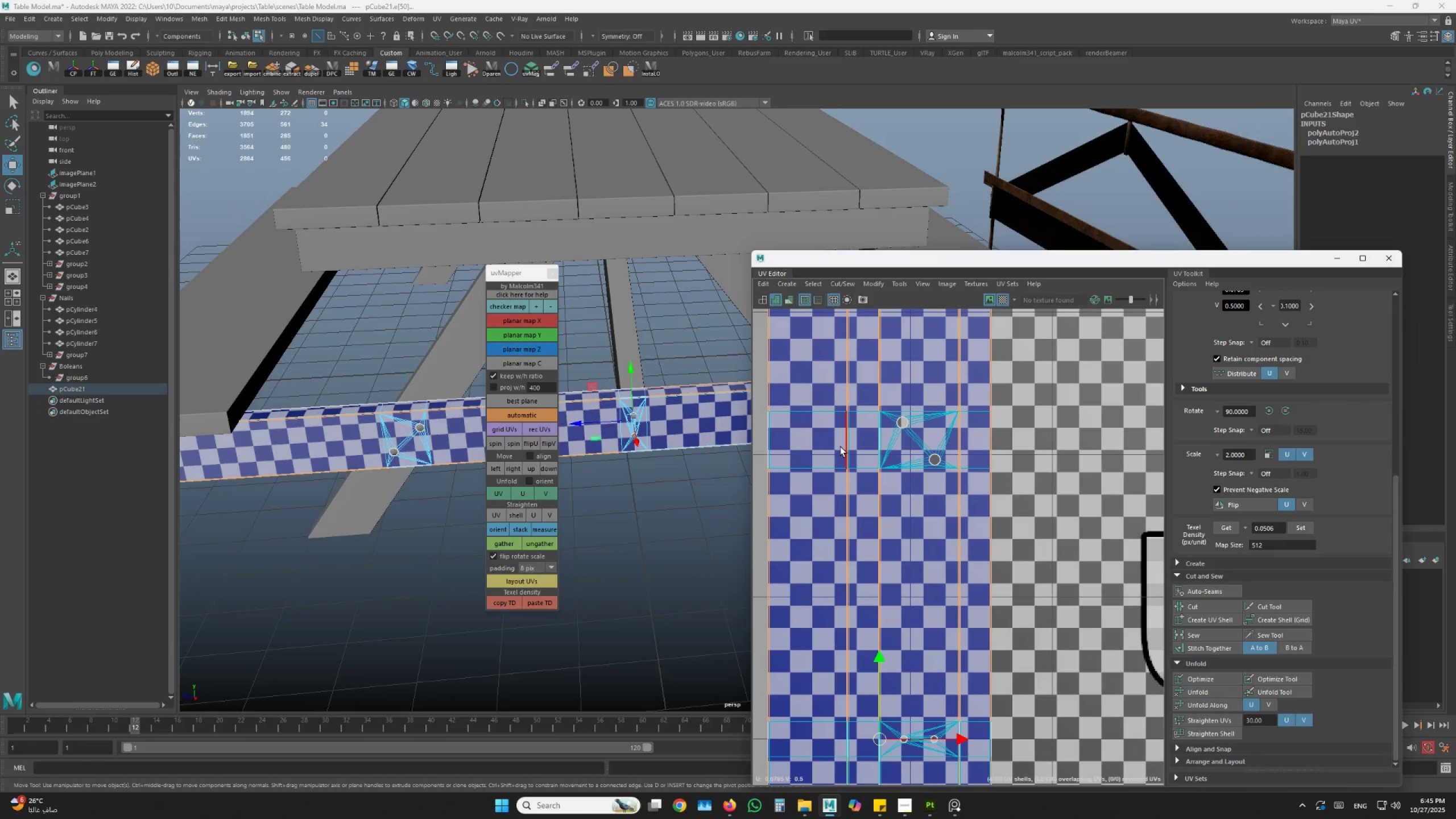 
hold_key(key=ShiftLeft, duration=1.51)
left_click_drag(start_coordinate=[883, 433], to_coordinate=[713, 440])
 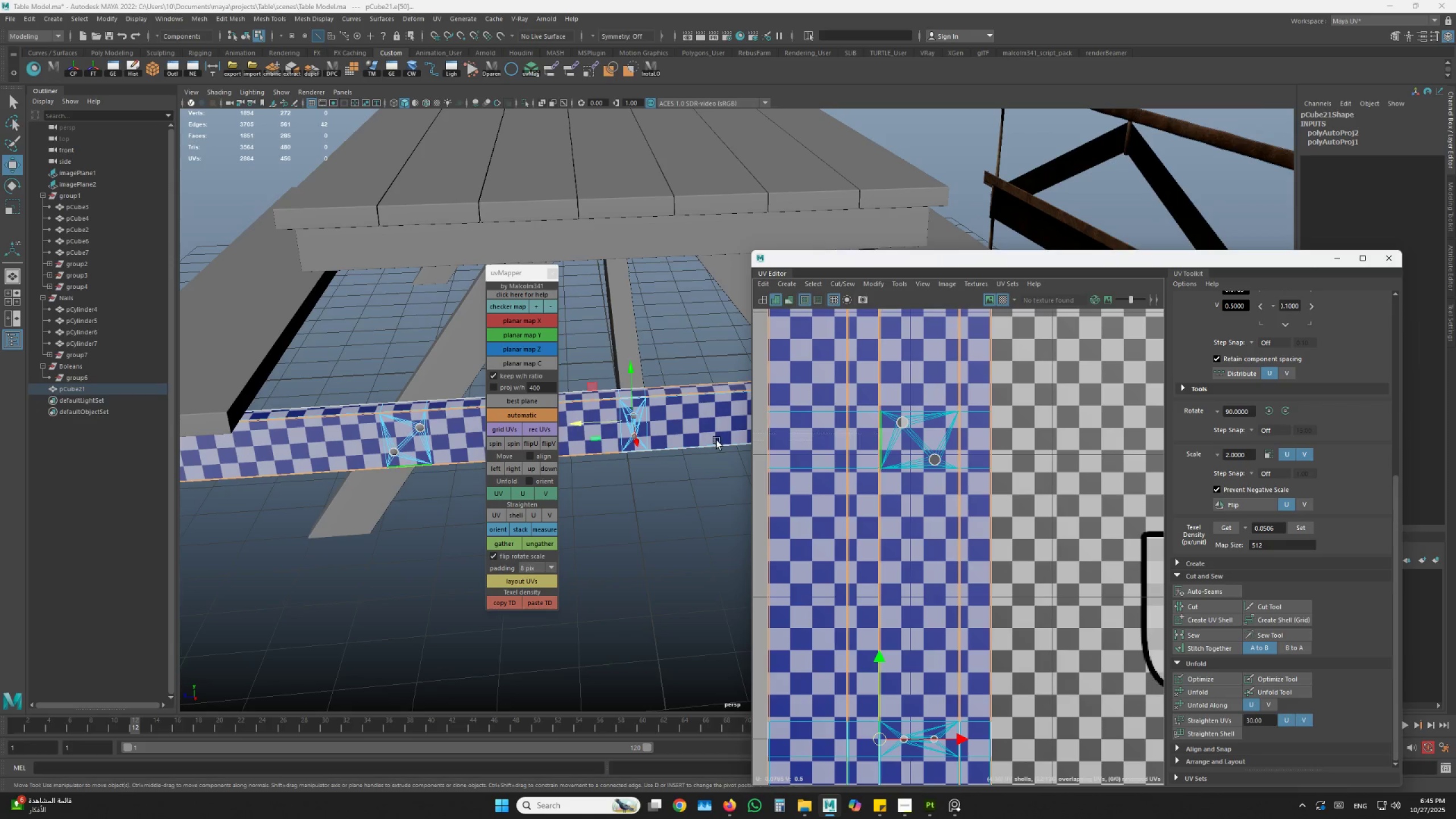 
key(Control+Shift+ShiftLeft)
 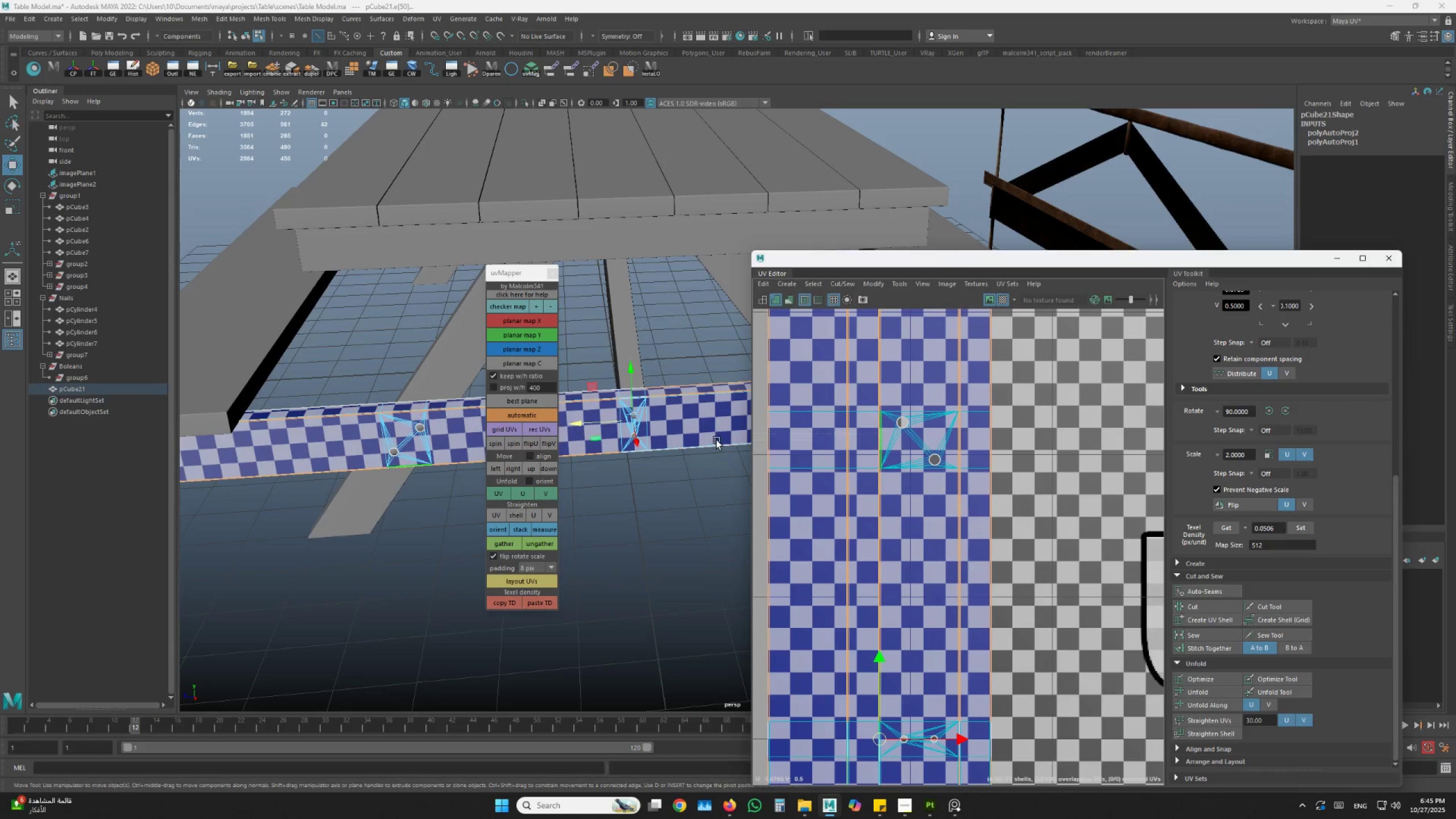 
key(Control+Shift+ShiftLeft)
 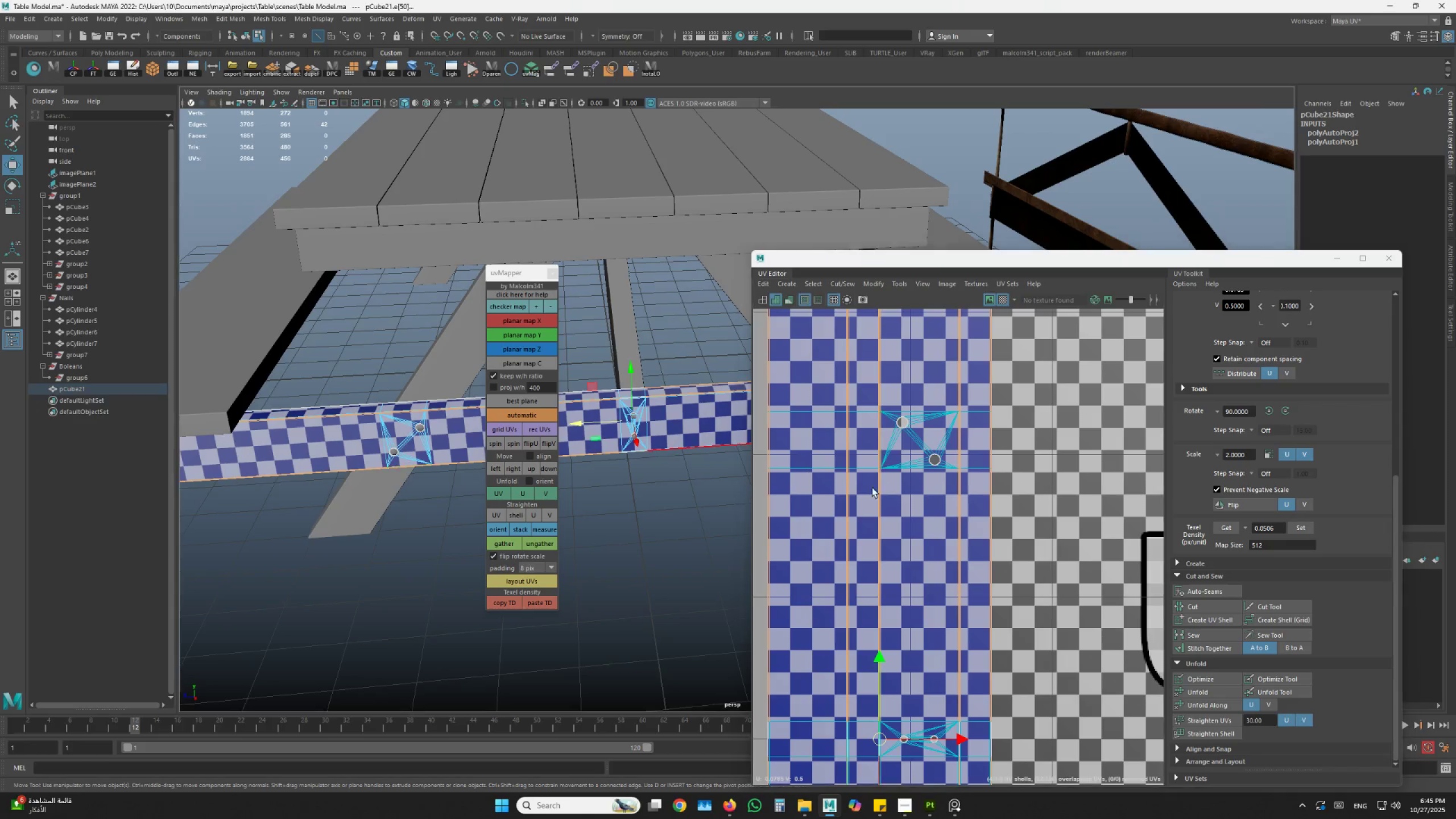 
hold_key(key=AltLeft, duration=1.5)
 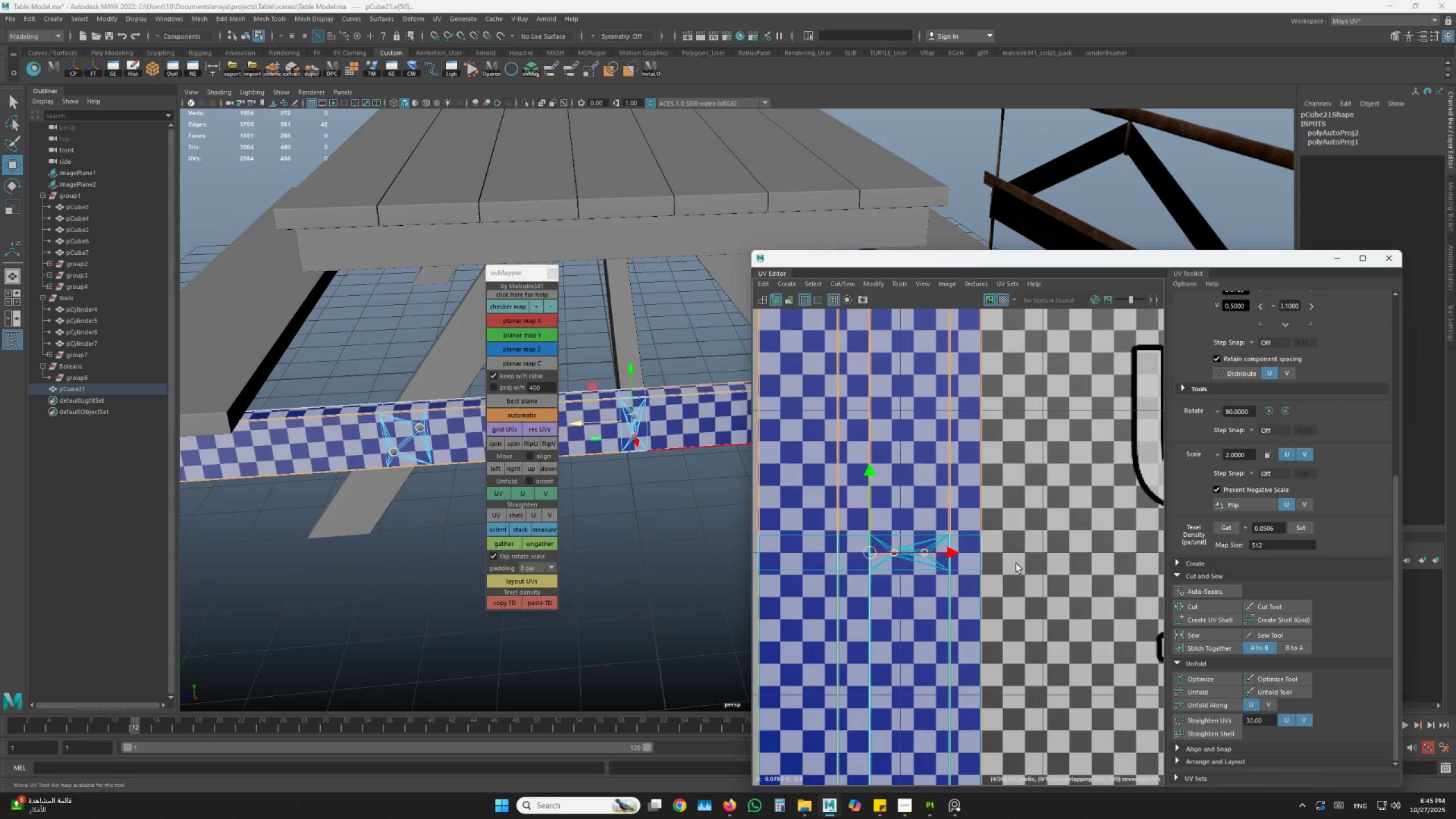 
hold_key(key=AltLeft, duration=3.42)
hold_key(key=ControlLeft, duration=2.81)
hold_key(key=ShiftLeft, duration=1.52)
left_click_drag(start_coordinate=[1010, 568], to_coordinate=[585, 681])
 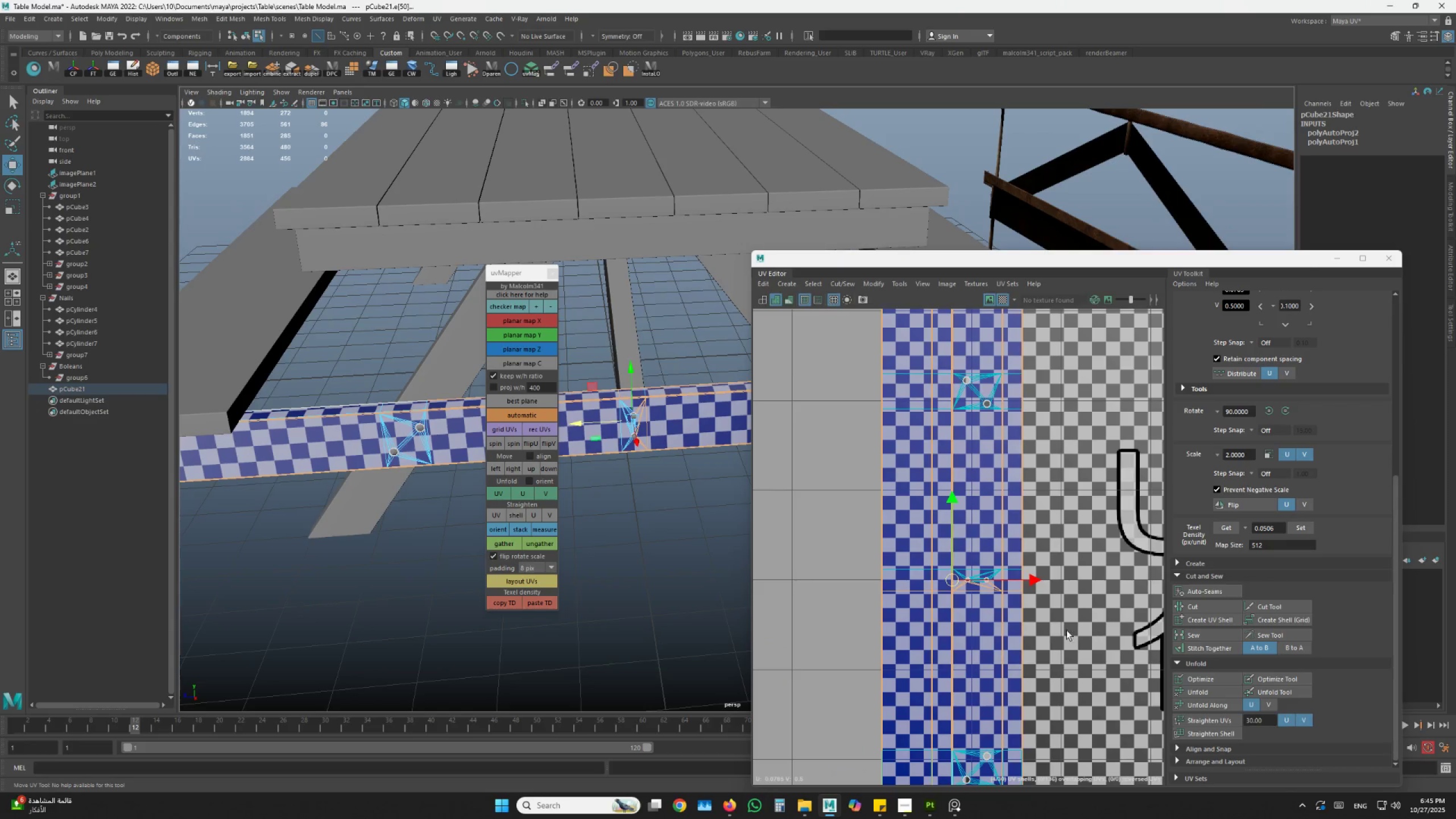 
hold_key(key=ShiftLeft, duration=1.22)
 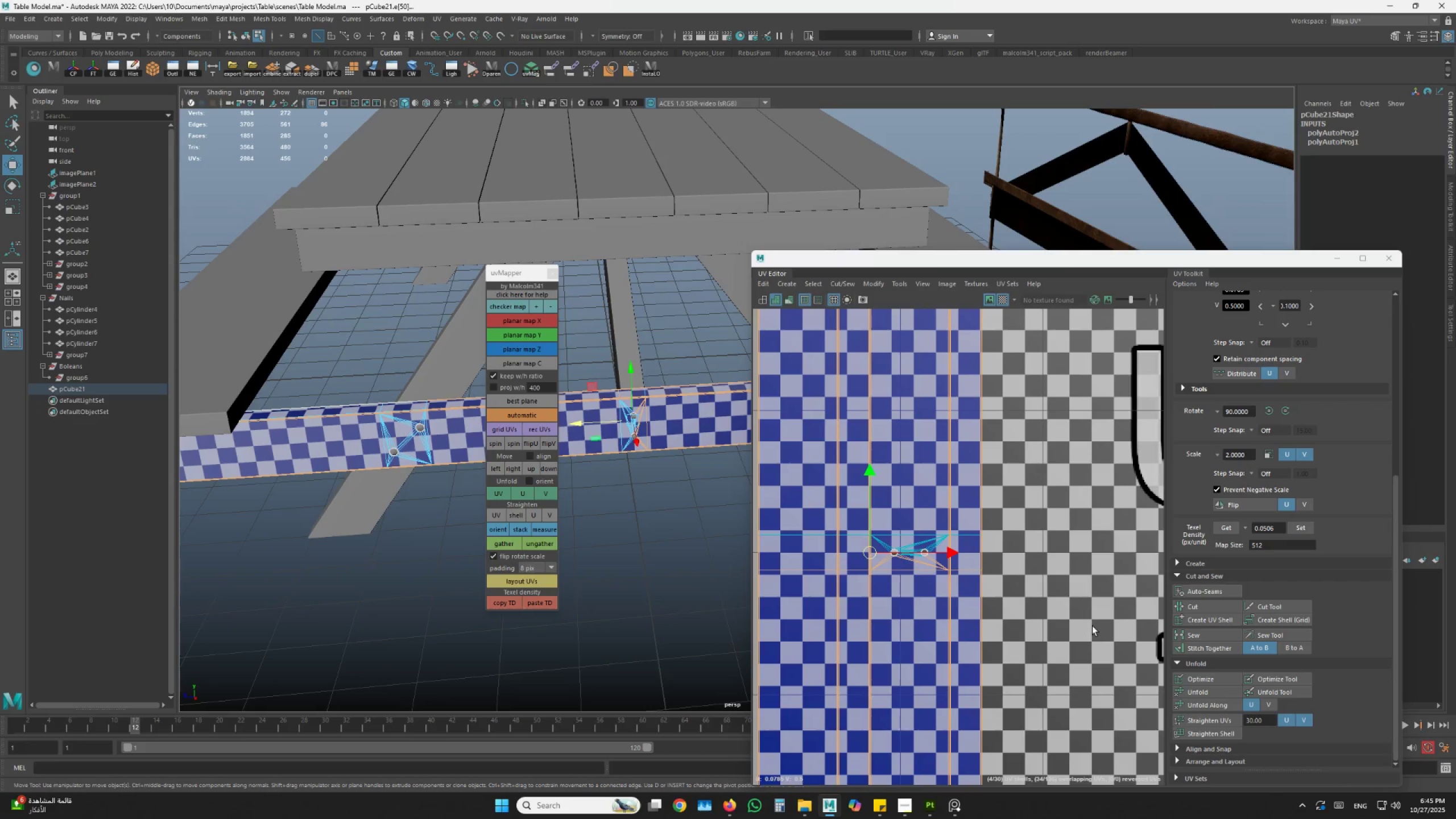 
scroll: coordinate [1093, 626], scroll_direction: down, amount: 3.0
 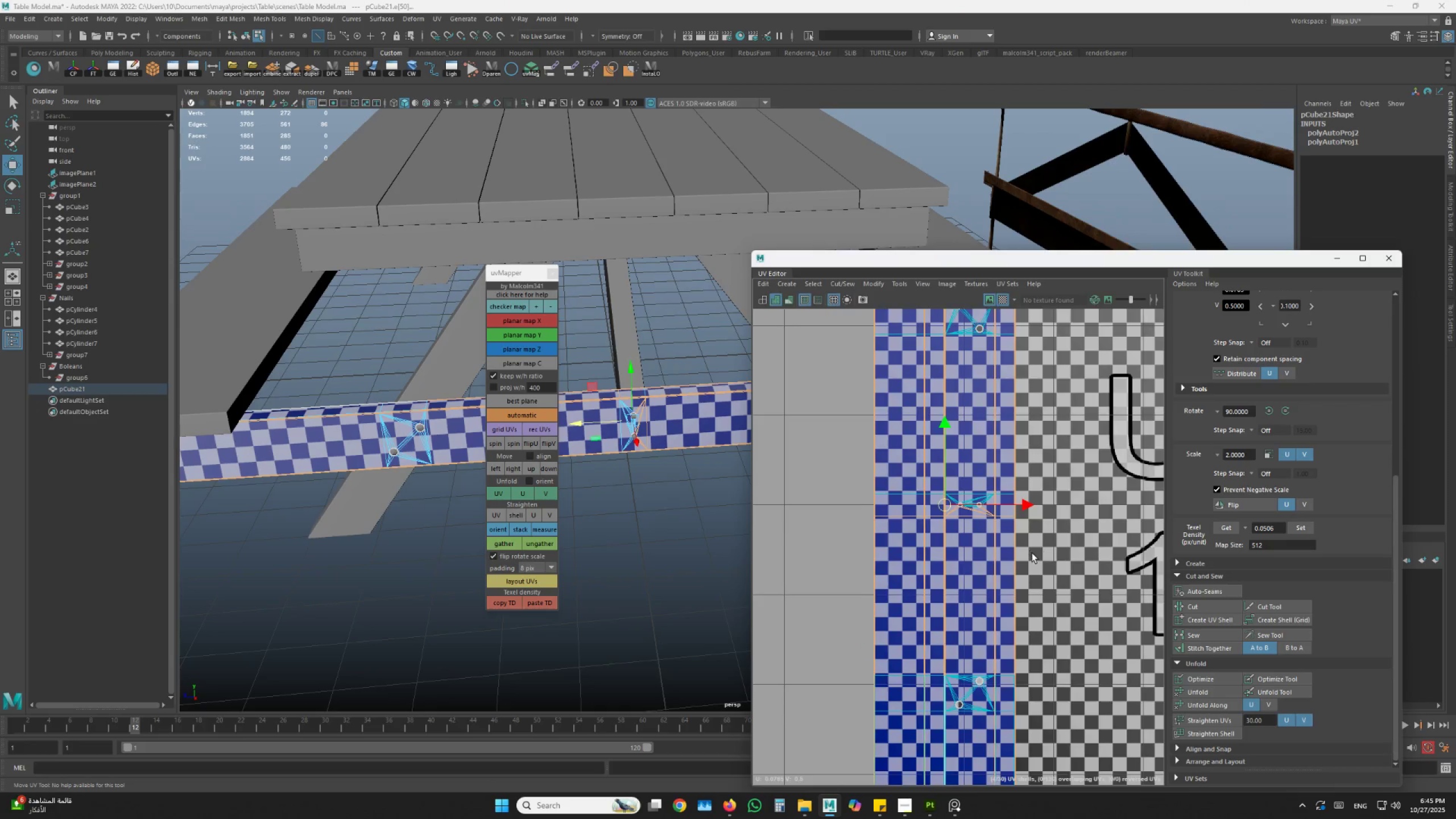 
hold_key(key=AltLeft, duration=1.5)
scroll: coordinate [1023, 551], scroll_direction: up, amount: 5.0
 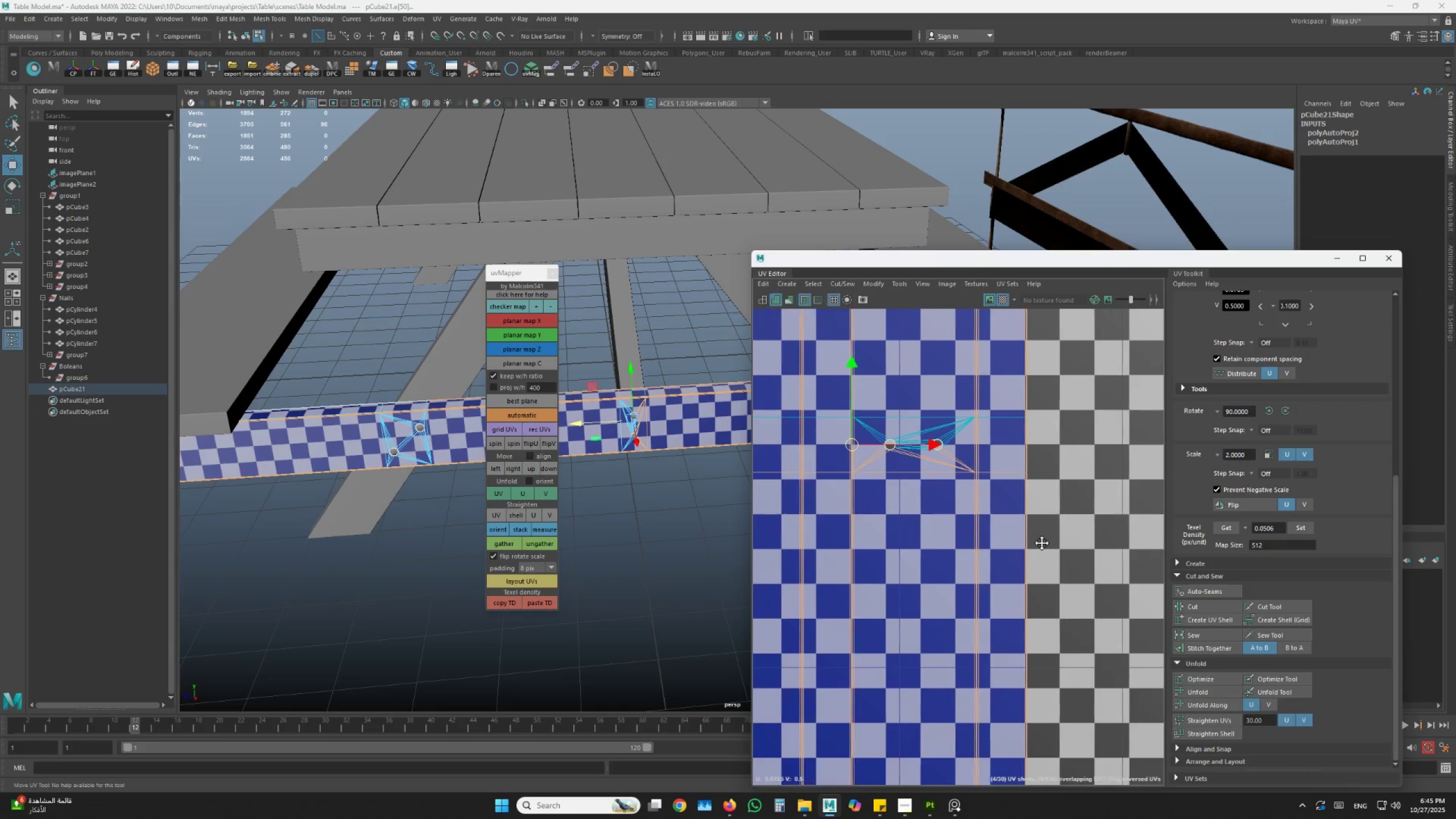 
key(Alt+AltLeft)
 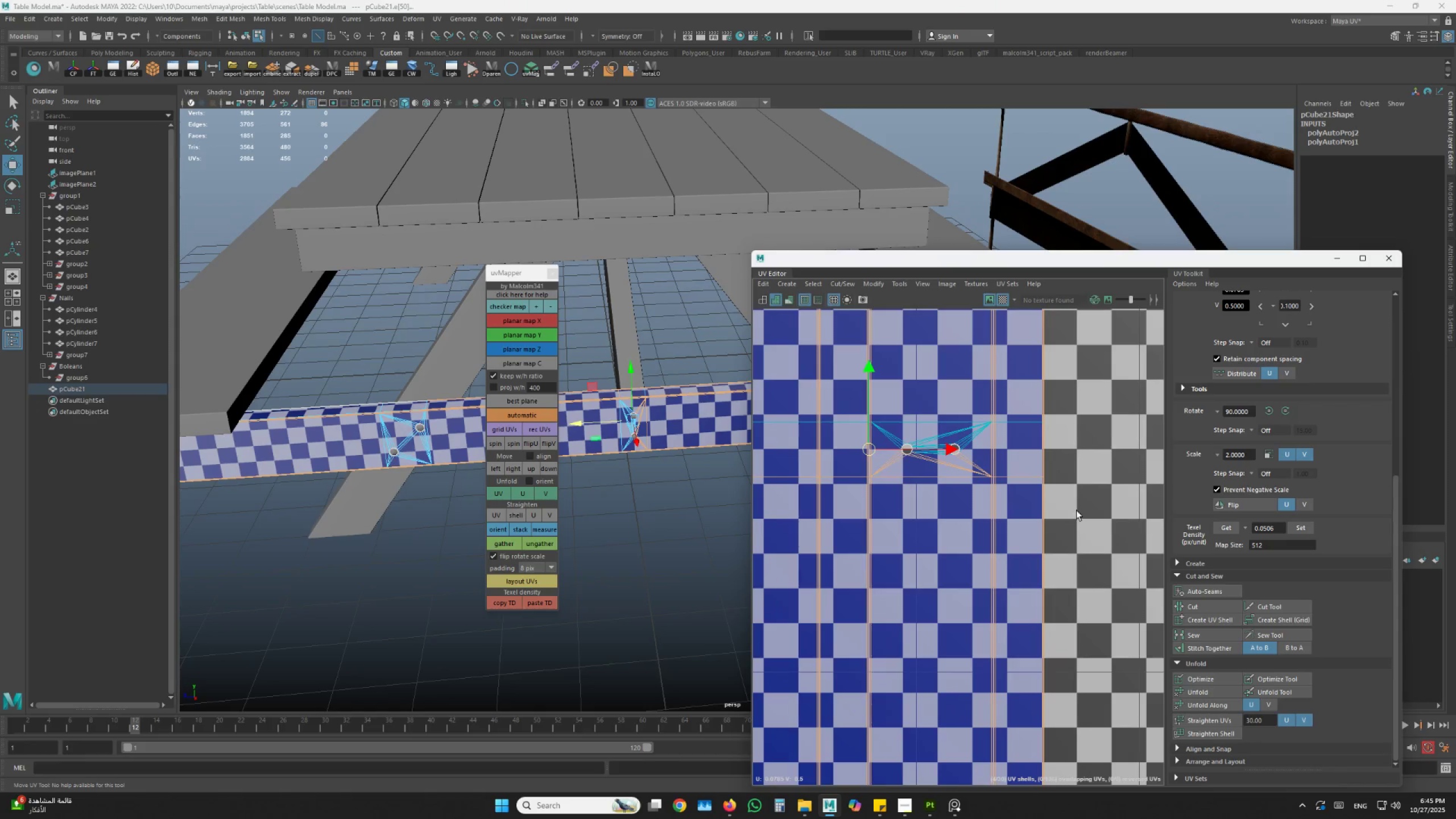 
key(Alt+AltLeft)
 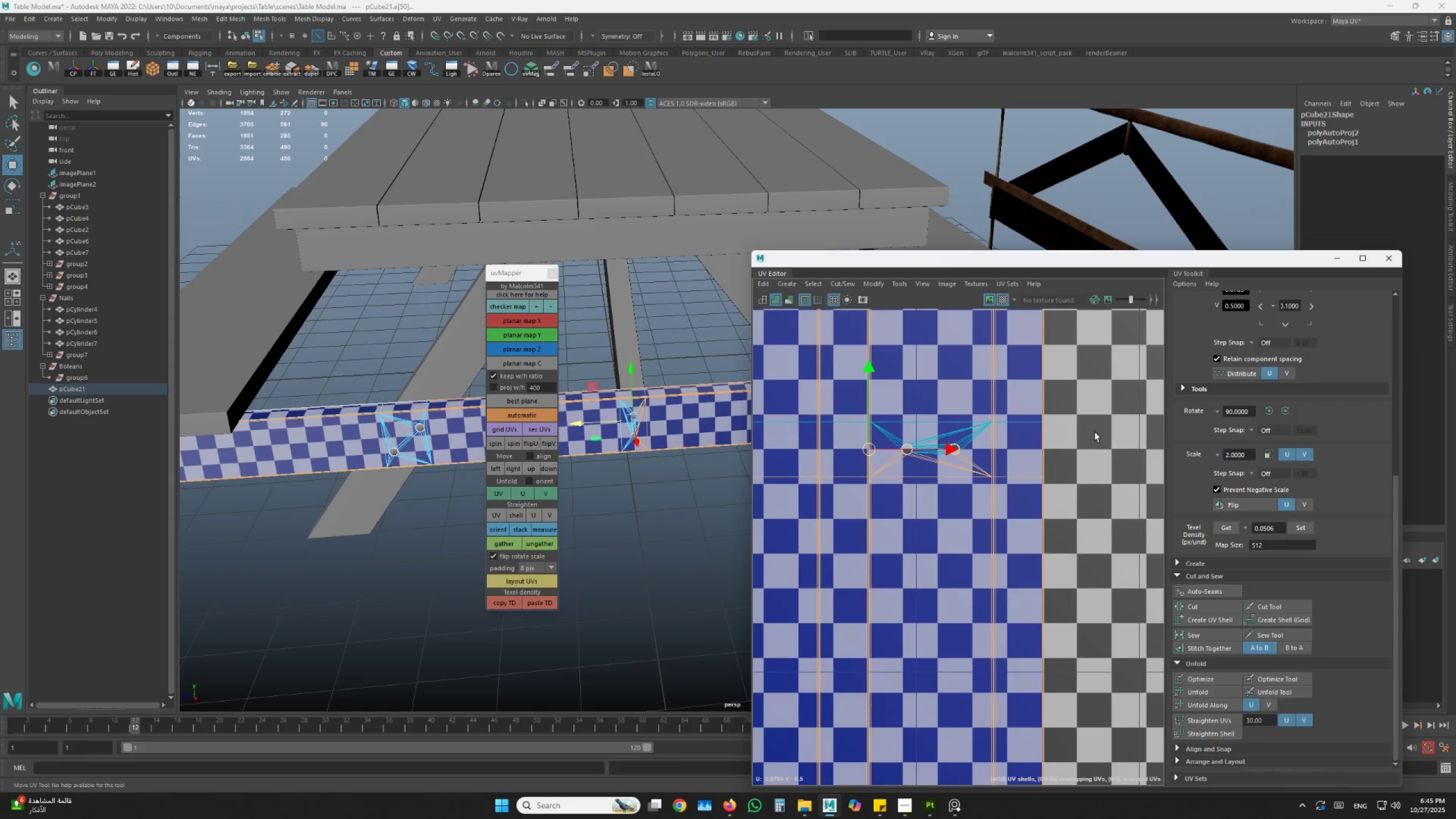 
hold_key(key=ControlLeft, duration=1.97)
hold_key(key=ShiftLeft, duration=1.5)
left_click_drag(start_coordinate=[1094, 391], to_coordinate=[685, 432])
 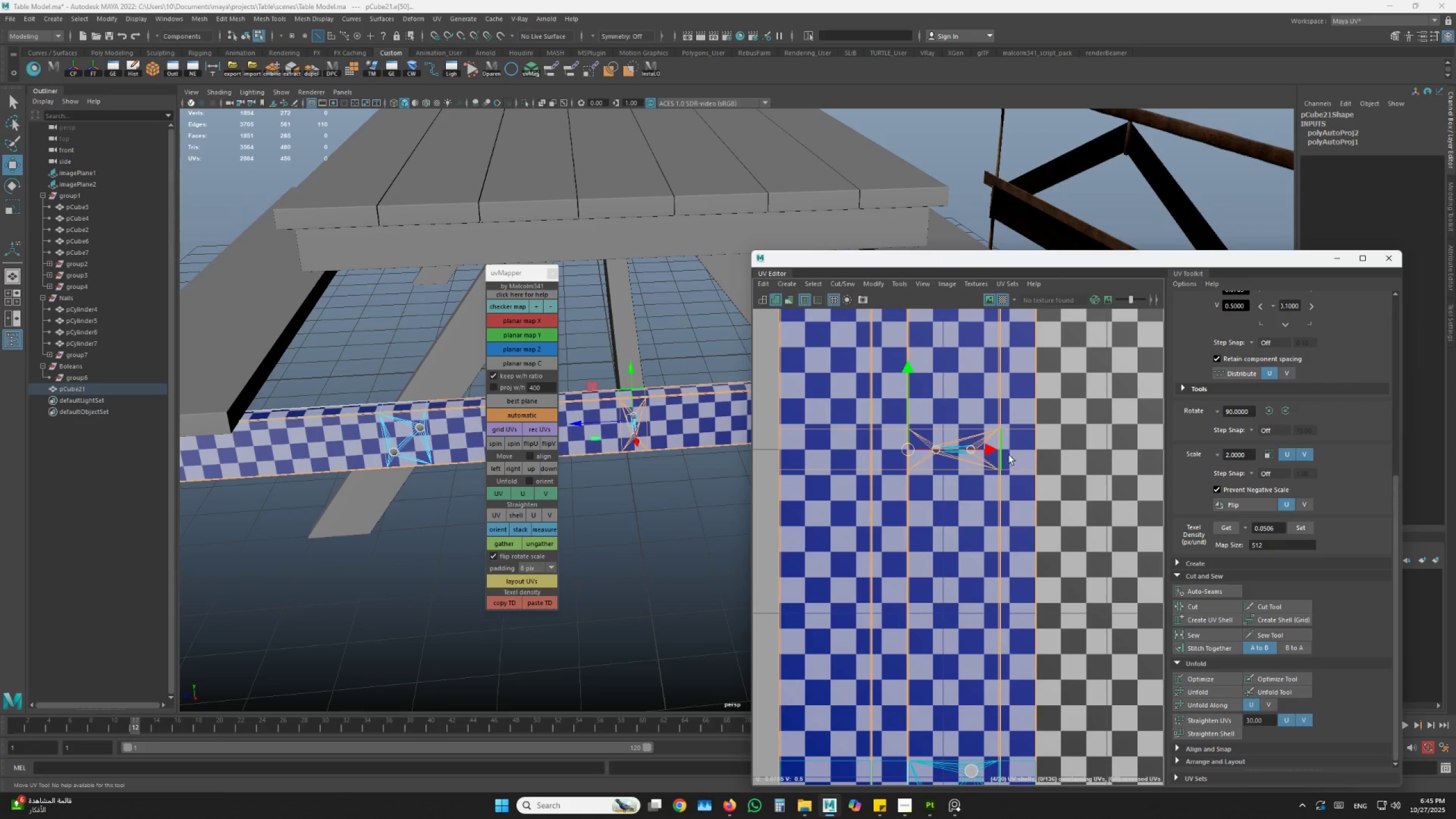 
hold_key(key=ShiftLeft, duration=0.38)
 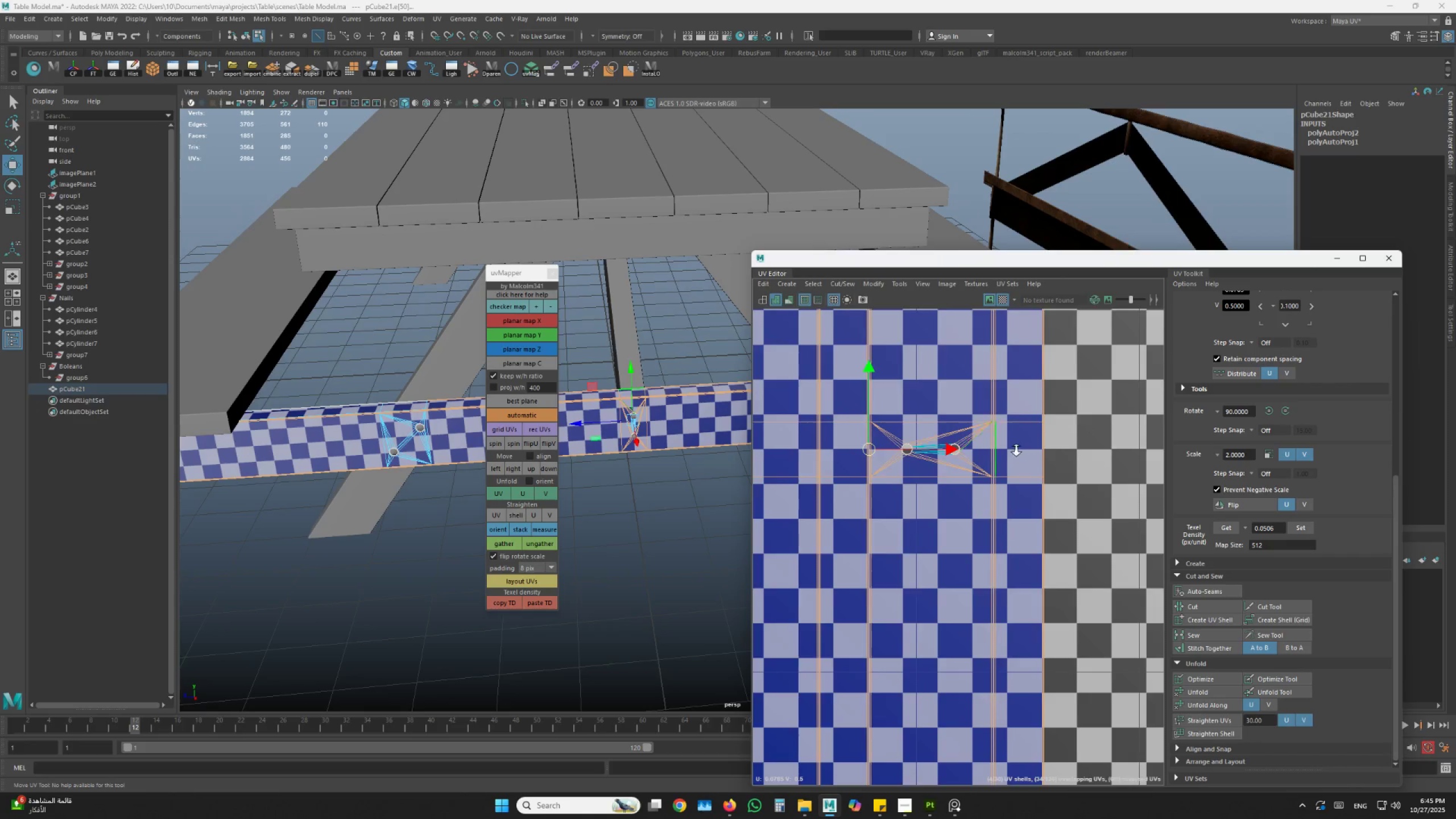 
scroll: coordinate [1016, 450], scroll_direction: down, amount: 2.0
 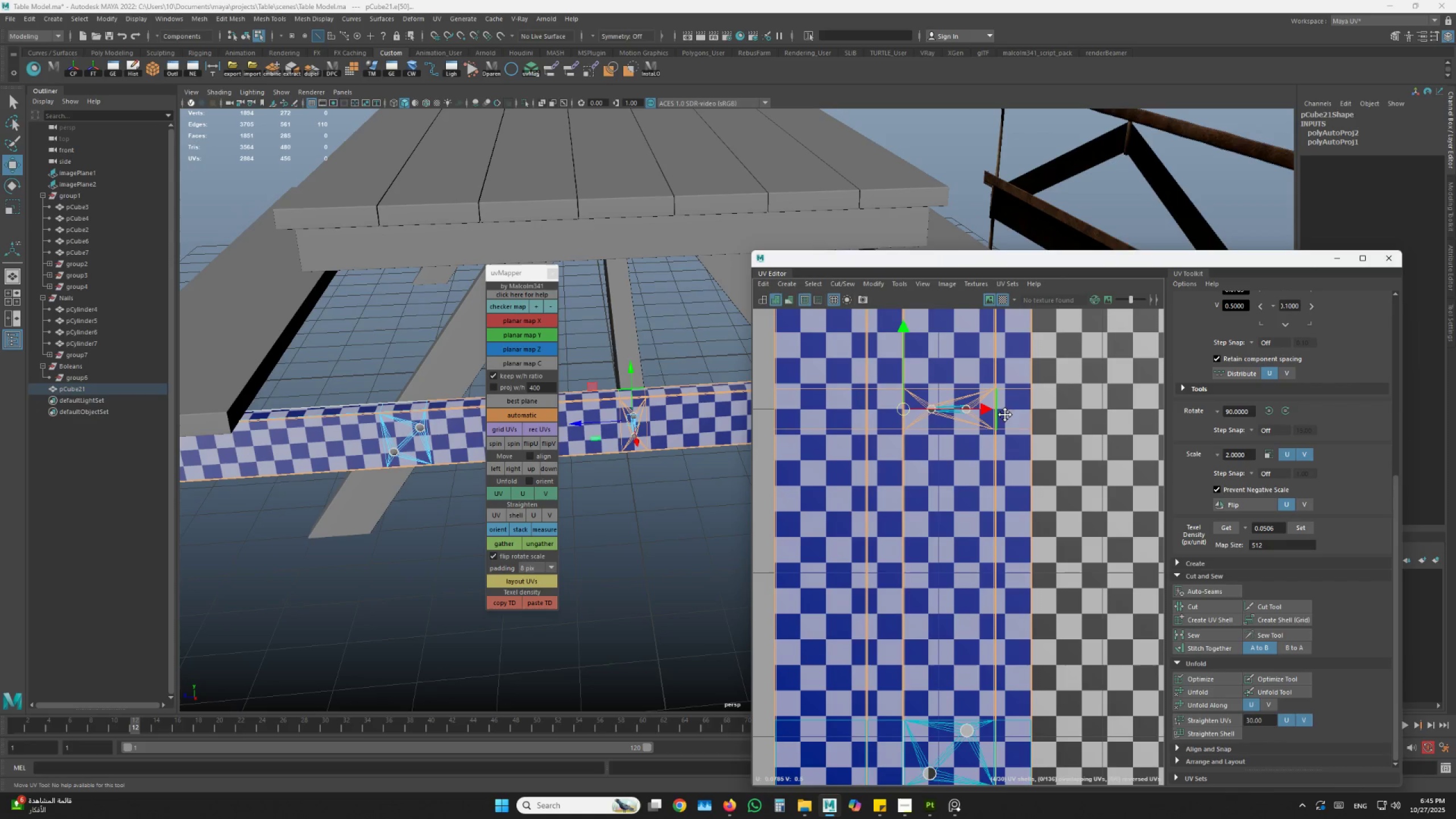 
hold_key(key=AltLeft, duration=0.97)
 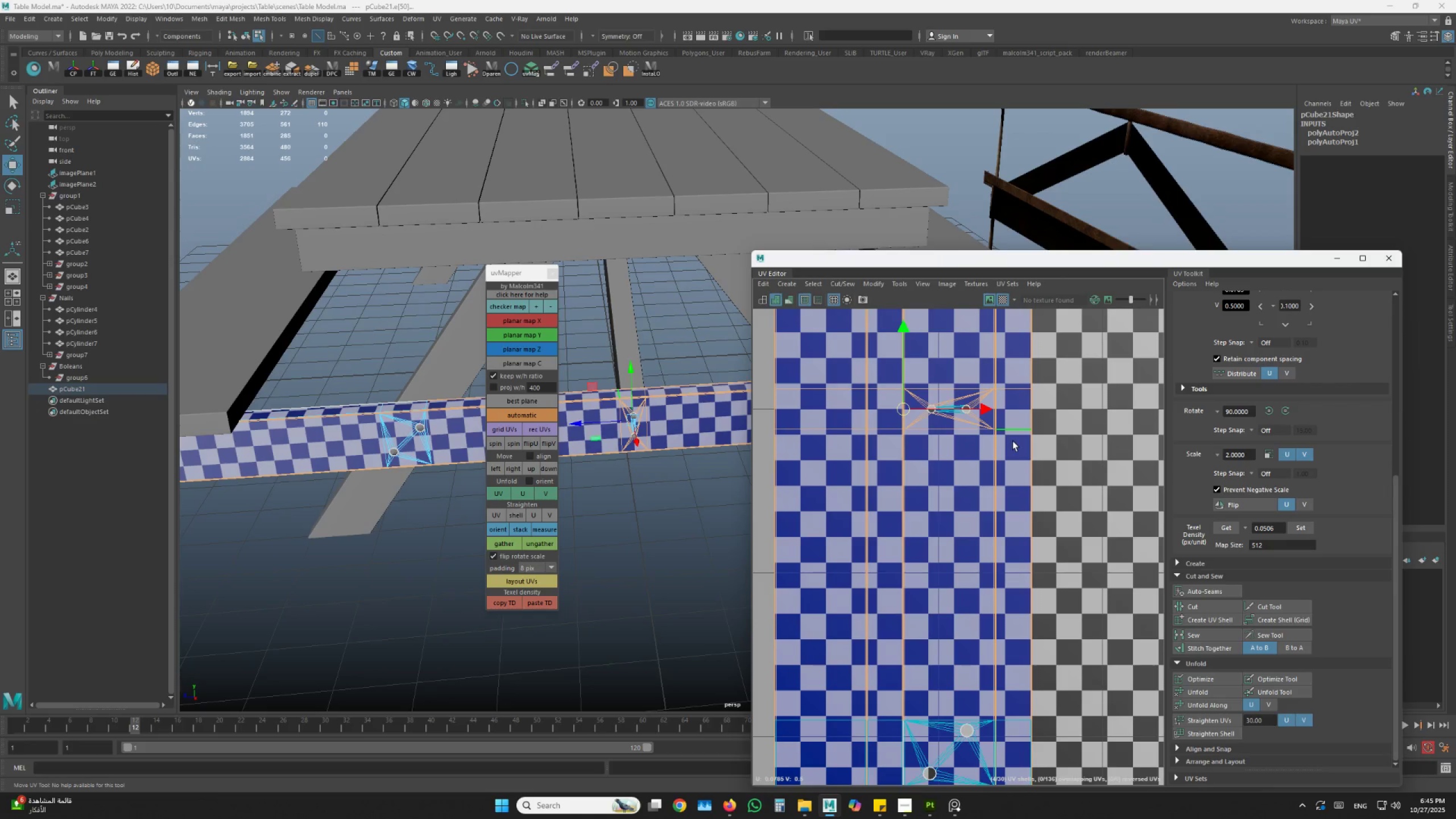 
hold_key(key=AltLeft, duration=0.97)
 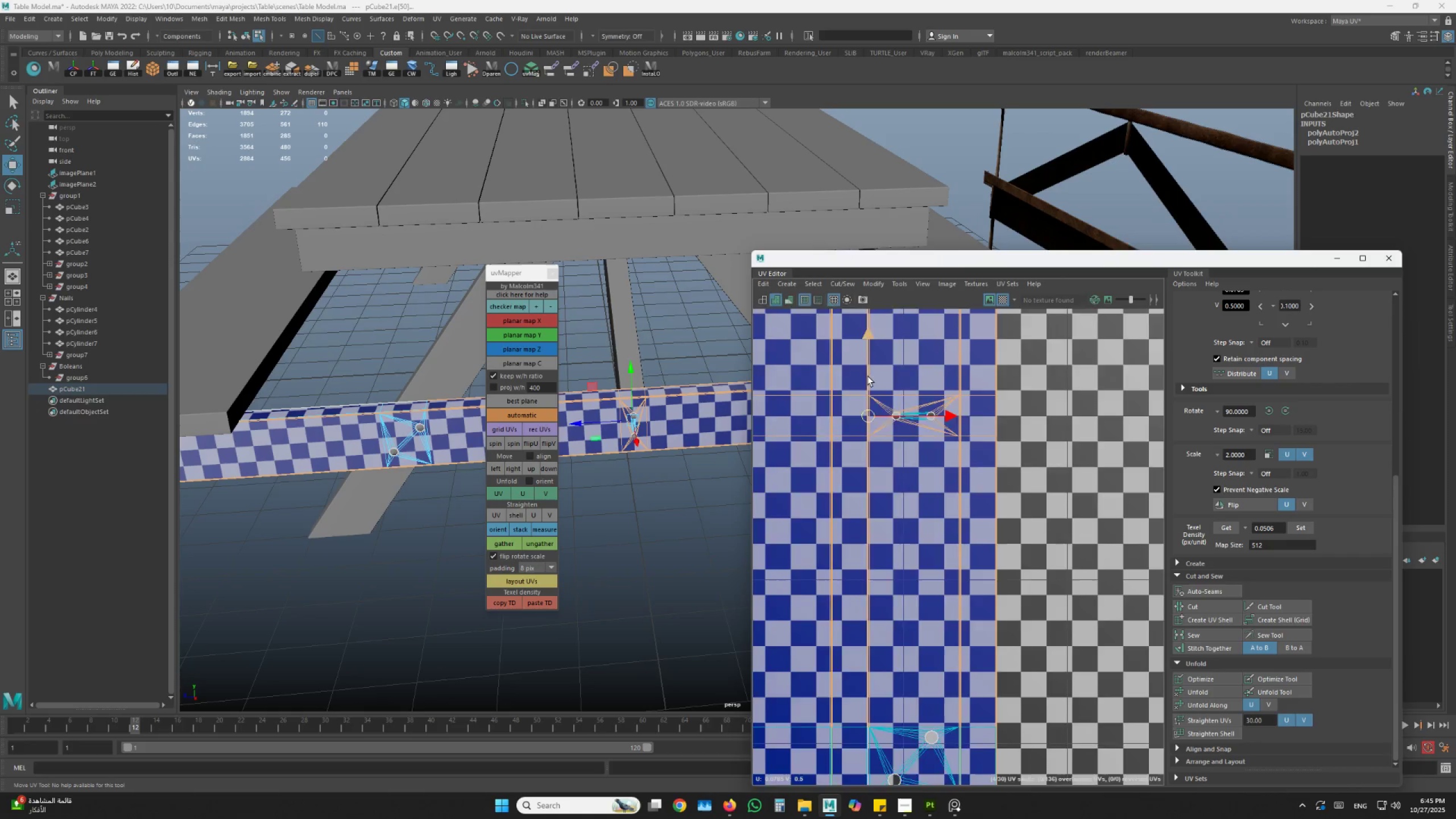 
scroll: coordinate [925, 457], scroll_direction: up, amount: 5.0
 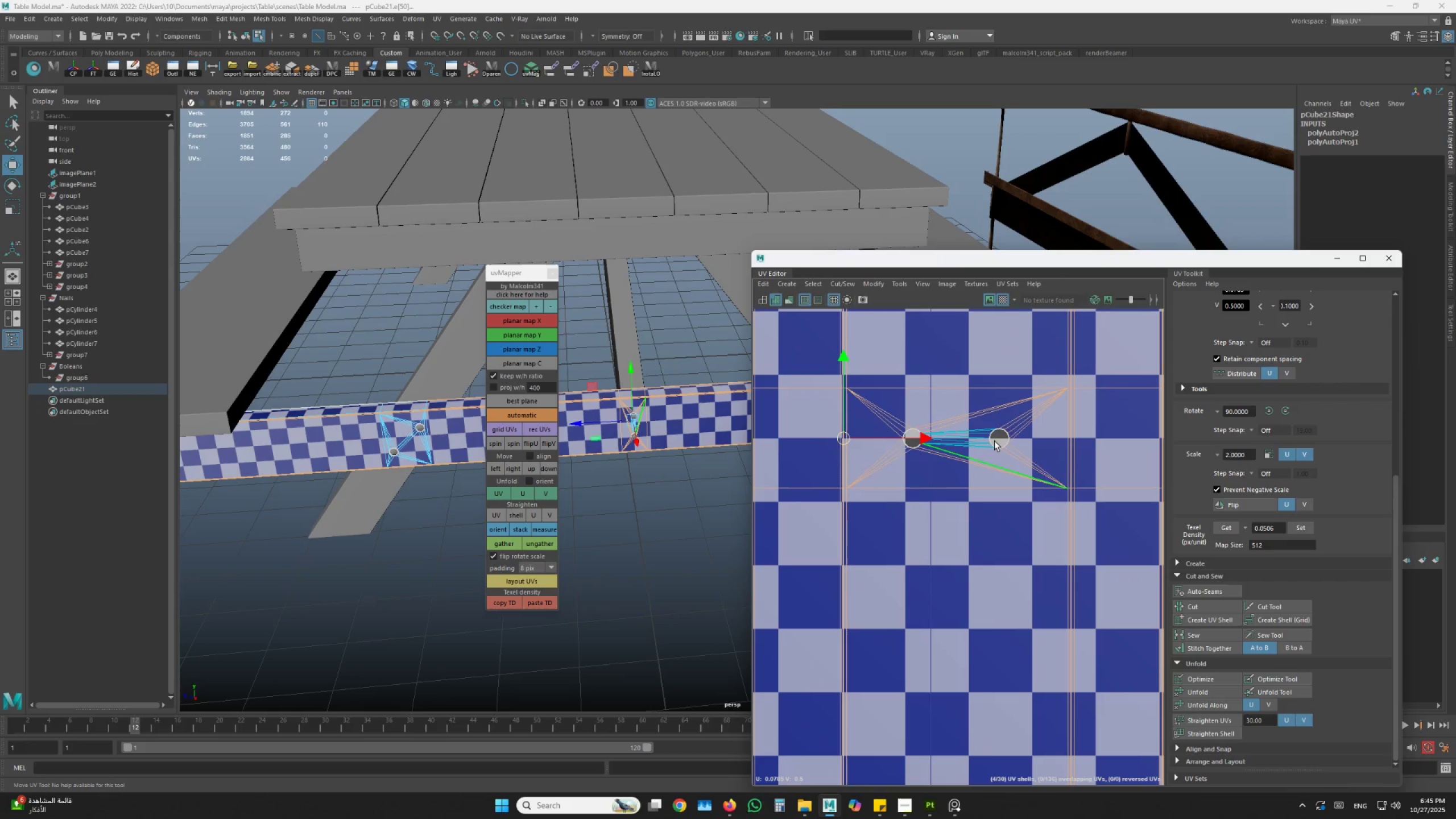 
hold_key(key=ControlLeft, duration=1.25)
 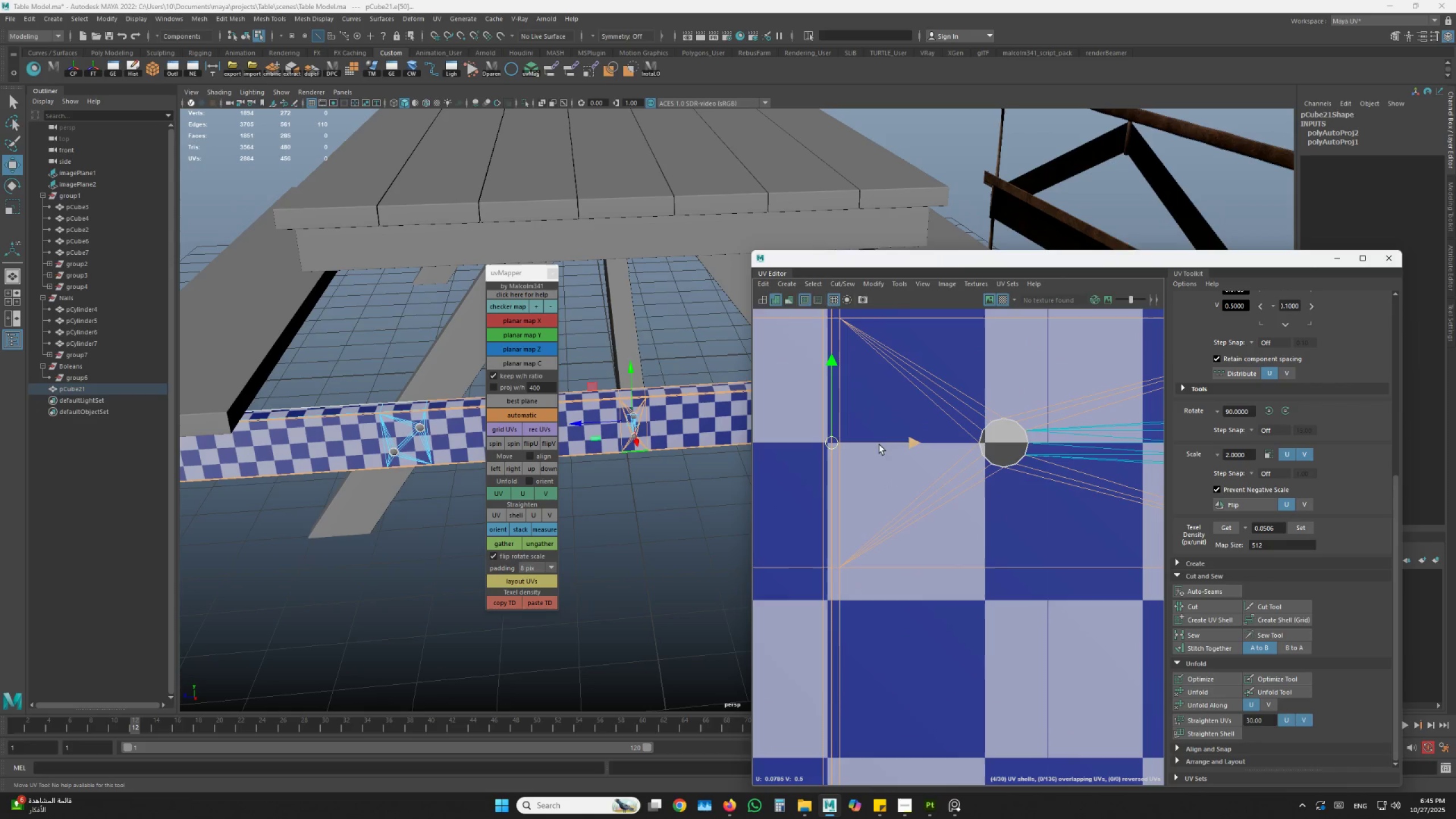 
hold_key(key=ControlLeft, duration=11.78)
scroll: coordinate [895, 461], scroll_direction: up, amount: 11.0
 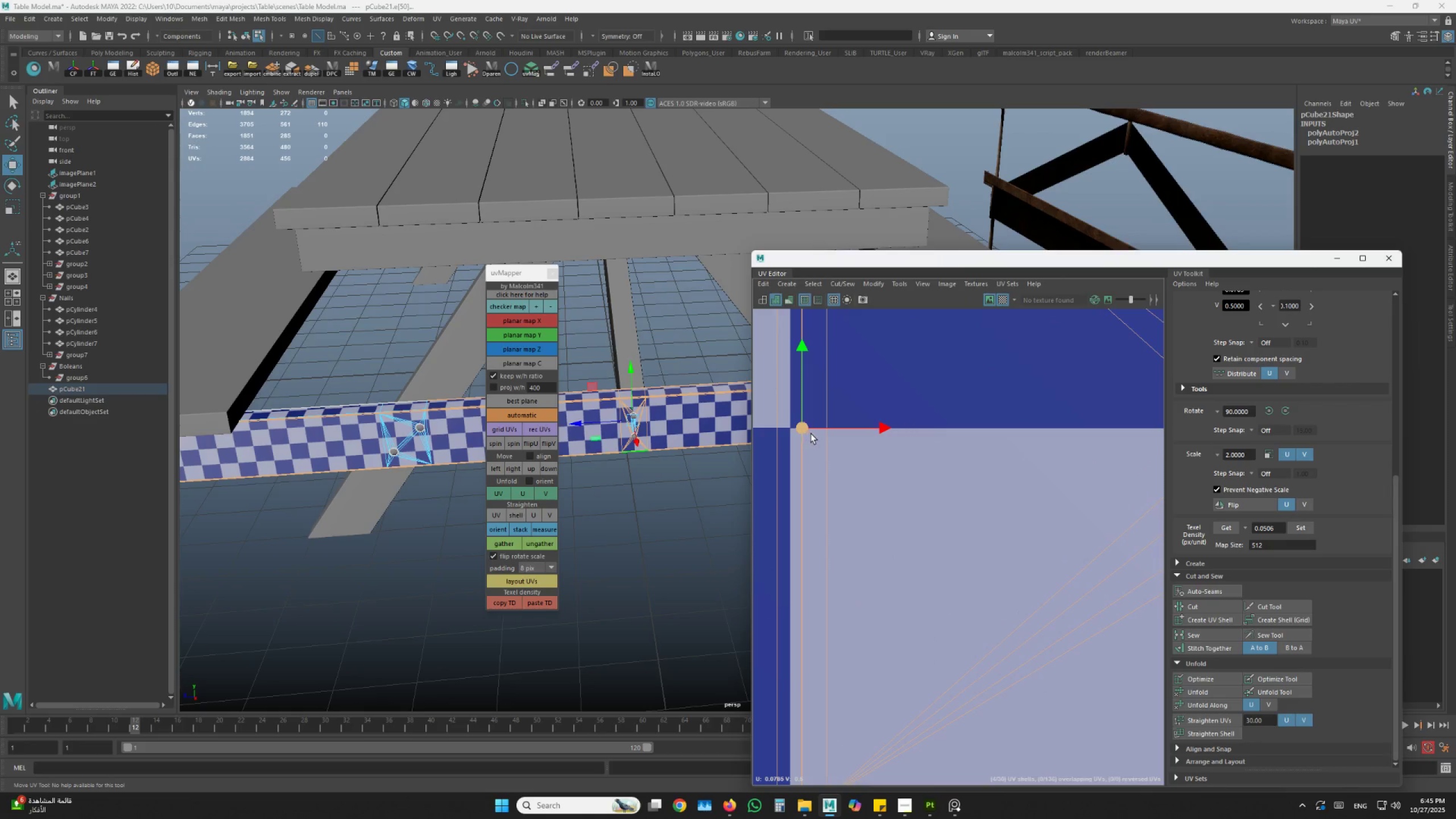 
hold_key(key=AltLeft, duration=1.09)
scroll: coordinate [610, 458], scroll_direction: none, amount: 0.0
 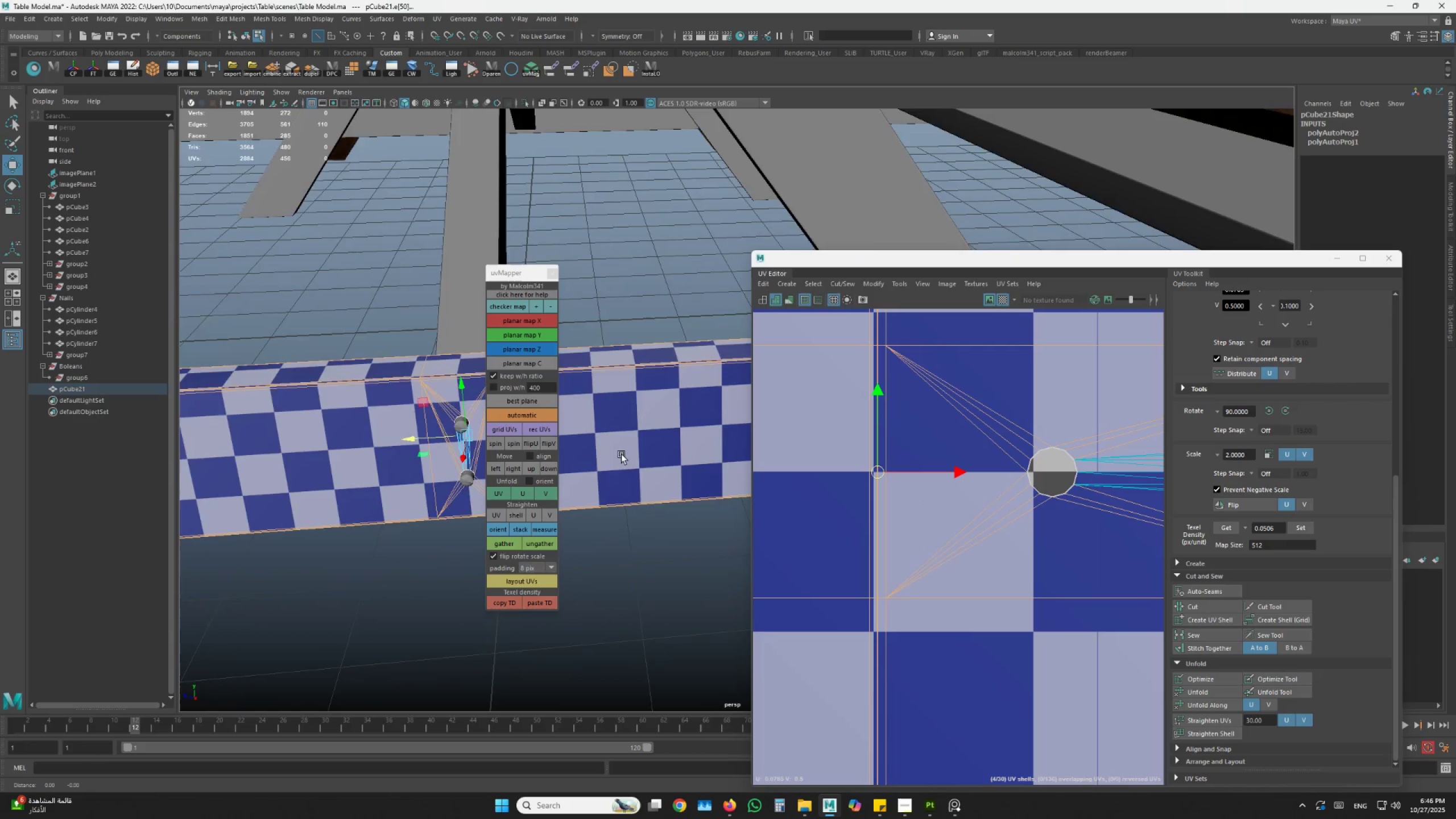 
hold_key(key=AltLeft, duration=1.5)
 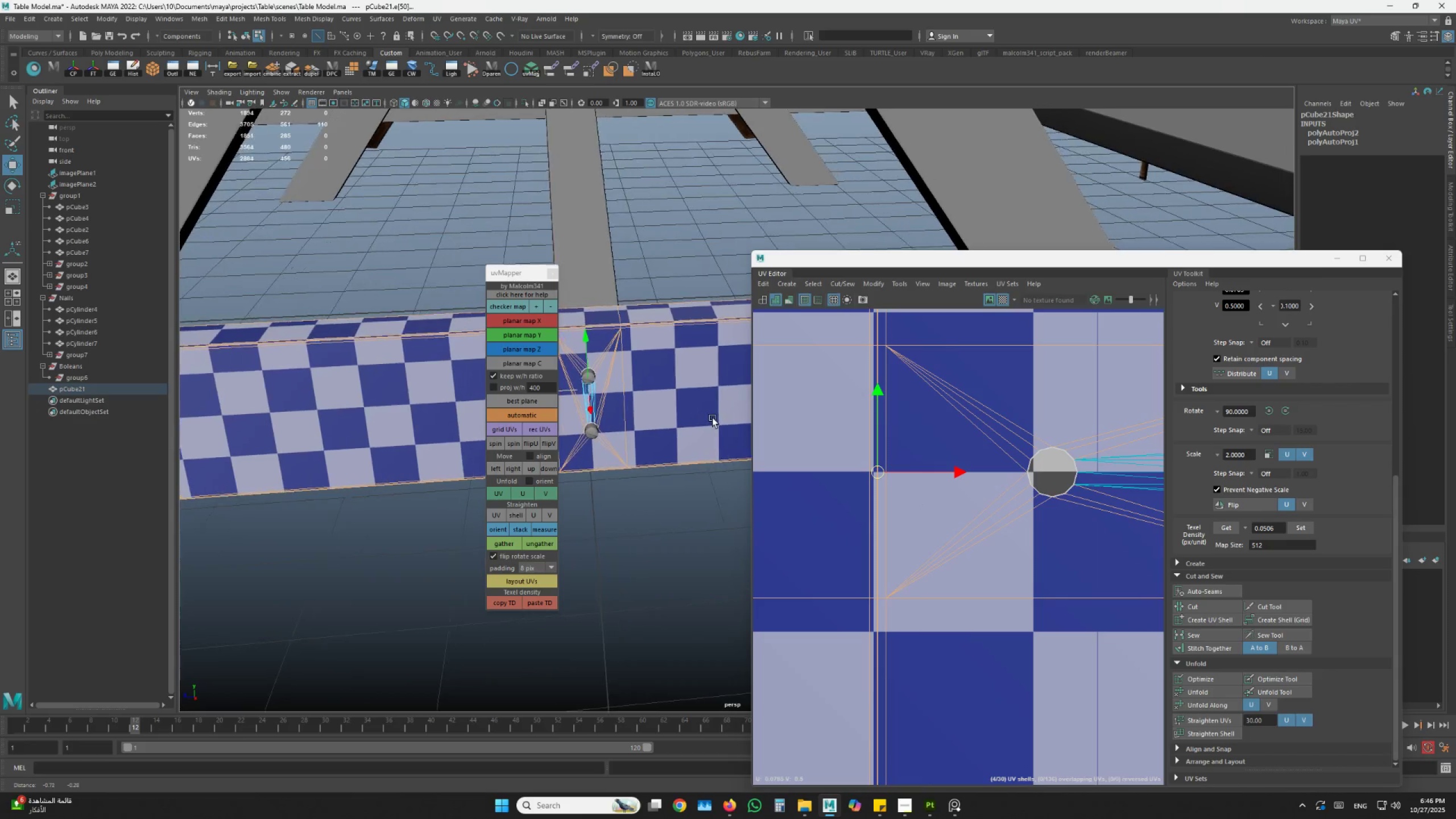 
key(Alt+AltLeft)
 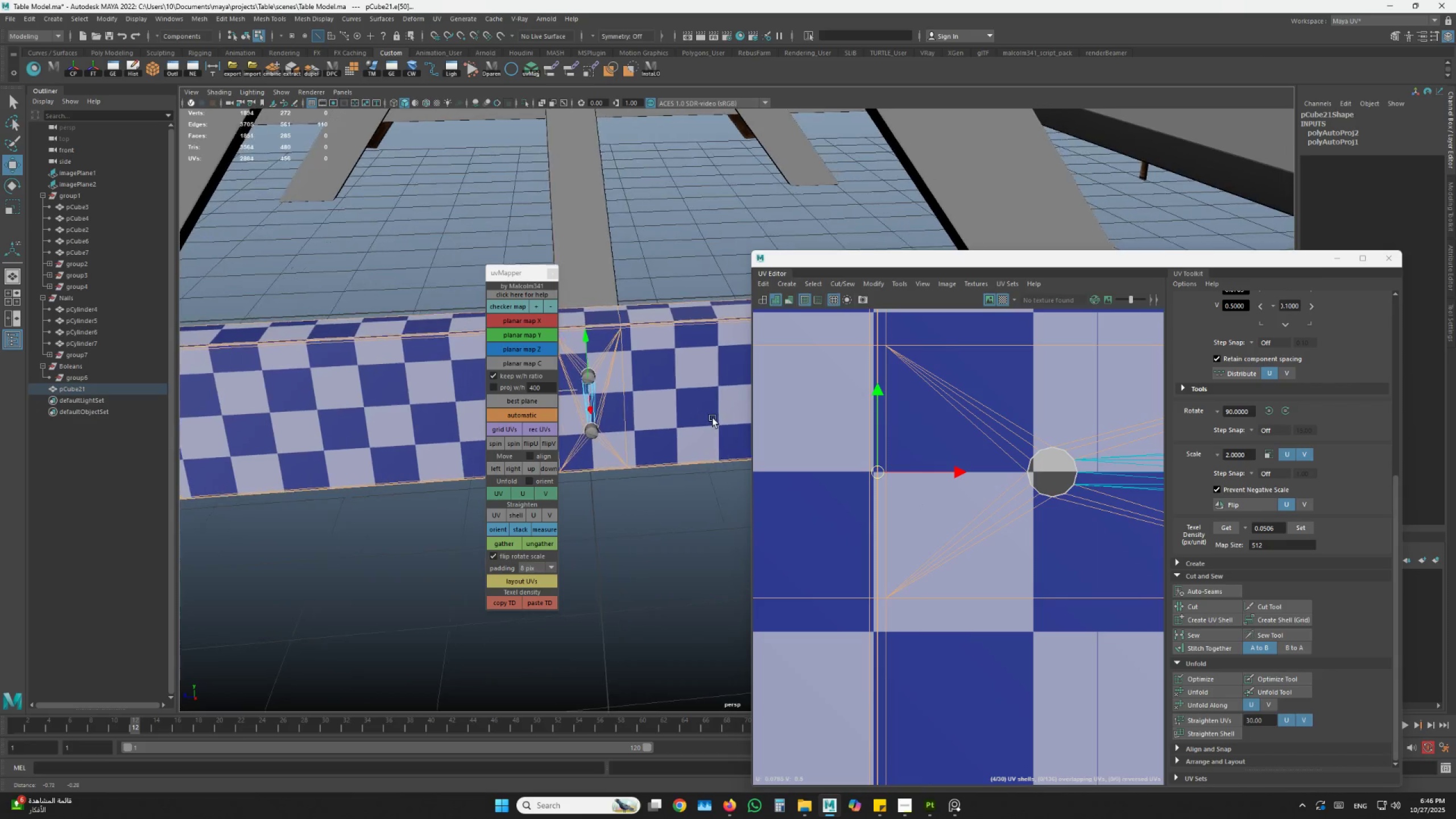 
key(Alt+AltLeft)
 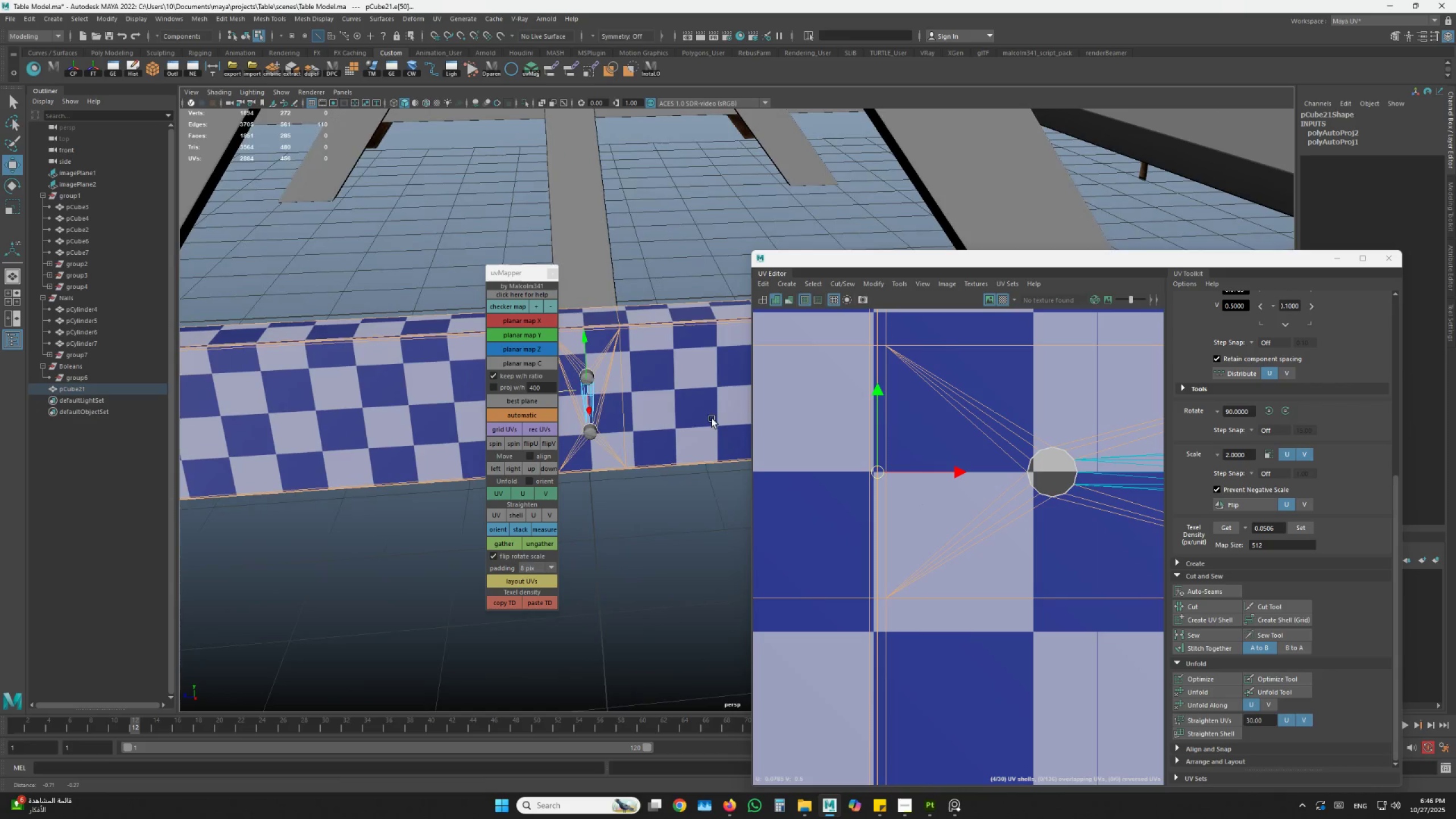 
key(Alt+AltLeft)
 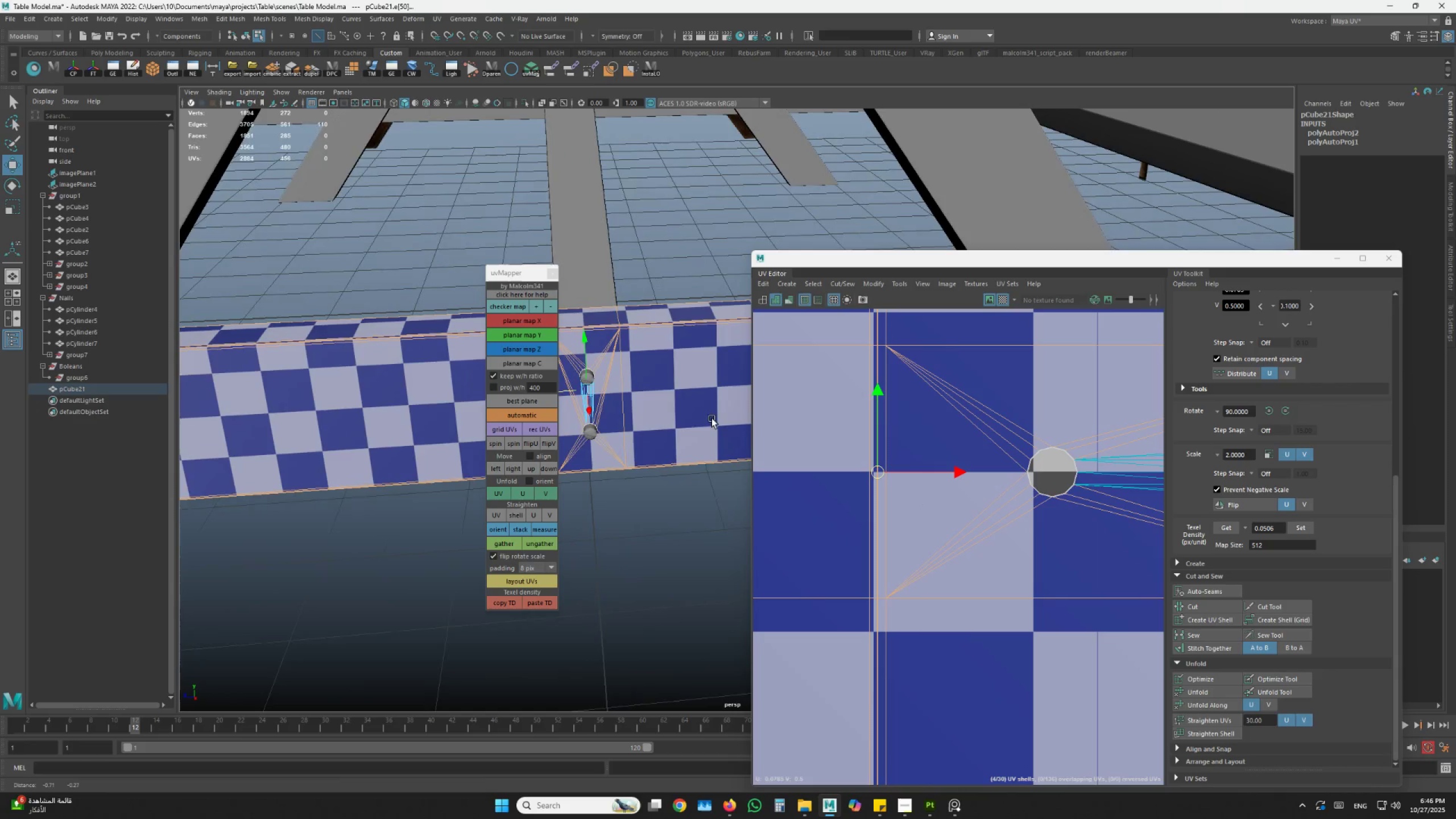 
key(Alt+AltLeft)
 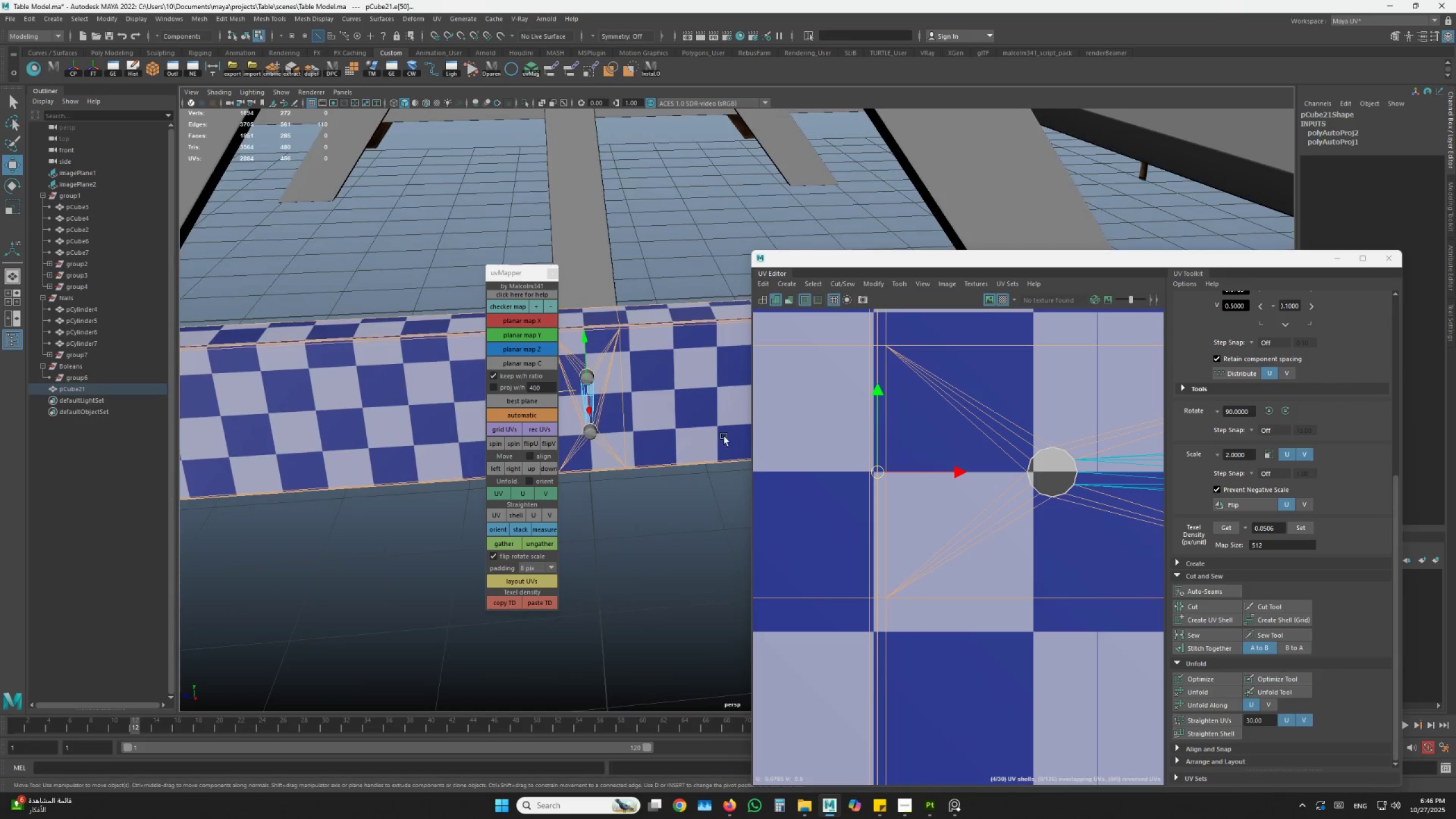 
key(Alt+AltLeft)
 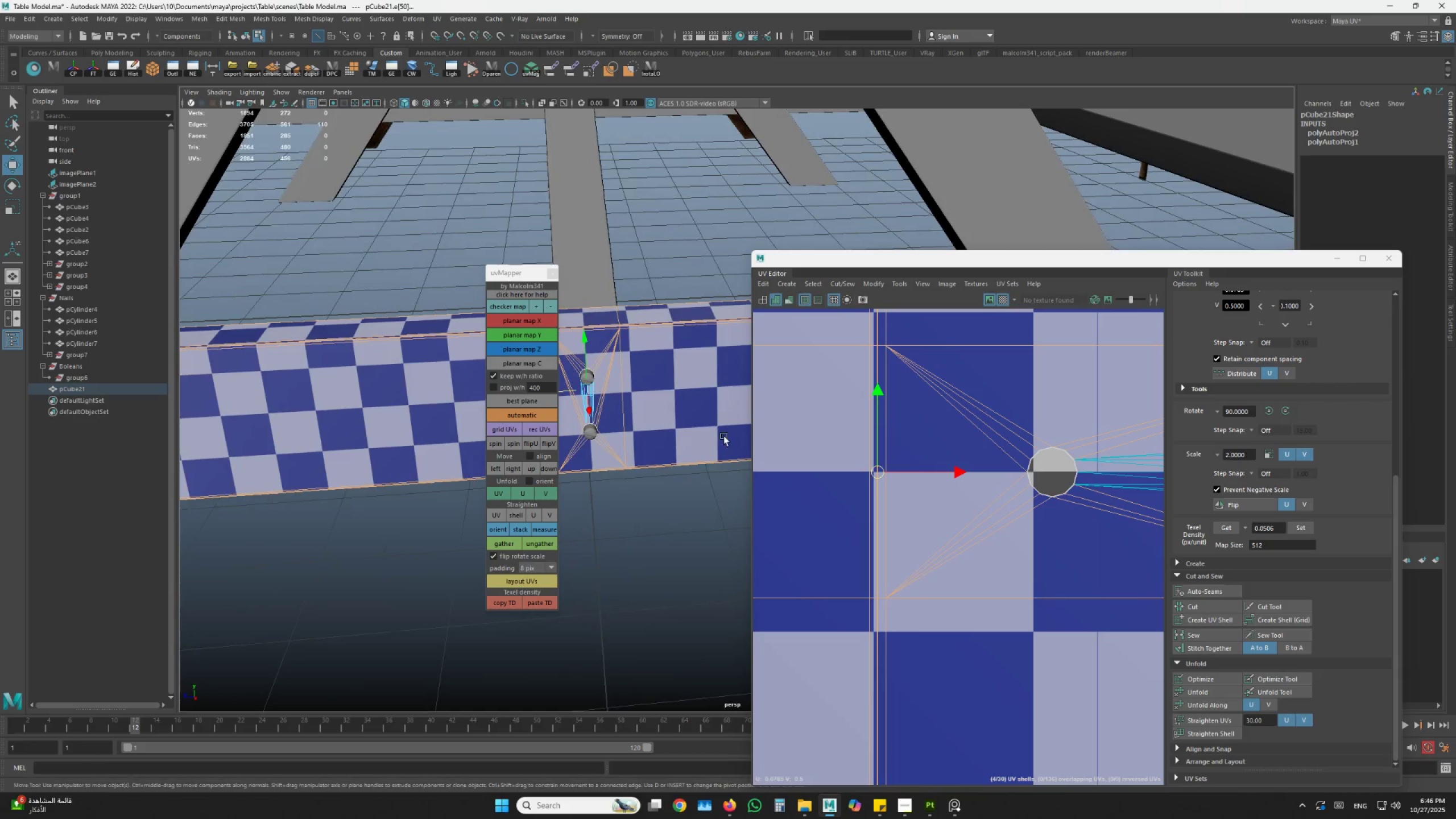 
key(Alt+AltLeft)
 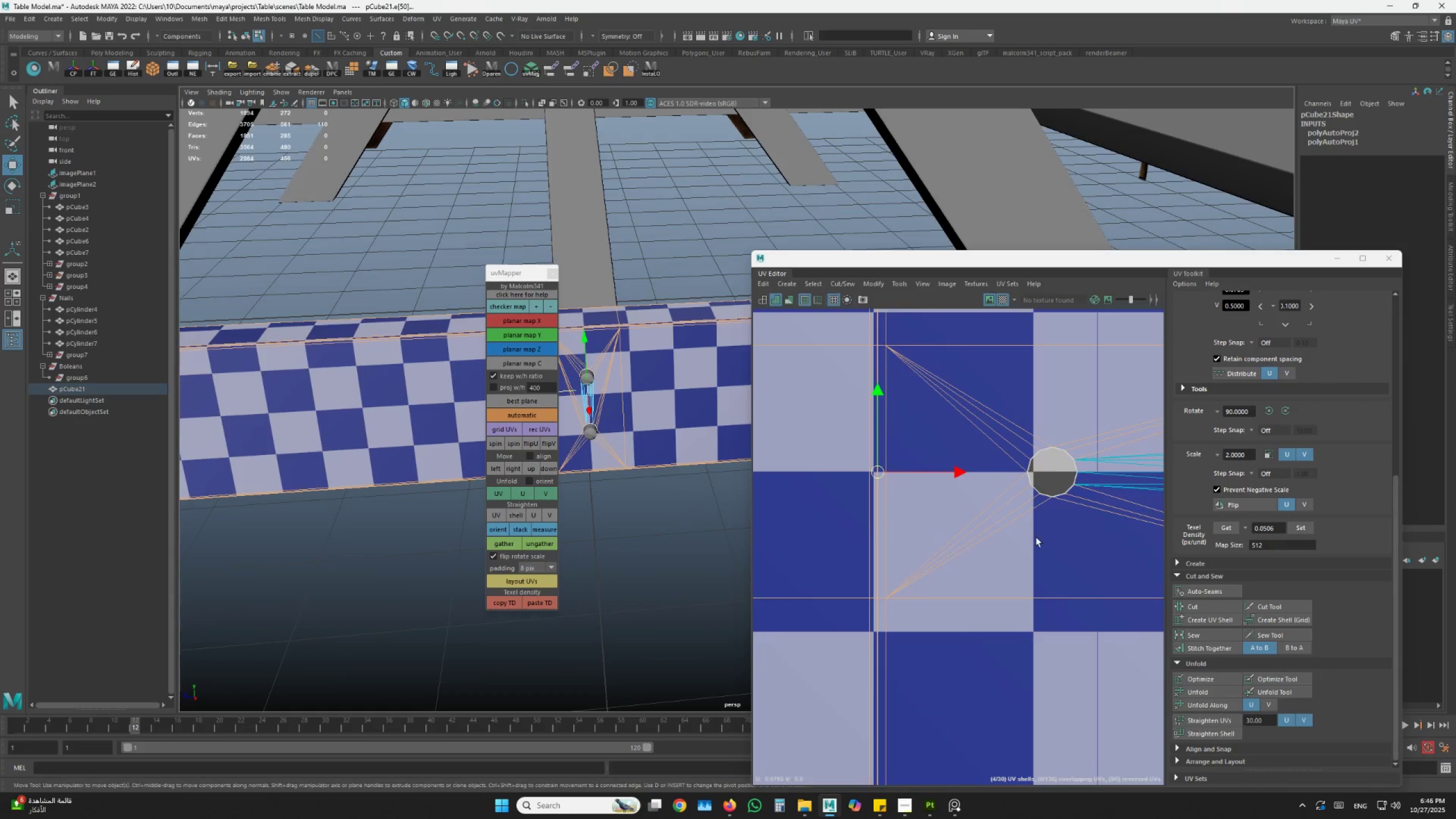 
scroll: coordinate [1032, 537], scroll_direction: down, amount: 9.0
 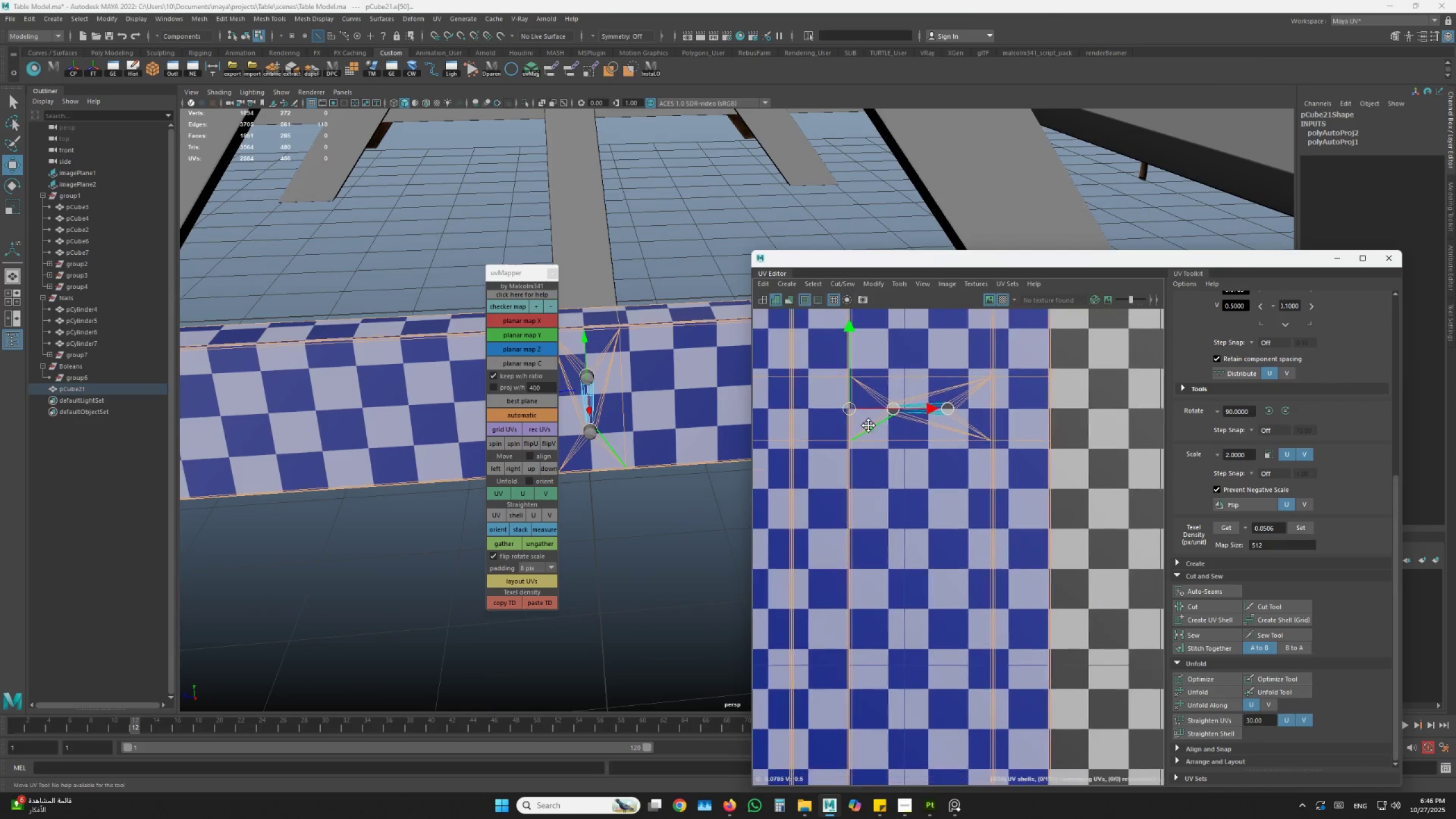 
hold_key(key=AltLeft, duration=1.11)
scroll: coordinate [964, 504], scroll_direction: down, amount: 5.0
 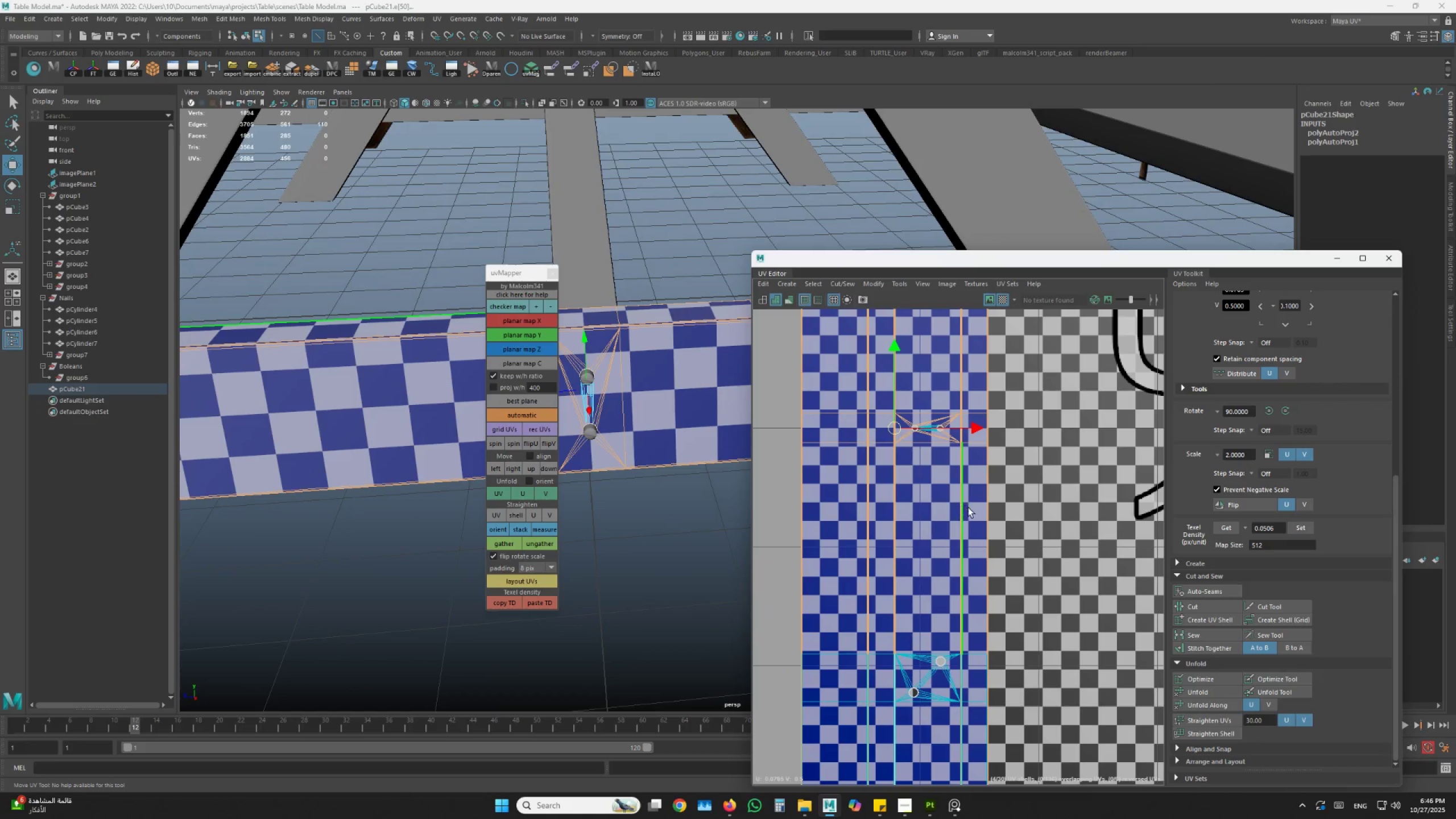 
hold_key(key=AltLeft, duration=0.92)
 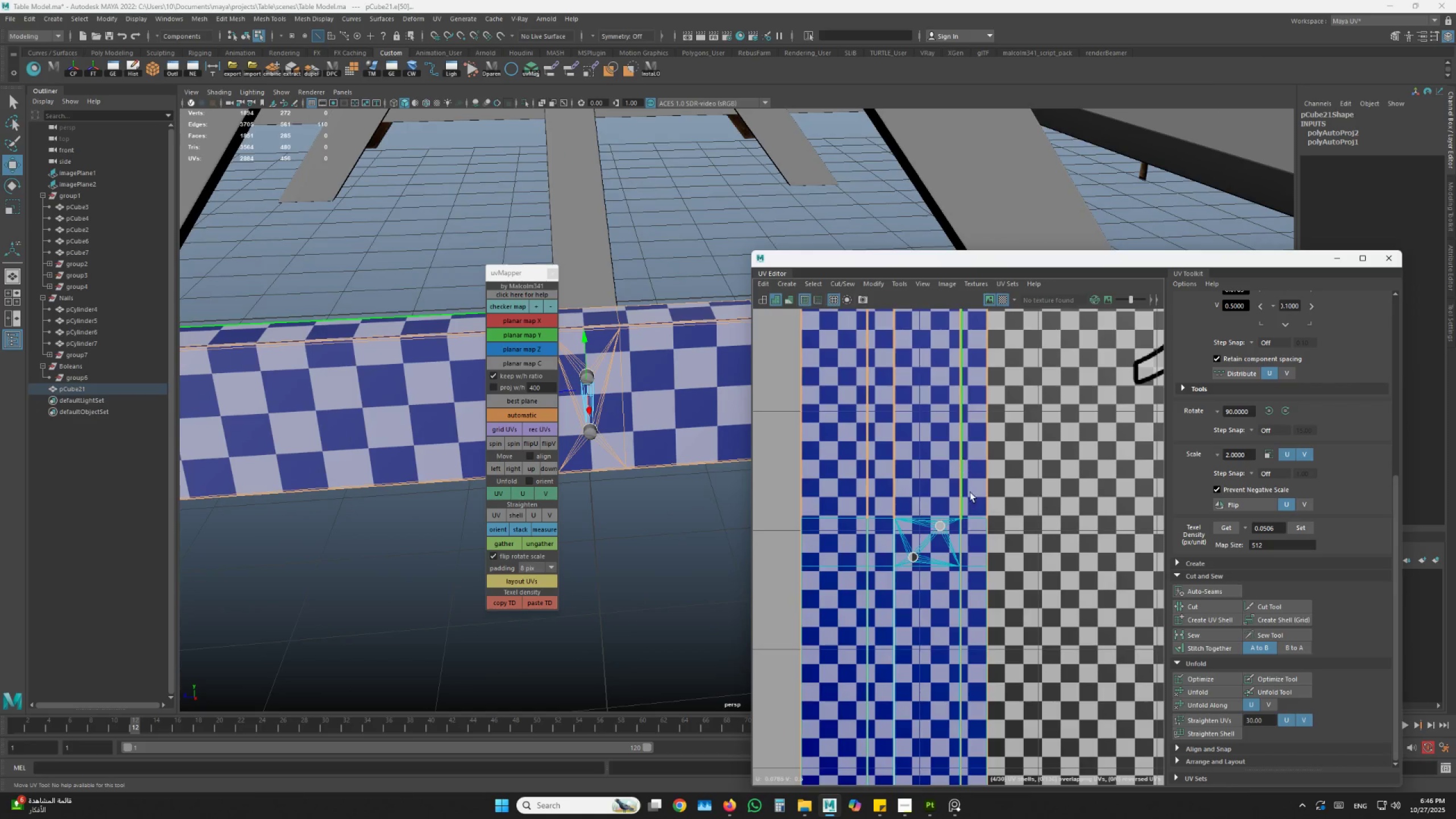 
scroll: coordinate [977, 510], scroll_direction: up, amount: 3.0
 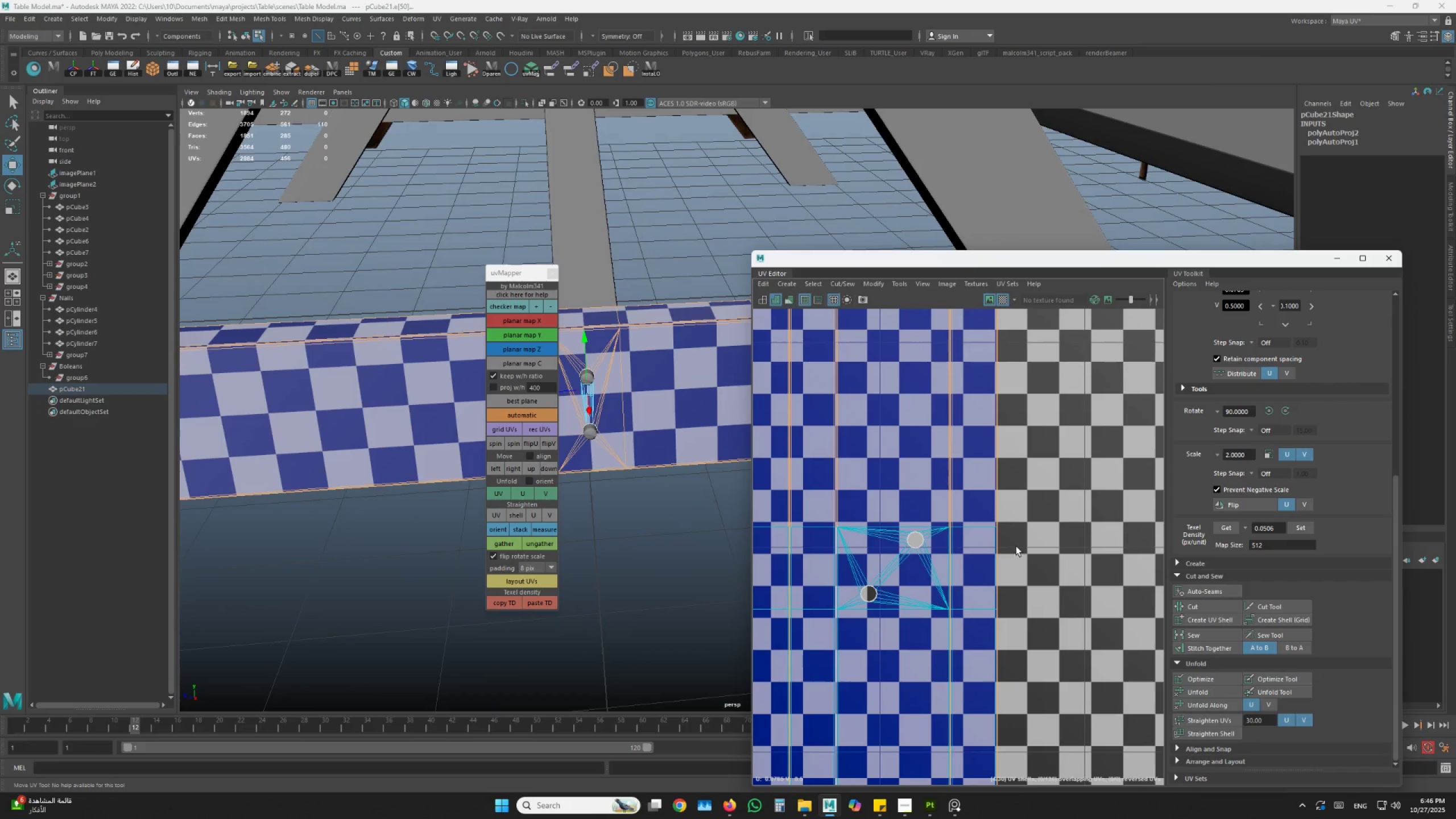 
scroll: coordinate [1014, 543], scroll_direction: down, amount: 2.0
 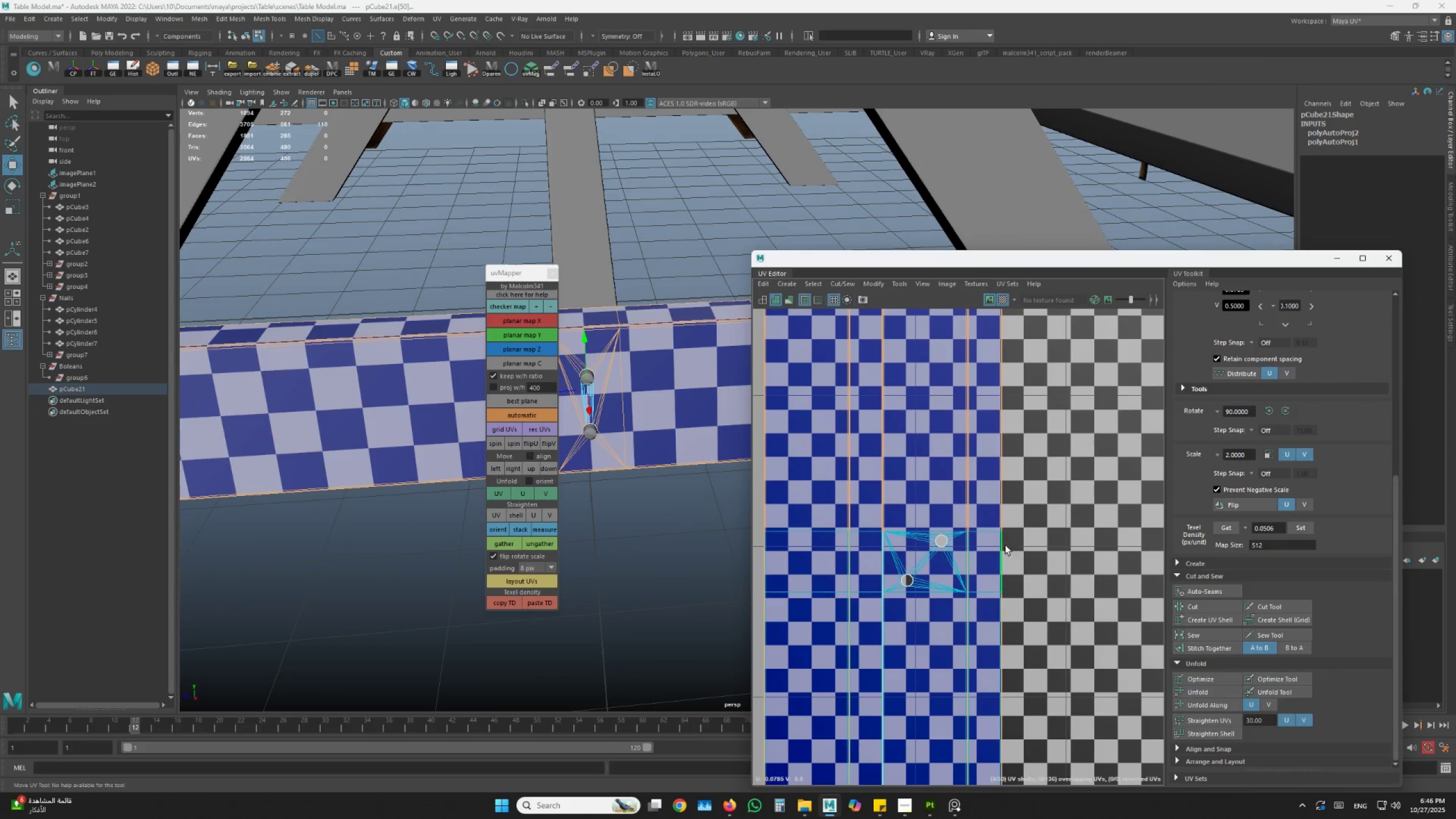 
hold_key(key=AltLeft, duration=0.55)
 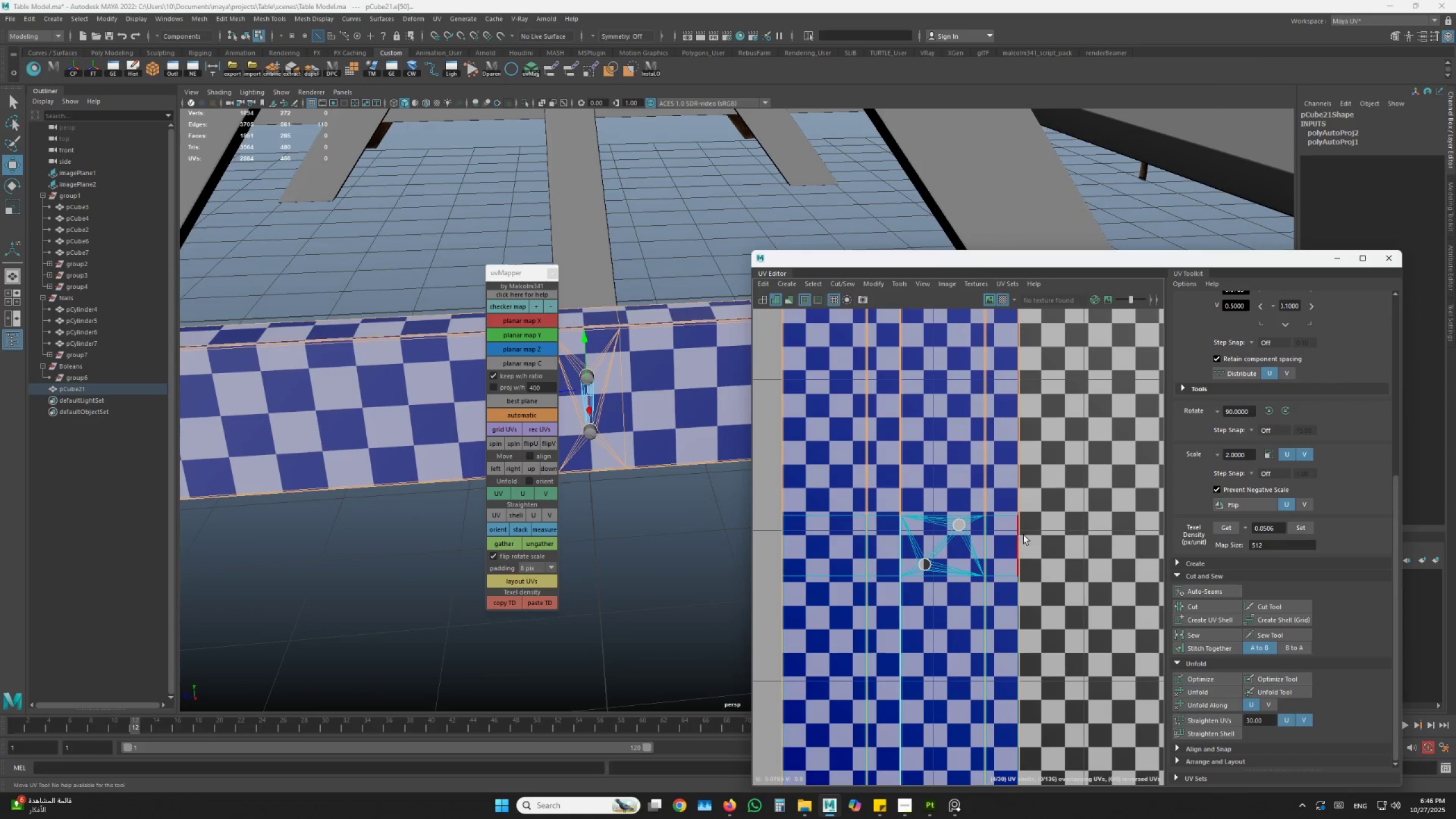 
hold_key(key=ControlLeft, duration=1.33)
hold_key(key=ShiftLeft, duration=1.2)
left_click_drag(start_coordinate=[1043, 541], to_coordinate=[689, 543])
 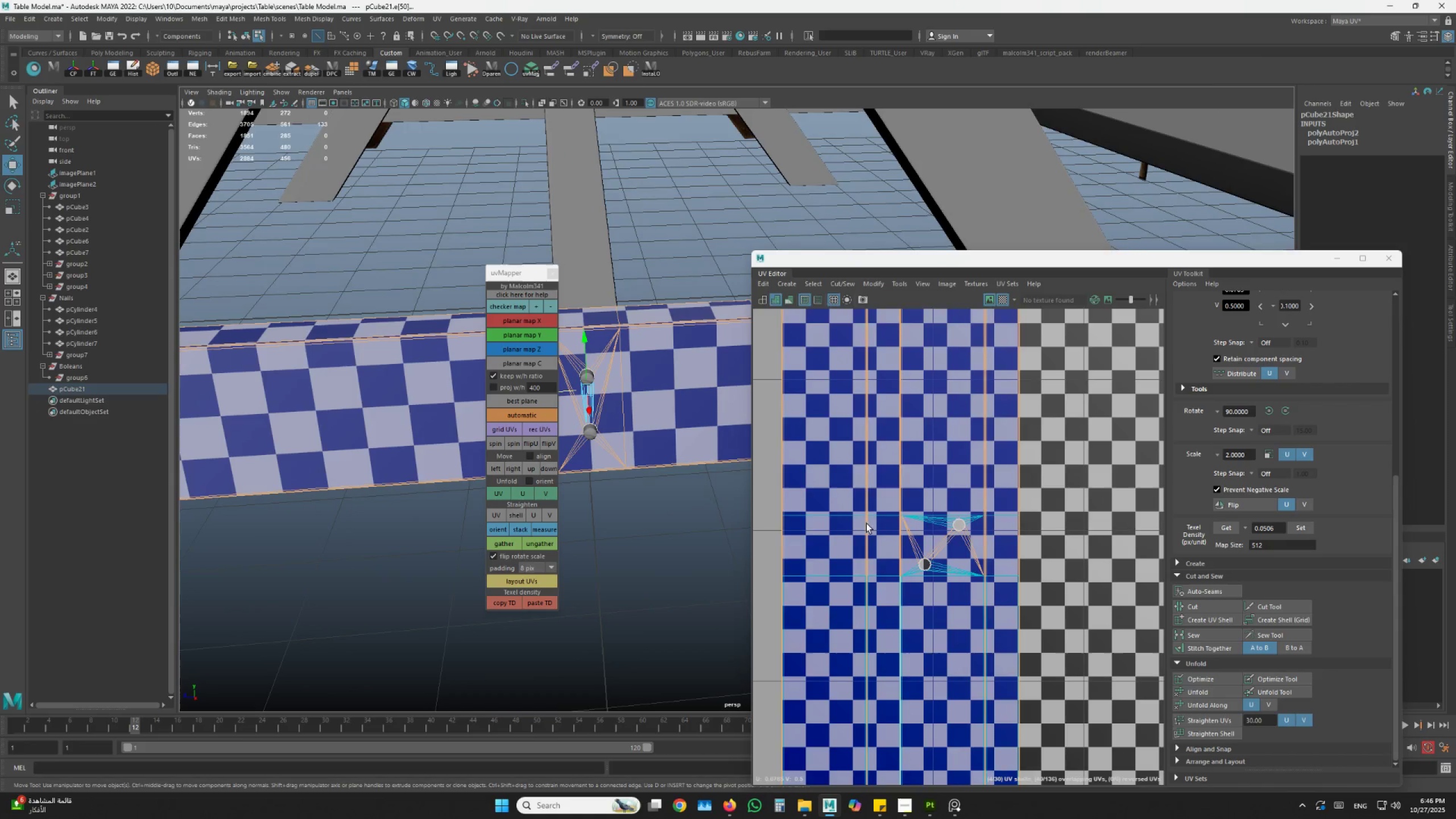 
scroll: coordinate [921, 499], scroll_direction: up, amount: 2.0
 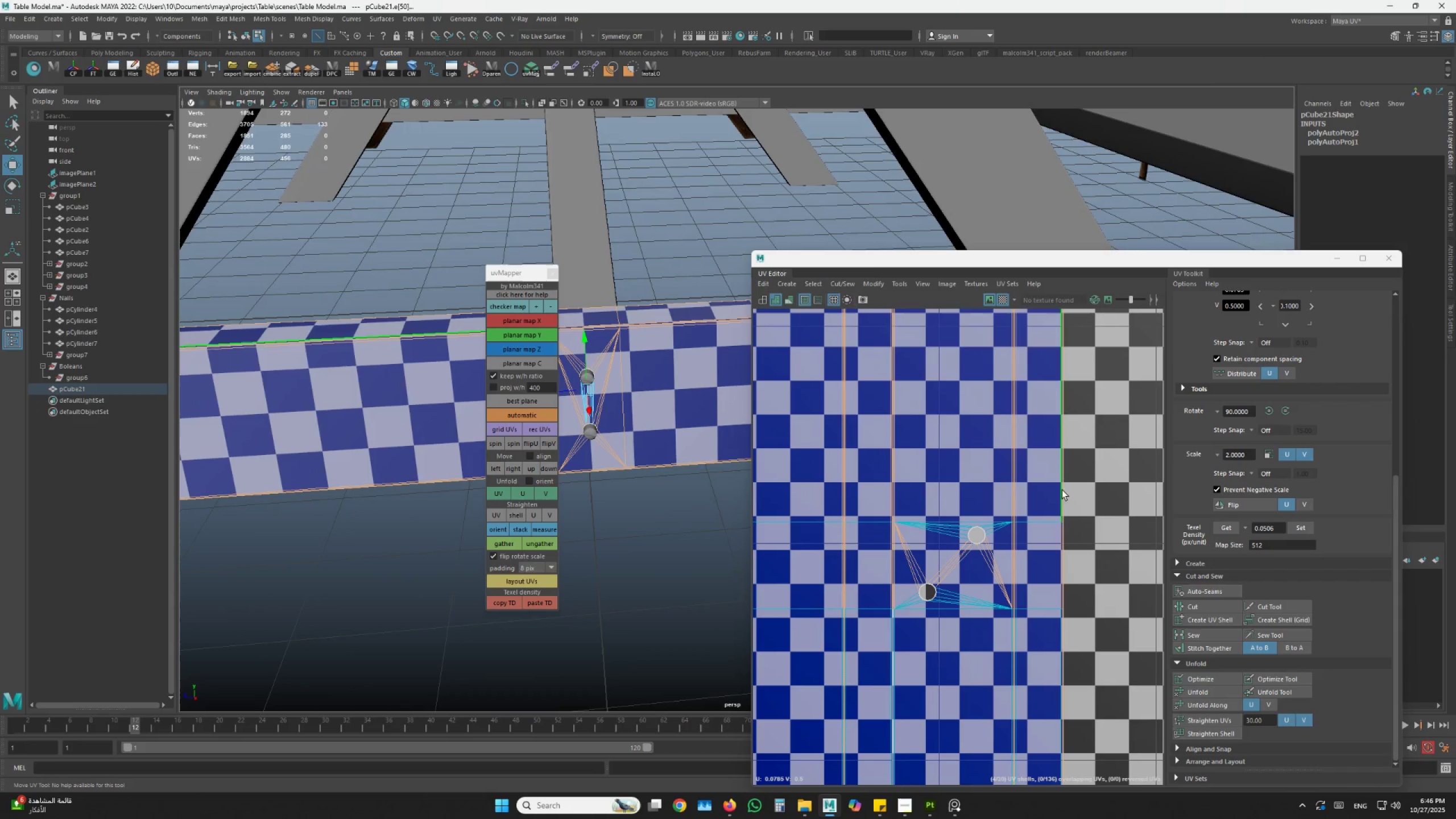 
hold_key(key=ControlLeft, duration=1.64)
hold_key(key=ShiftLeft, duration=1.5)
left_click_drag(start_coordinate=[1087, 479], to_coordinate=[1122, 521])
 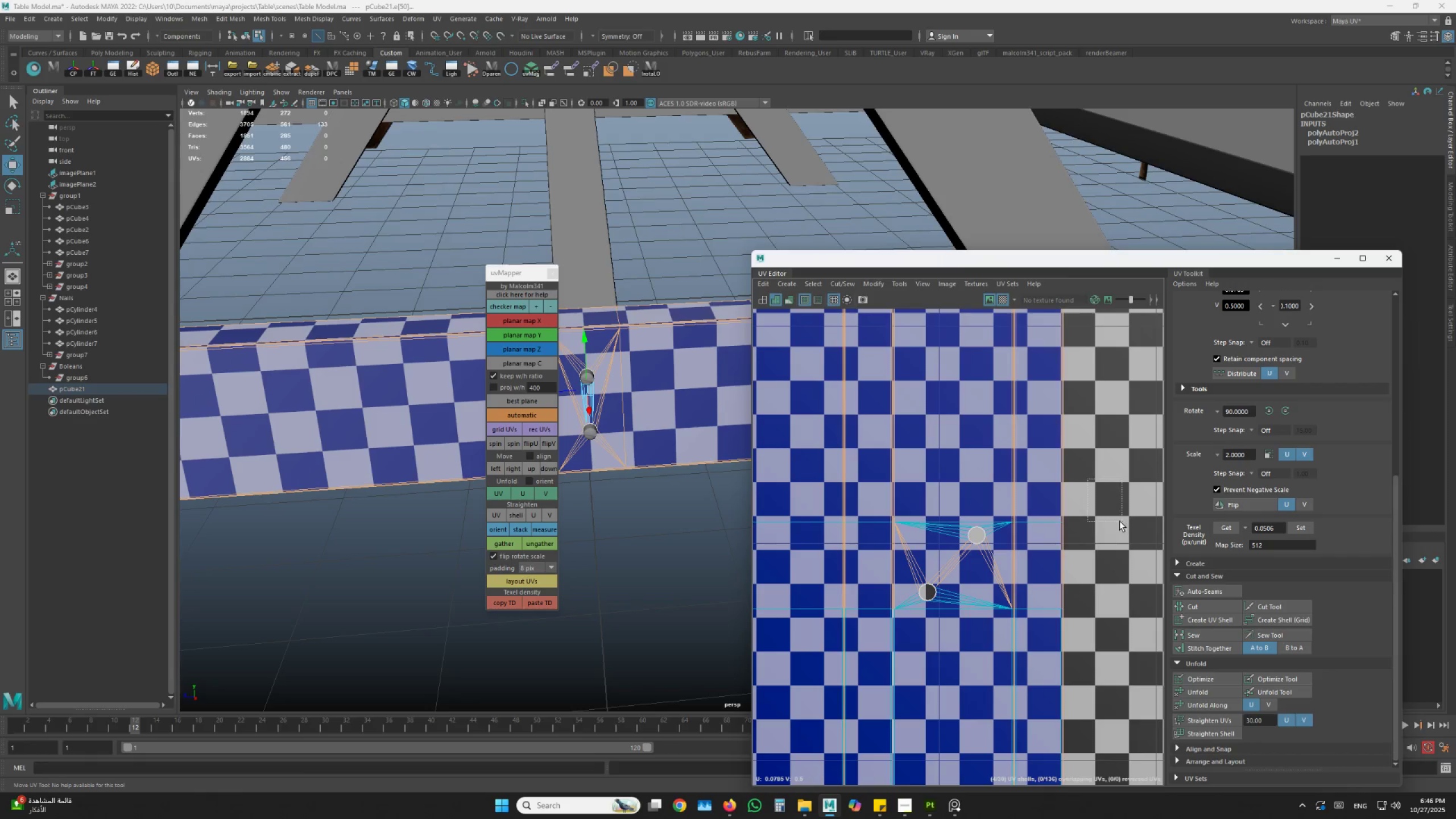 
key(Control+Shift+ShiftLeft)
 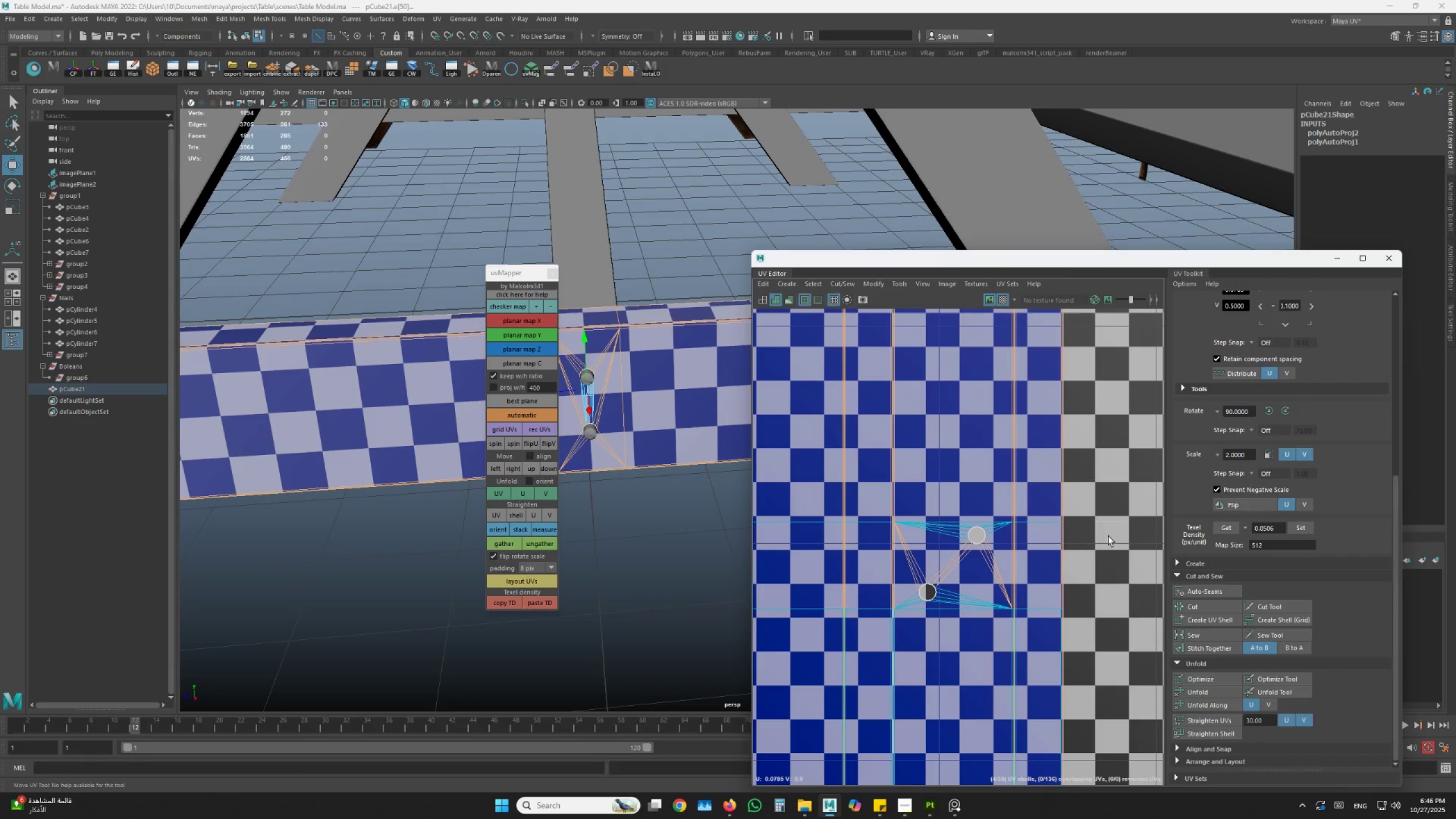 
key(Control+Shift+ShiftLeft)
 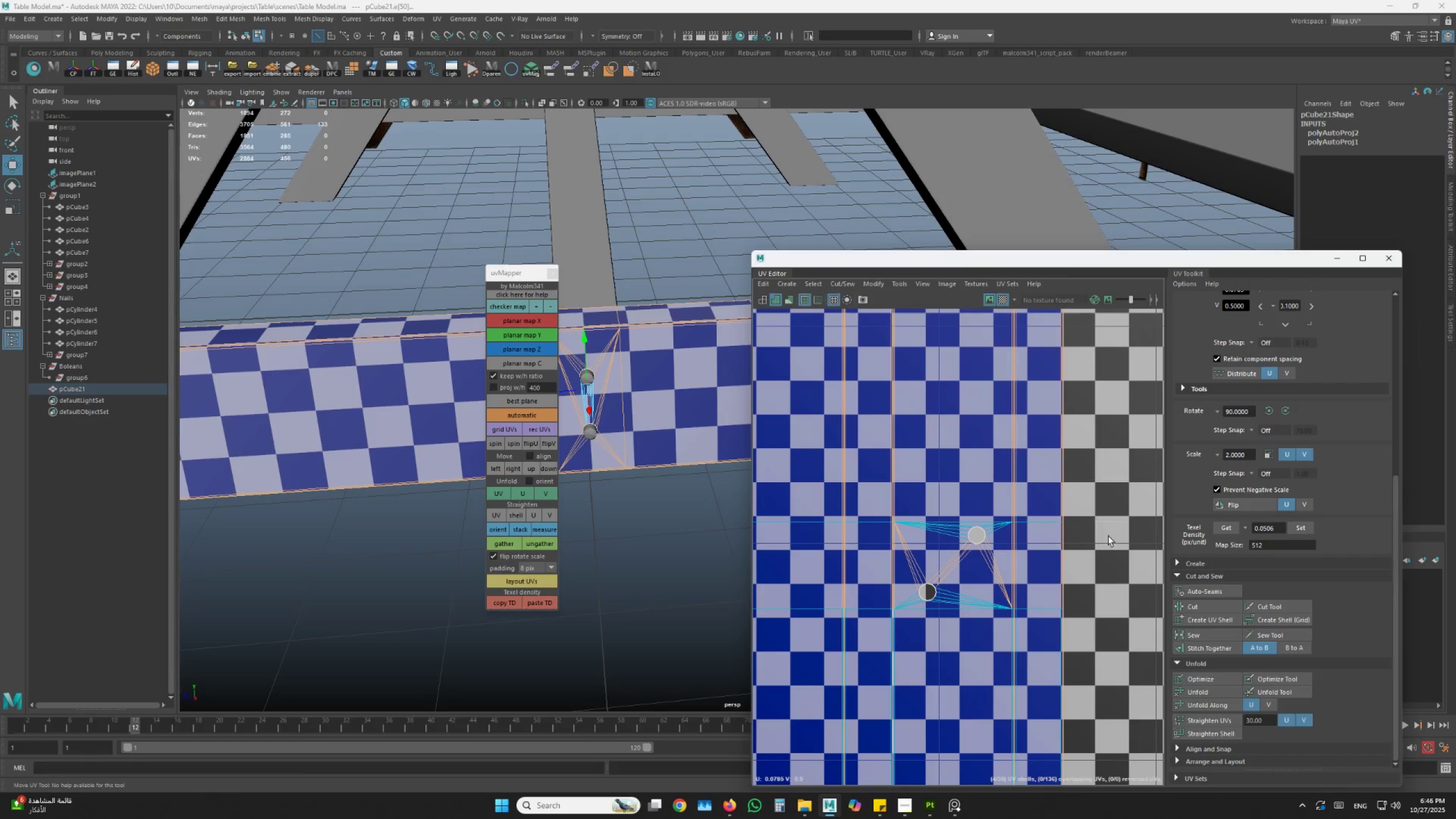 
key(Control+Shift+ShiftLeft)
 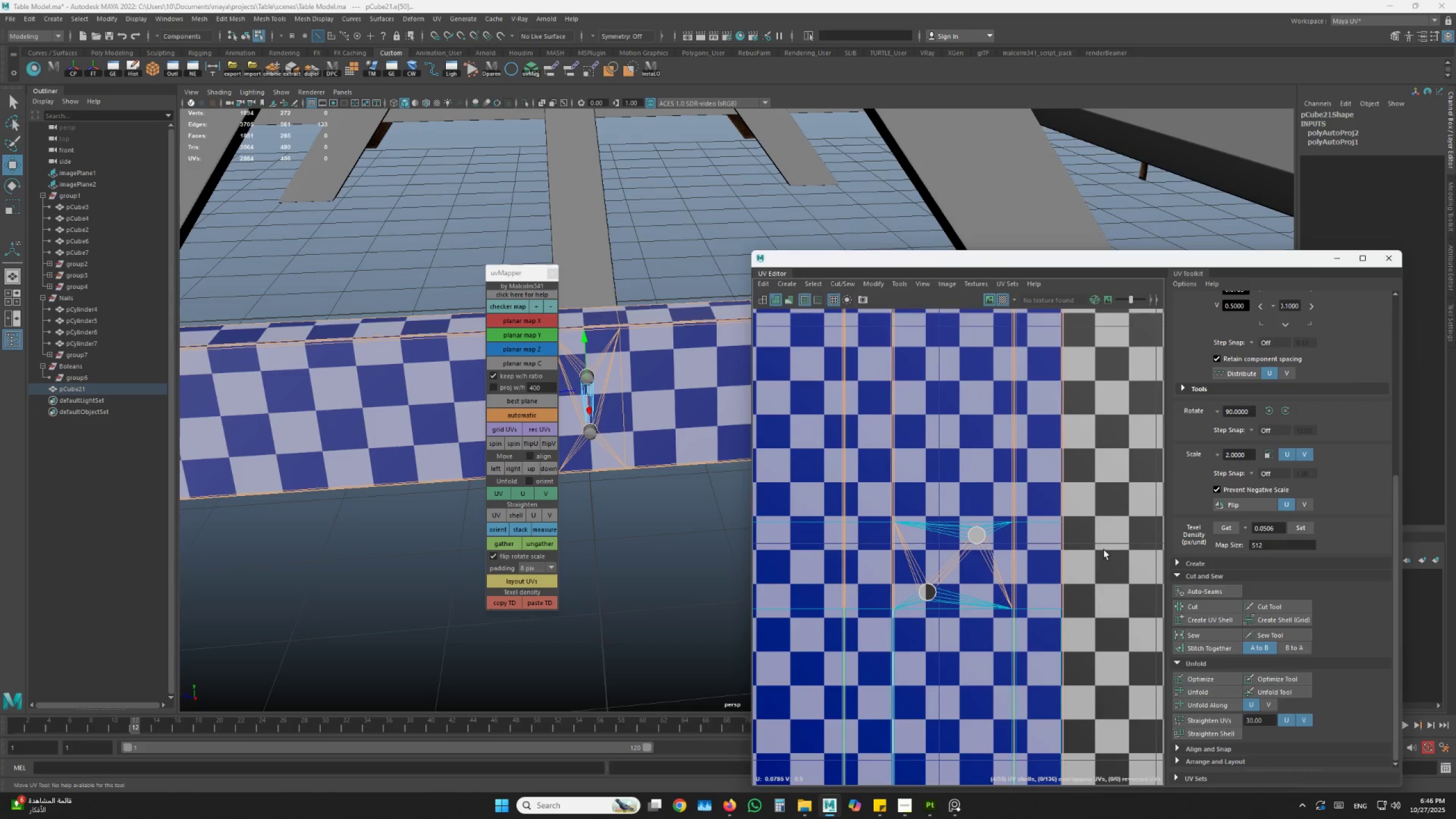 
hold_key(key=AltLeft, duration=0.91)
scroll: coordinate [1094, 580], scroll_direction: down, amount: 3.0
 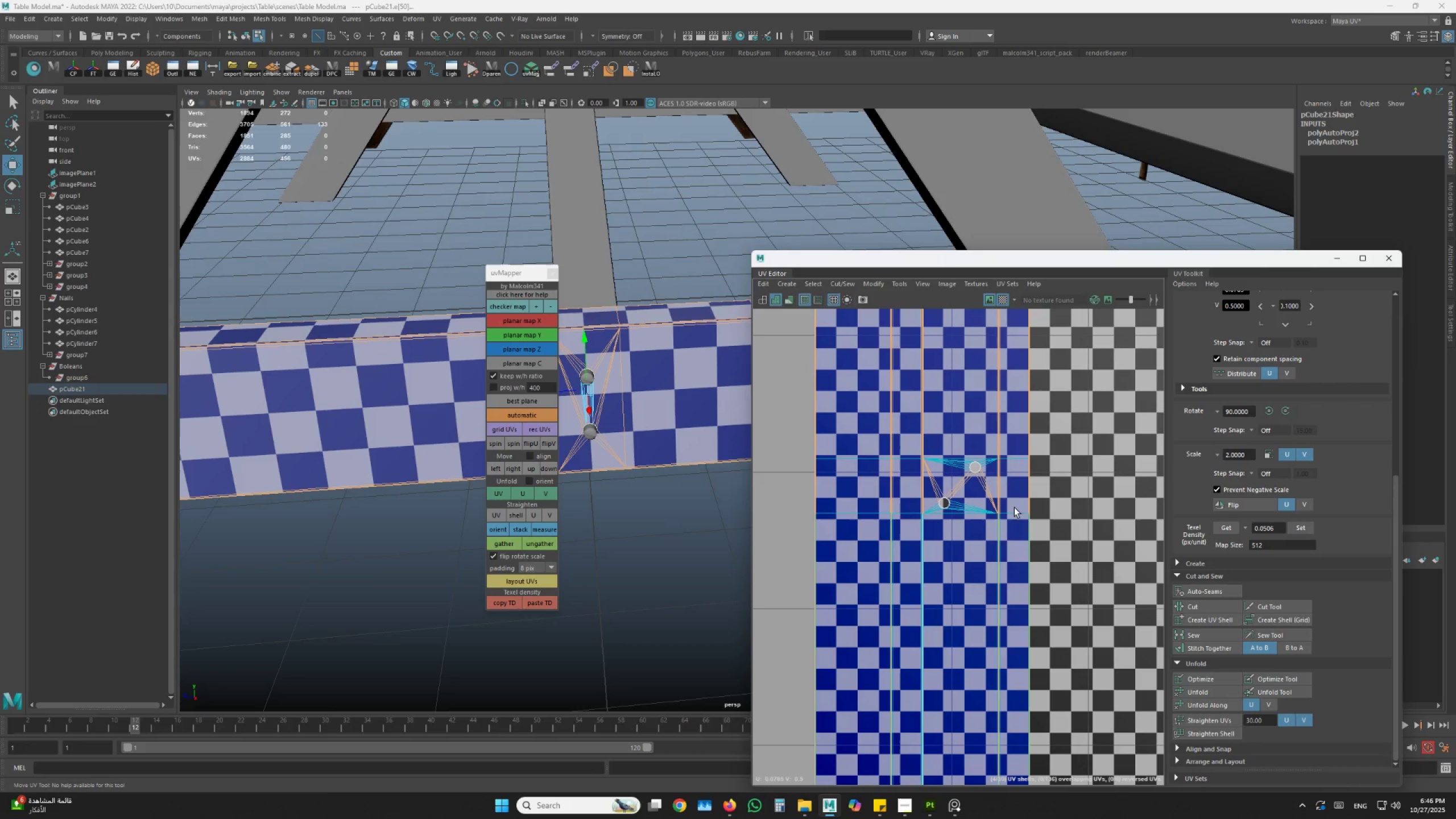 
hold_key(key=ControlLeft, duration=0.72)
hold_key(key=ShiftLeft, duration=0.61)
left_click_drag(start_coordinate=[1083, 566], to_coordinate=[737, 617])
 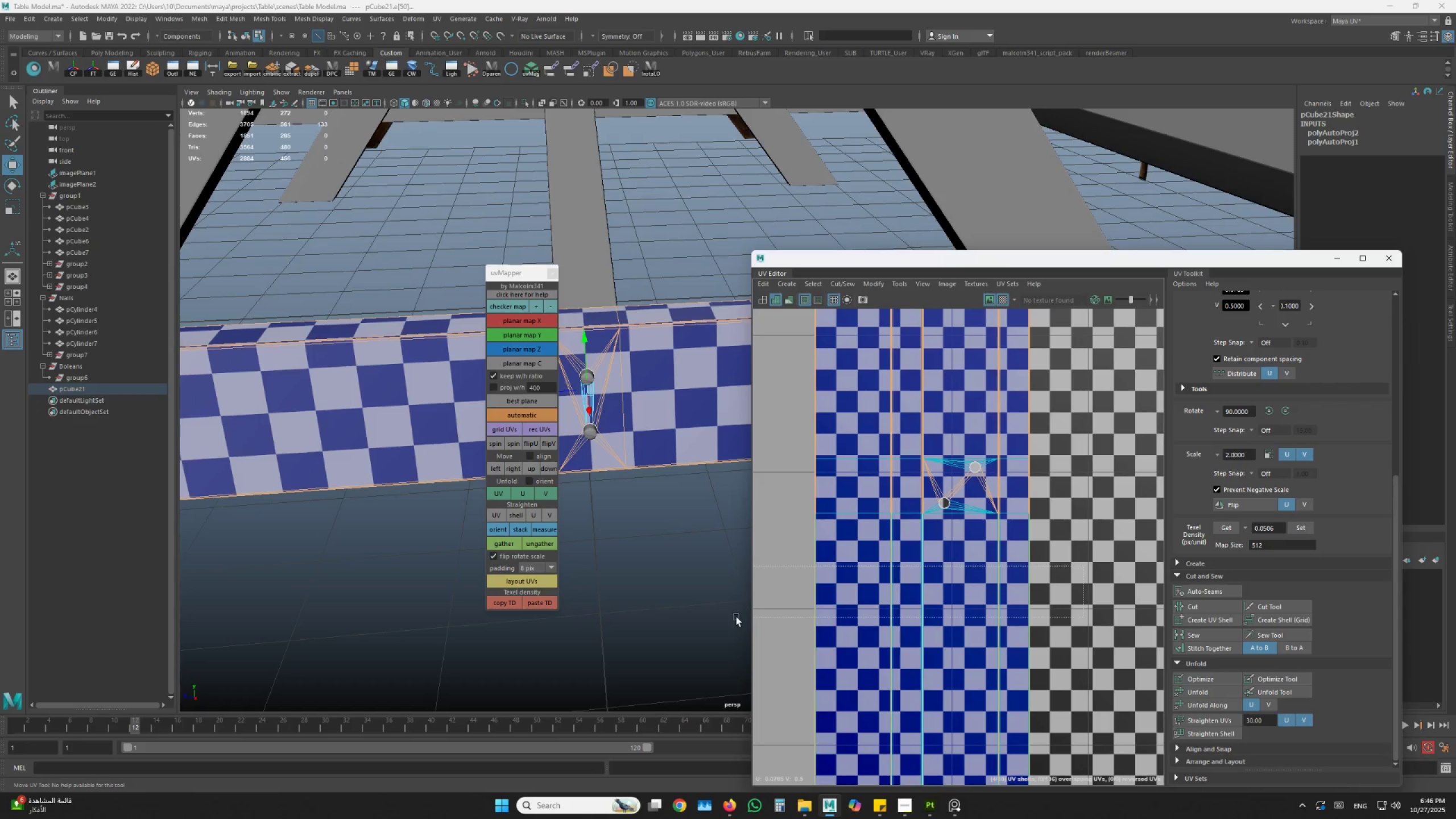 
hold_key(key=AltLeft, duration=0.97)
scroll: coordinate [974, 659], scroll_direction: down, amount: 2.0
 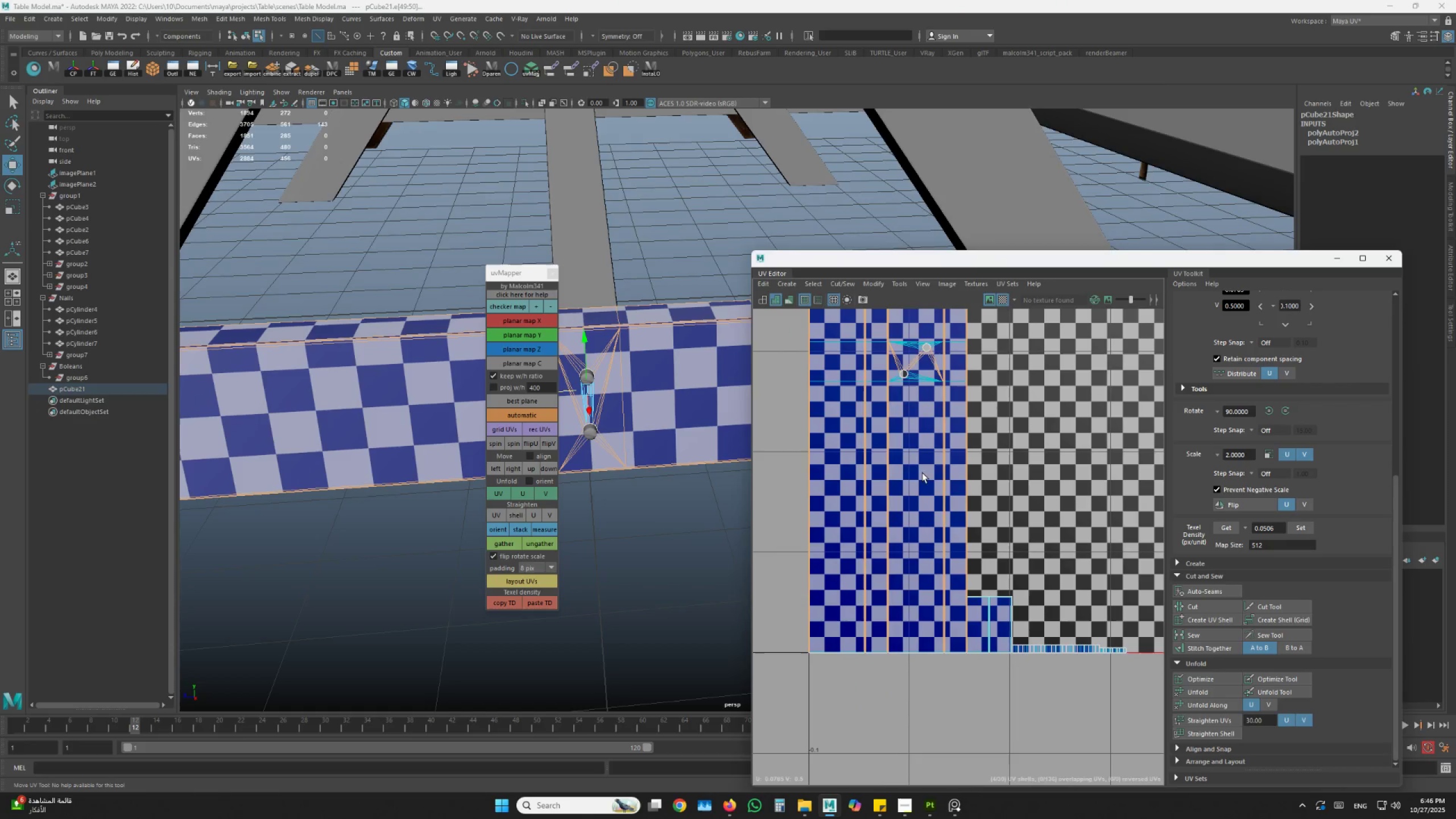 
hold_key(key=AltLeft, duration=0.48)
scroll: coordinate [927, 483], scroll_direction: down, amount: 4.0
 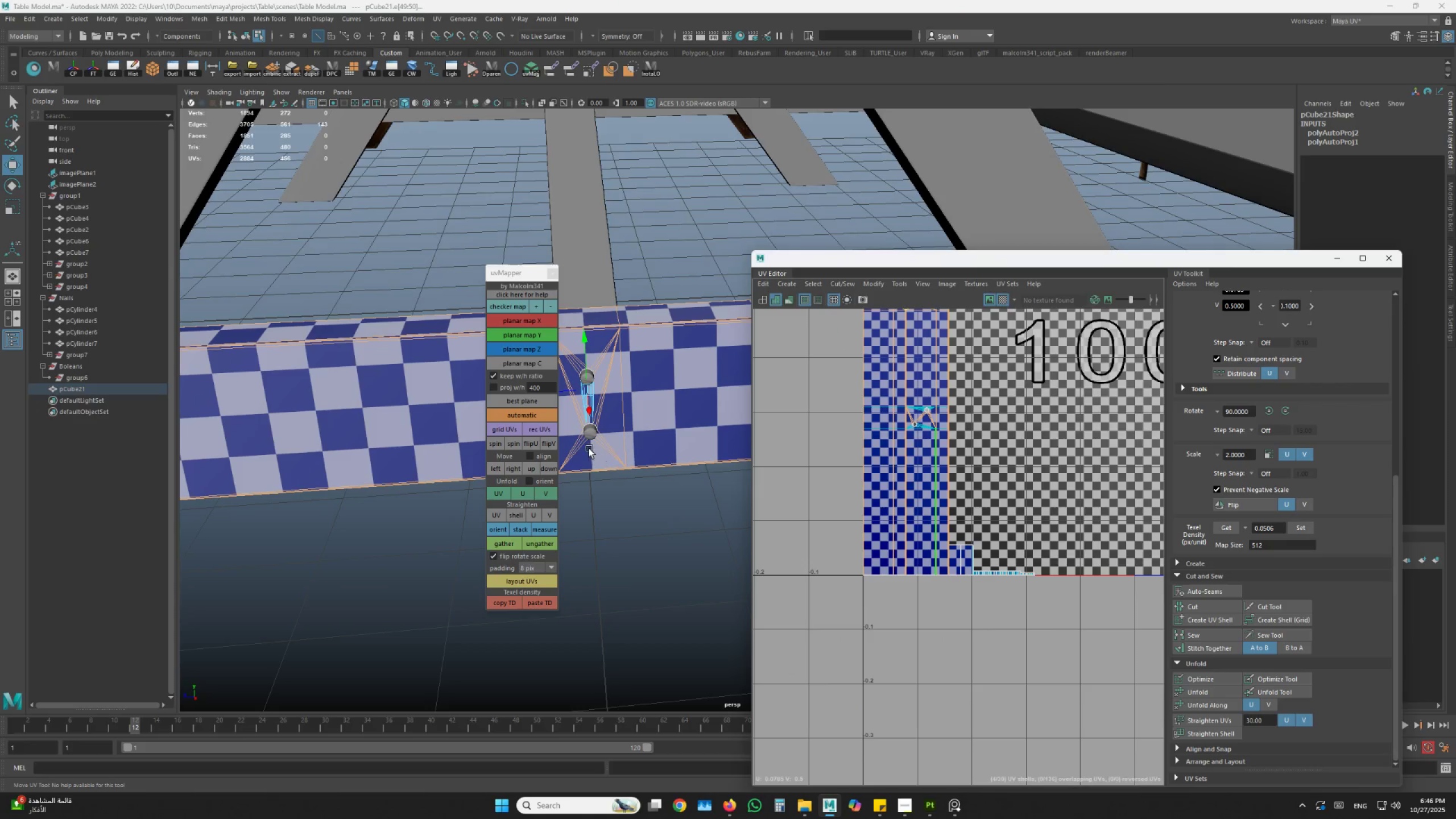 
hold_key(key=AltLeft, duration=1.5)
left_click_drag(start_coordinate=[641, 491], to_coordinate=[799, 483])
 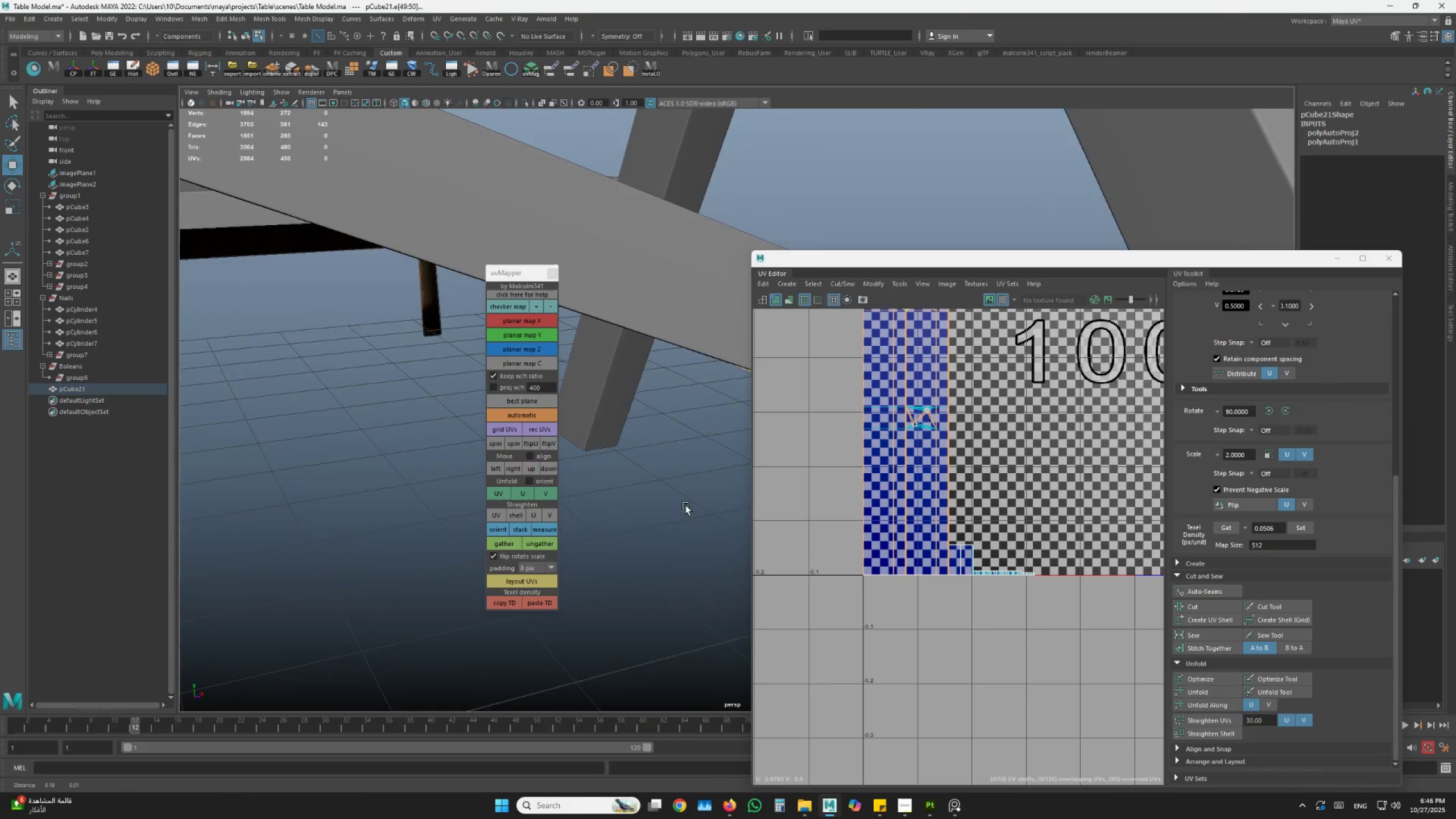 
hold_key(key=AltLeft, duration=1.52)
scroll: coordinate [681, 450], scroll_direction: up, amount: 10.0
 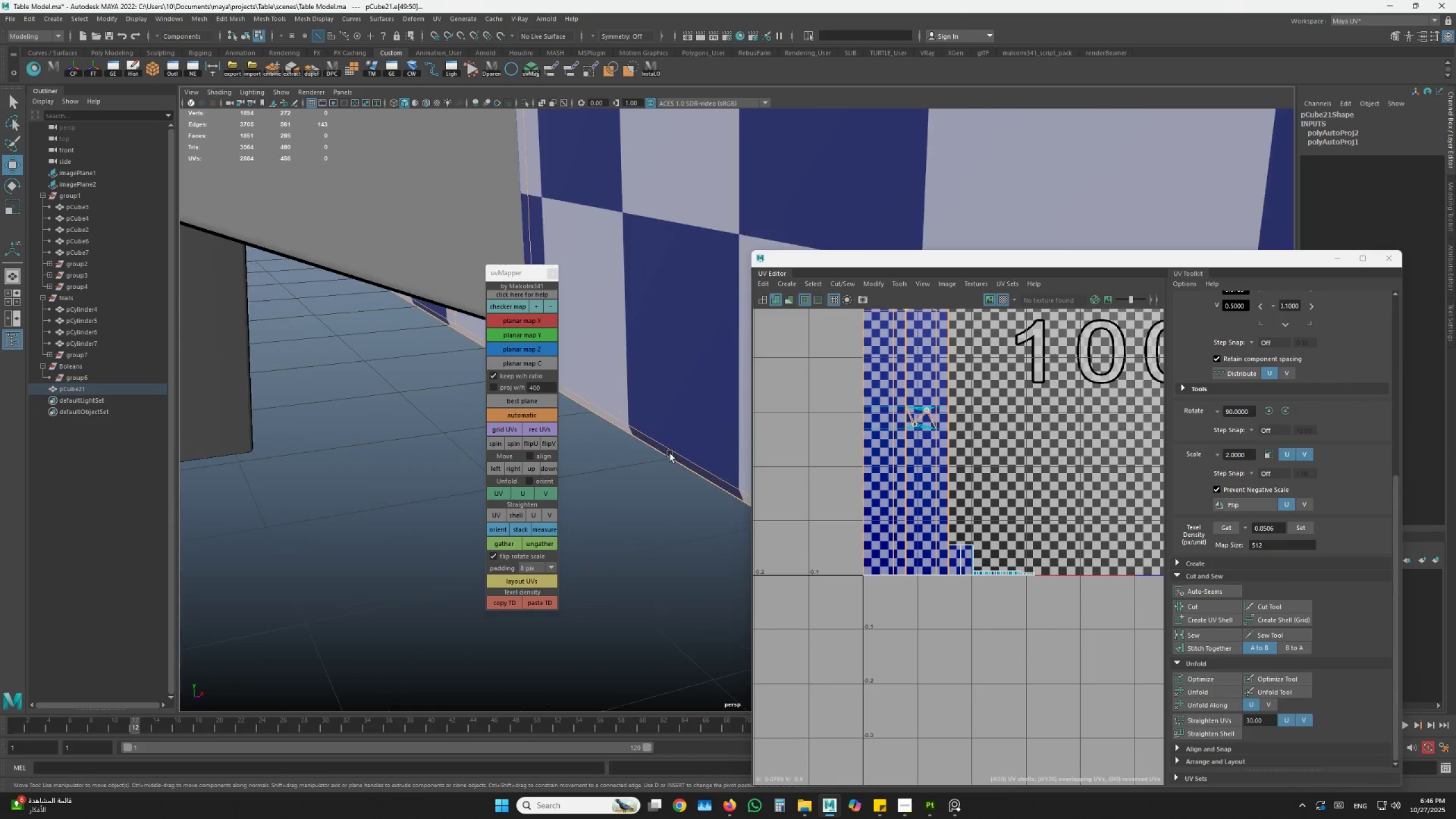 
hold_key(key=AltLeft, duration=0.64)
left_click_drag(start_coordinate=[671, 453], to_coordinate=[683, 448])
 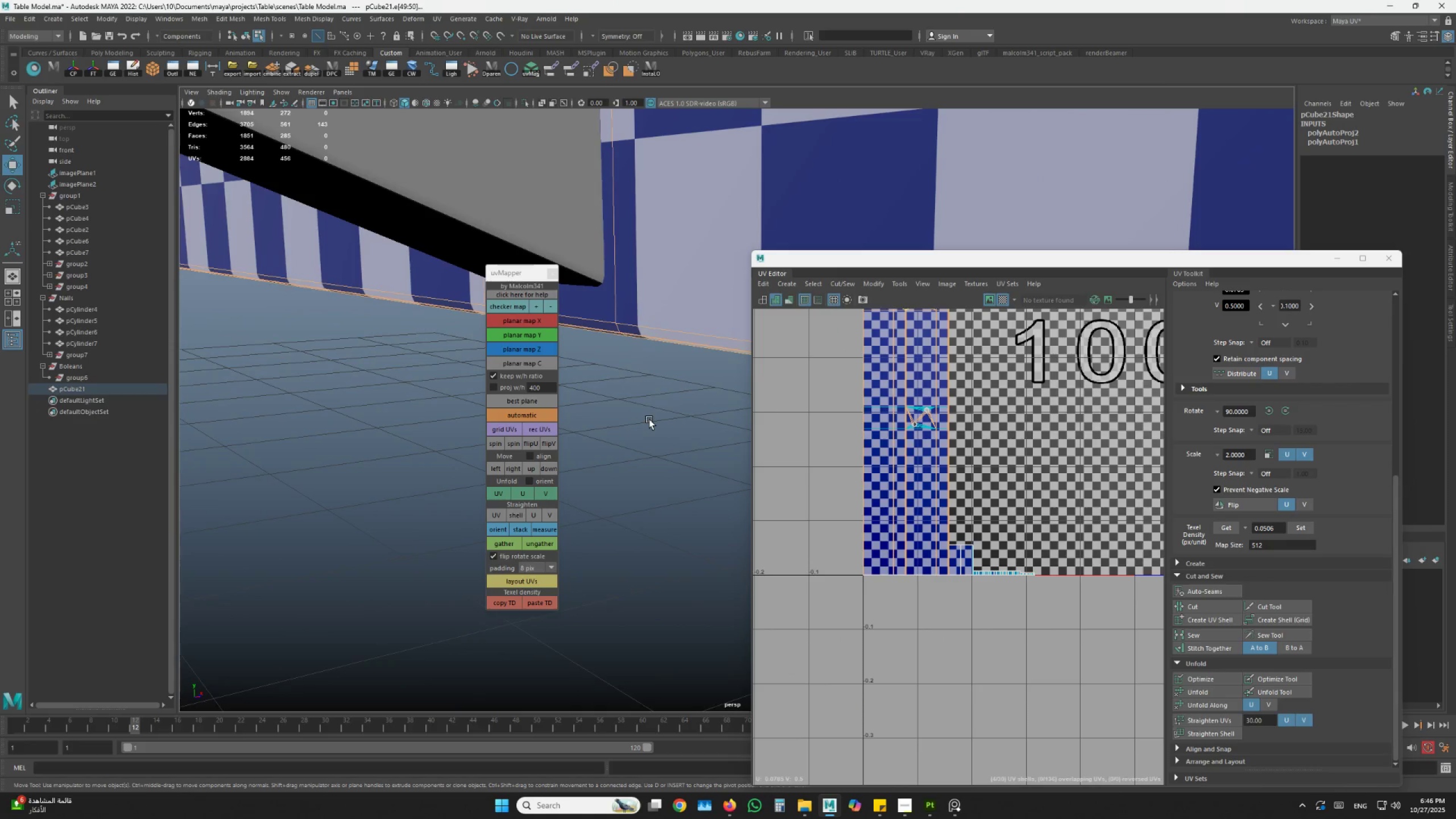 
hold_key(key=ControlLeft, duration=1.52)
left_click([634, 330])
 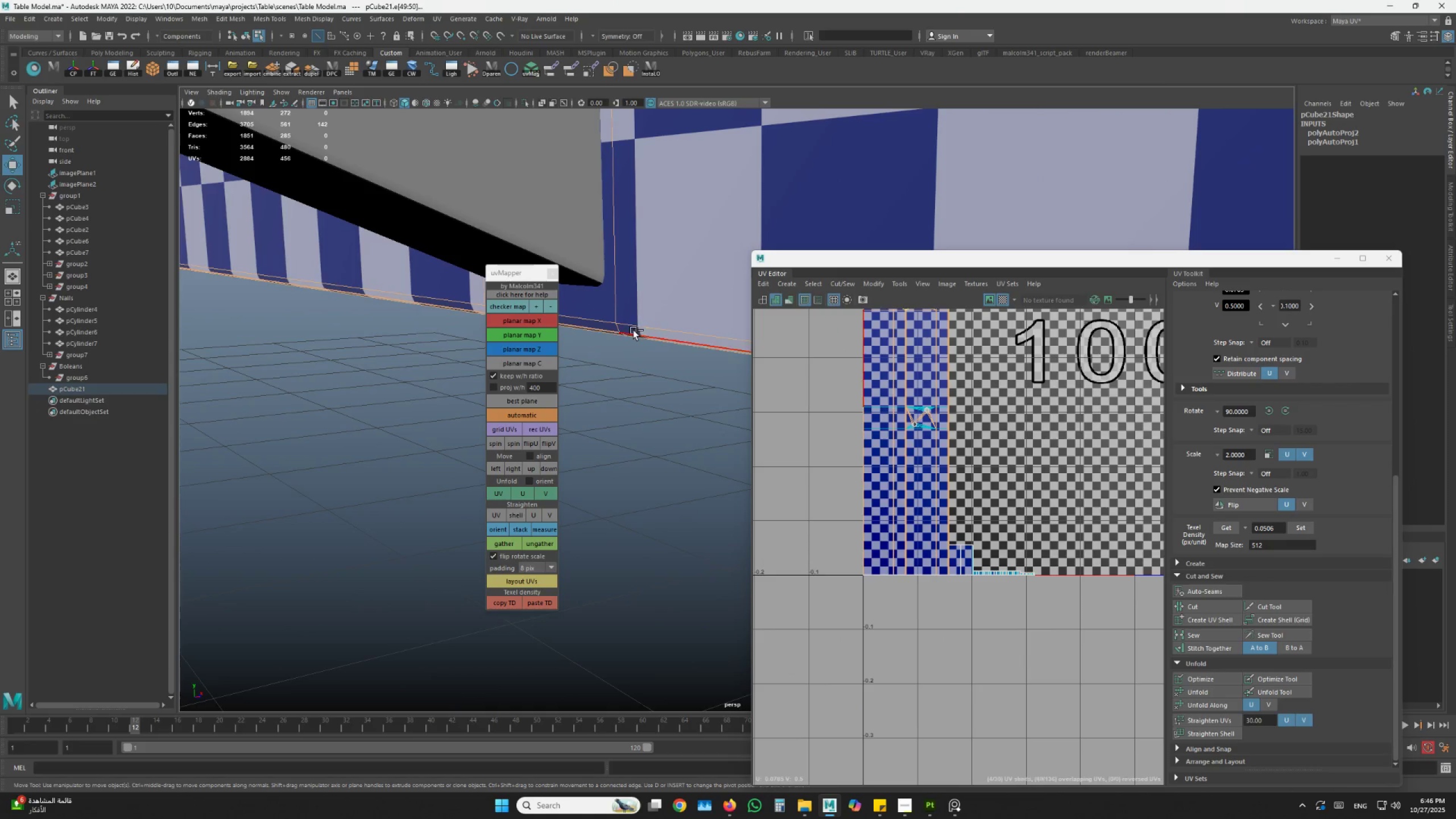 
double_click([634, 330])
 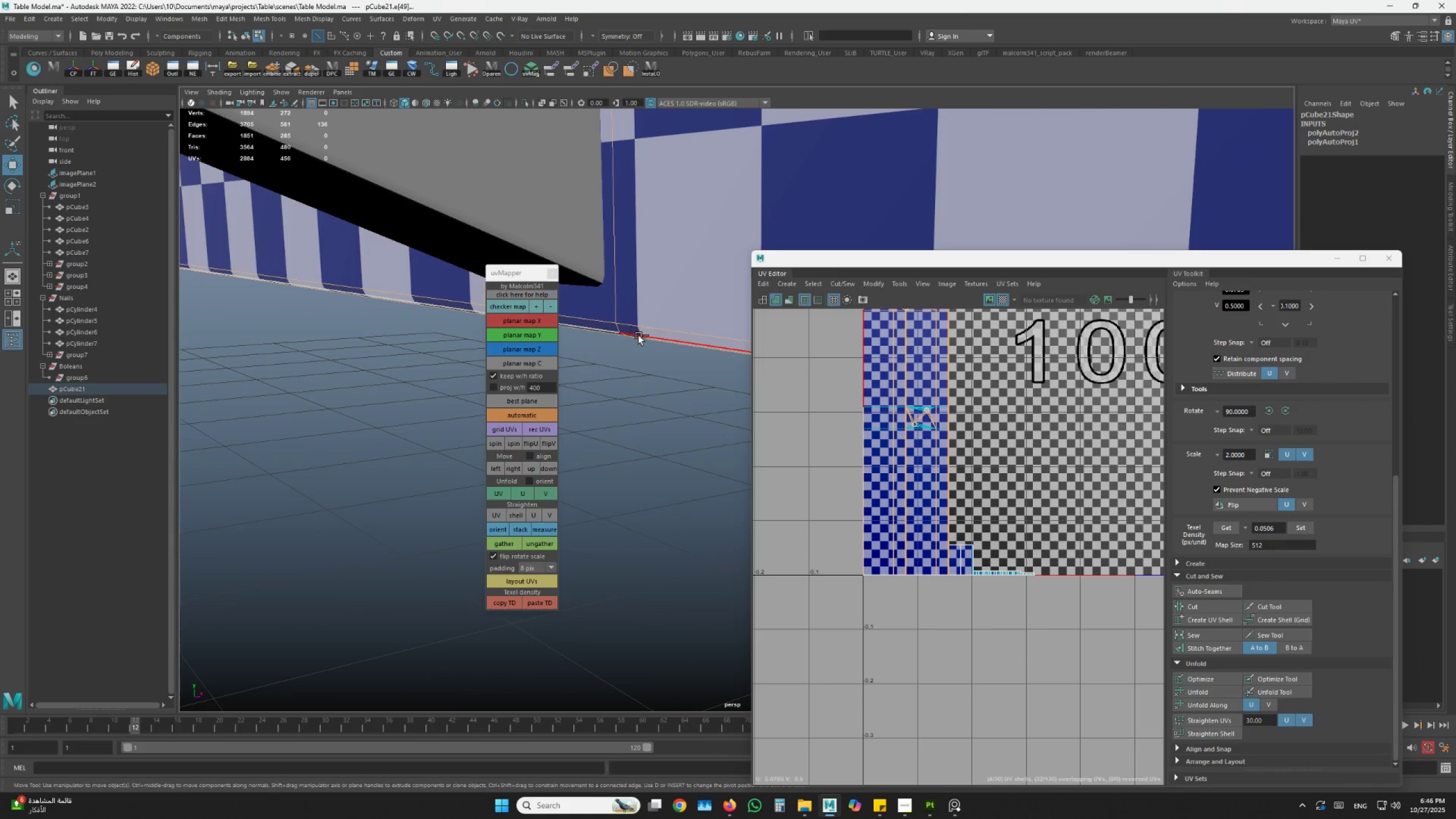 
left_click([1220, 649])
 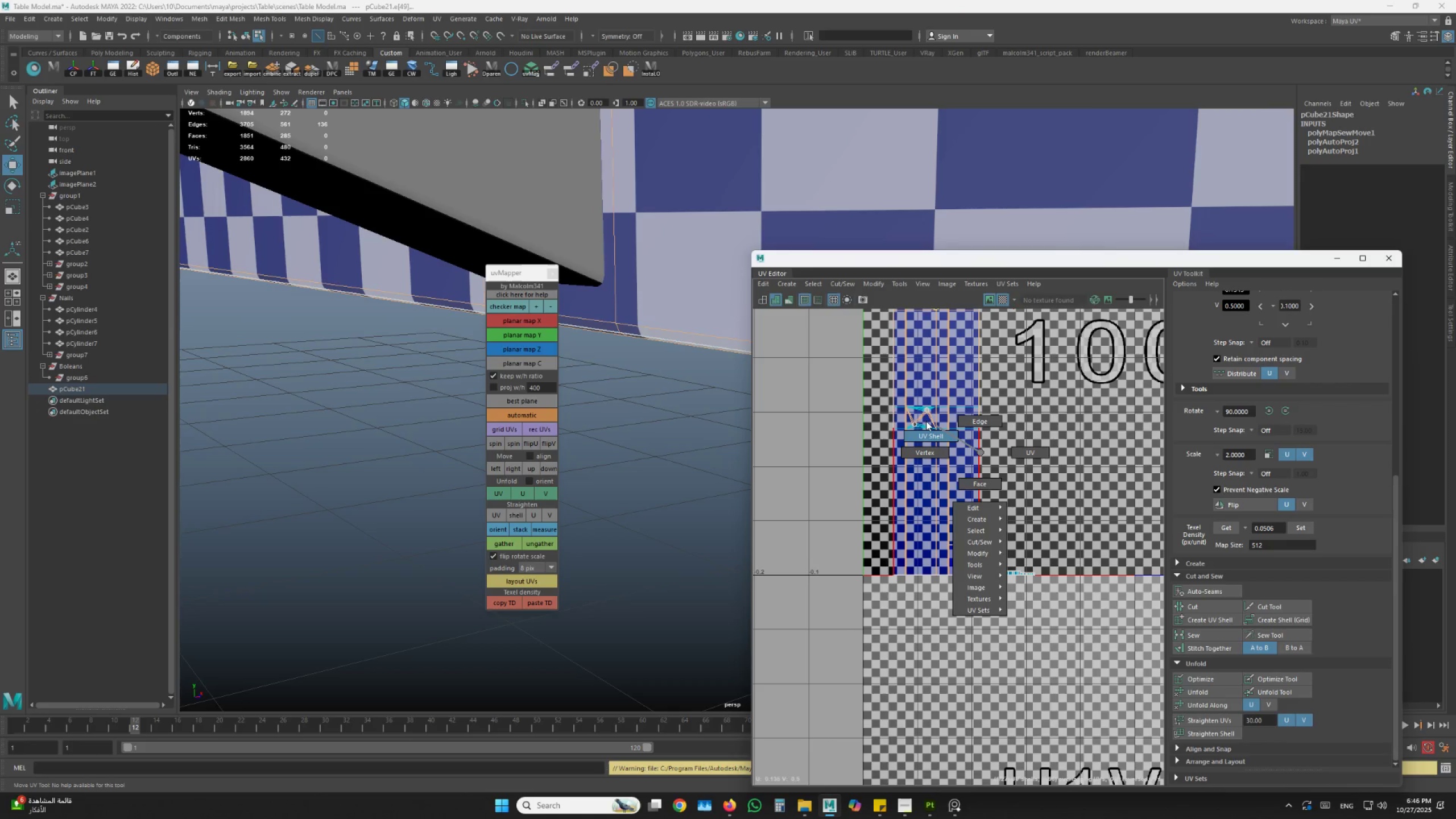 
left_click([961, 427])
 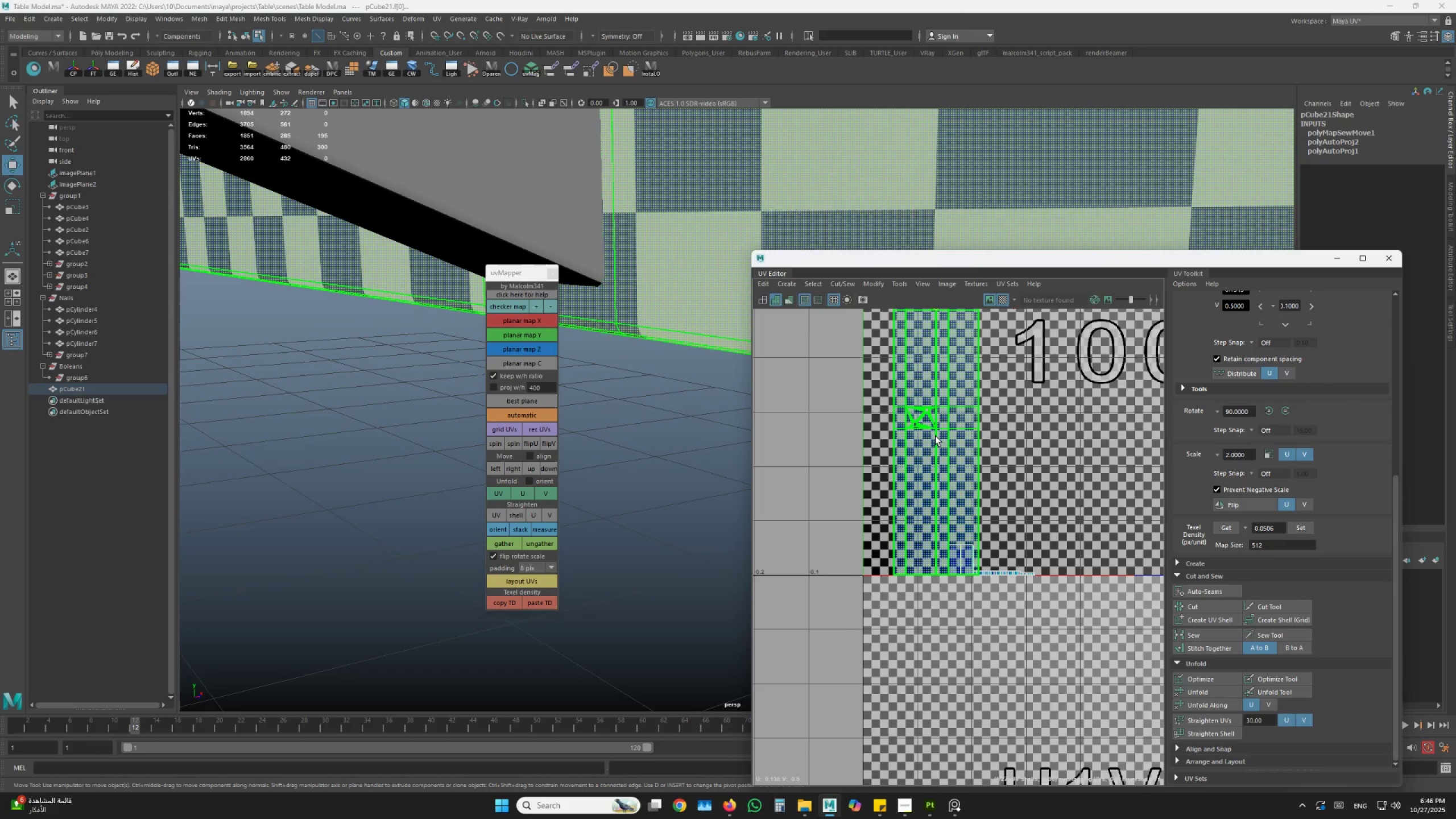 
key(W)
 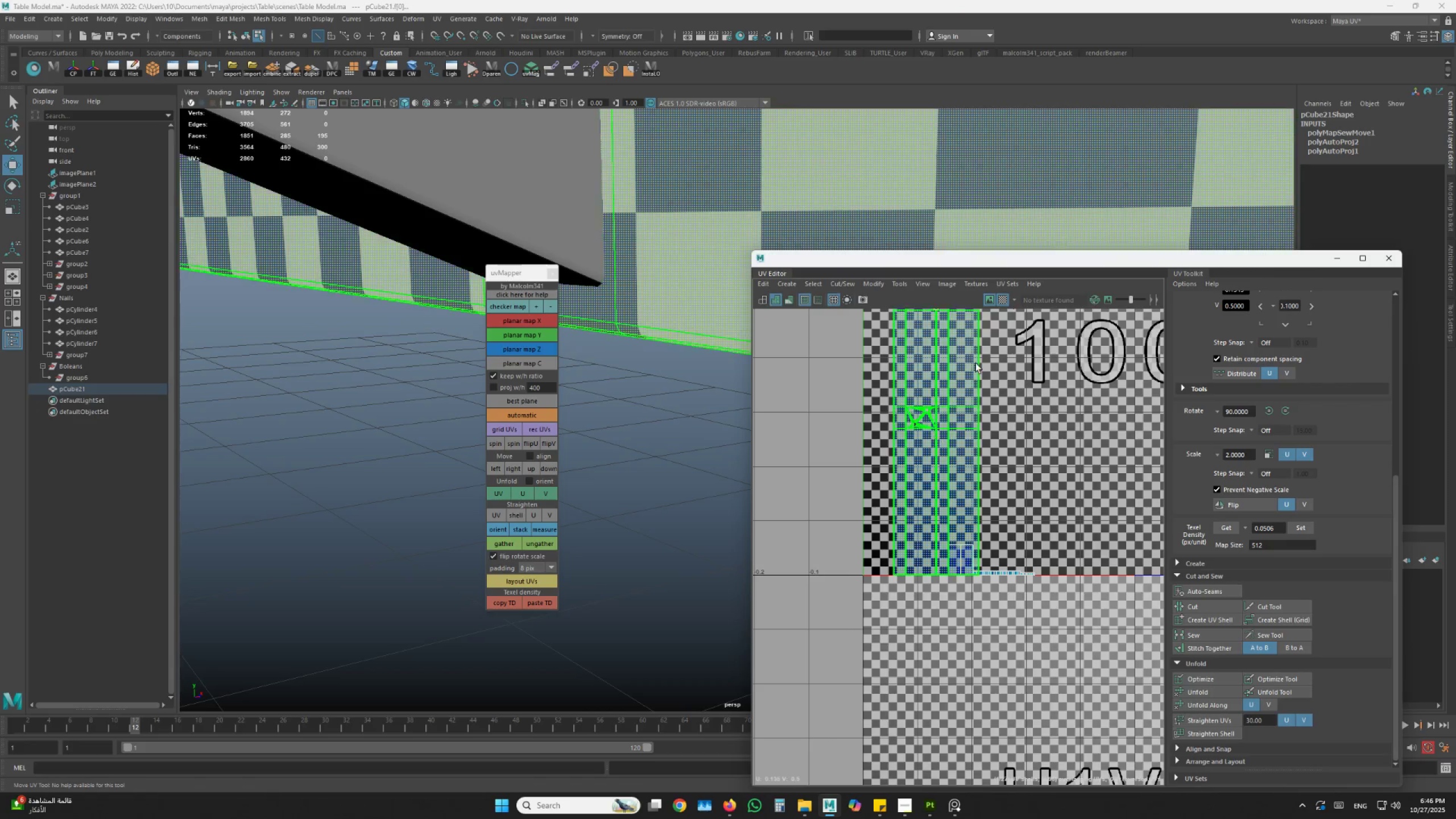 
scroll: coordinate [1022, 561], scroll_direction: up, amount: 7.0
 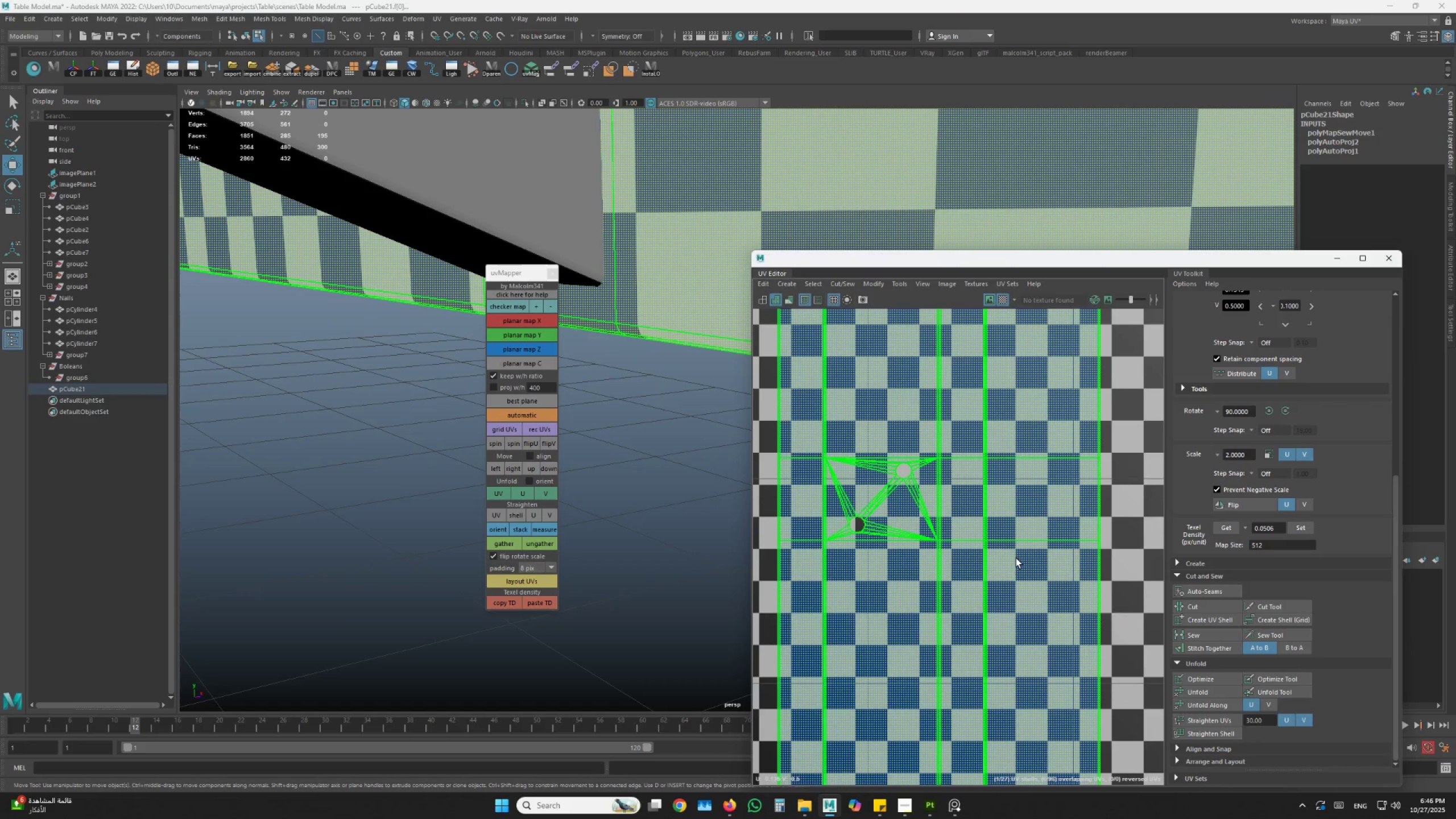 
hold_key(key=AltLeft, duration=0.48)
 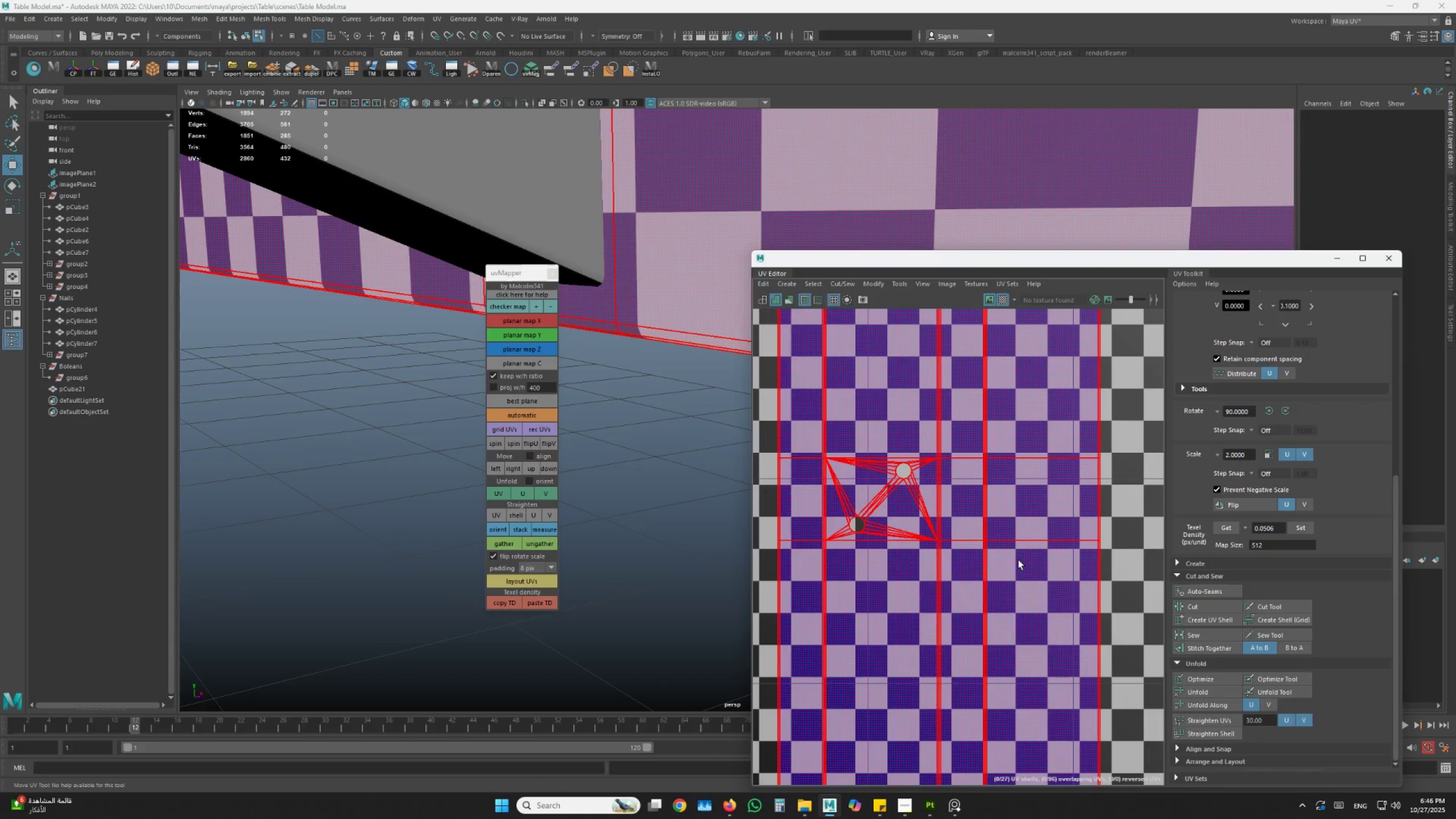 
left_click([1016, 559])
 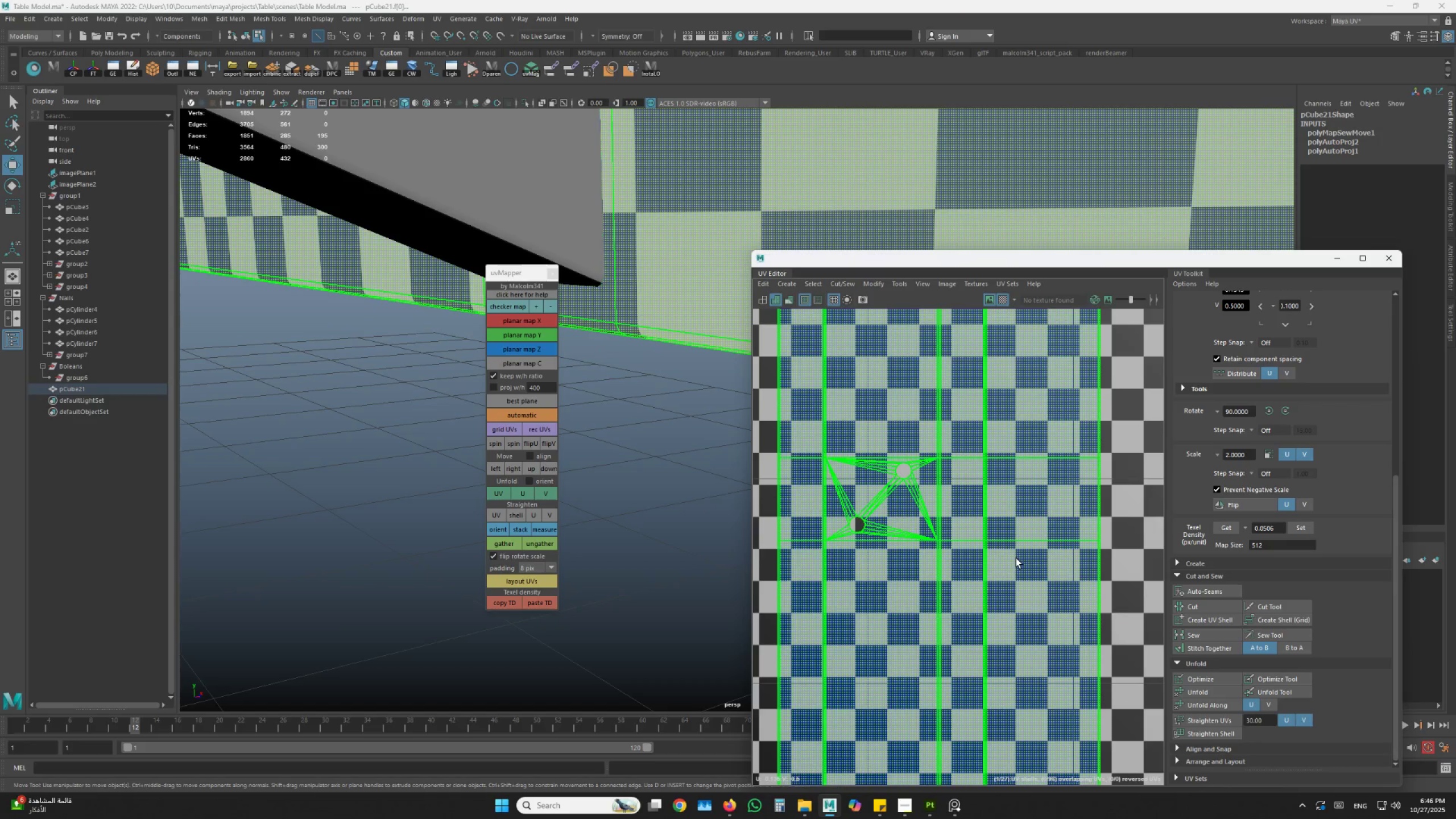 
scroll: coordinate [1008, 559], scroll_direction: down, amount: 8.0
 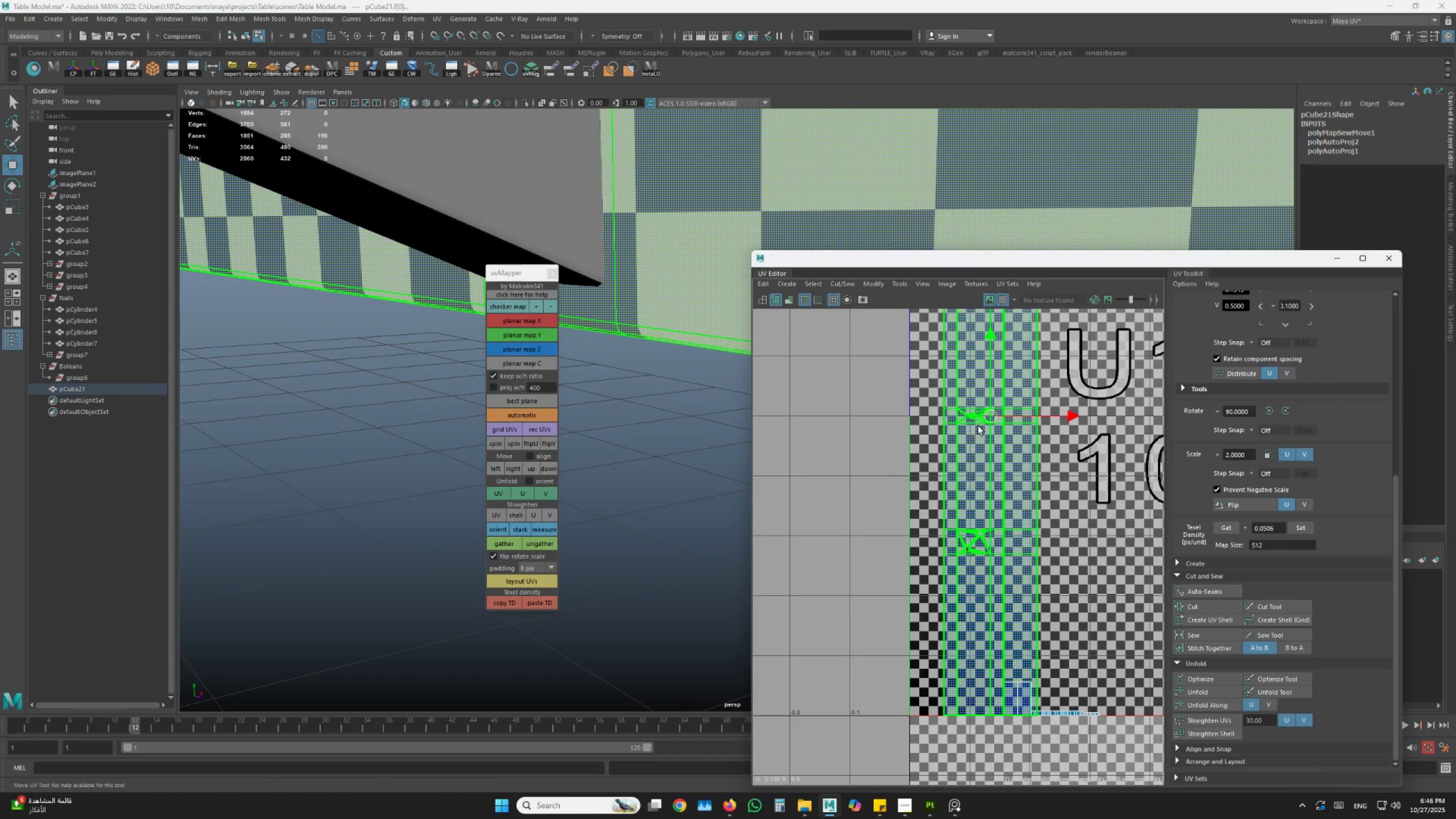 
left_click_drag(start_coordinate=[1123, 432], to_coordinate=[1123, 423])
 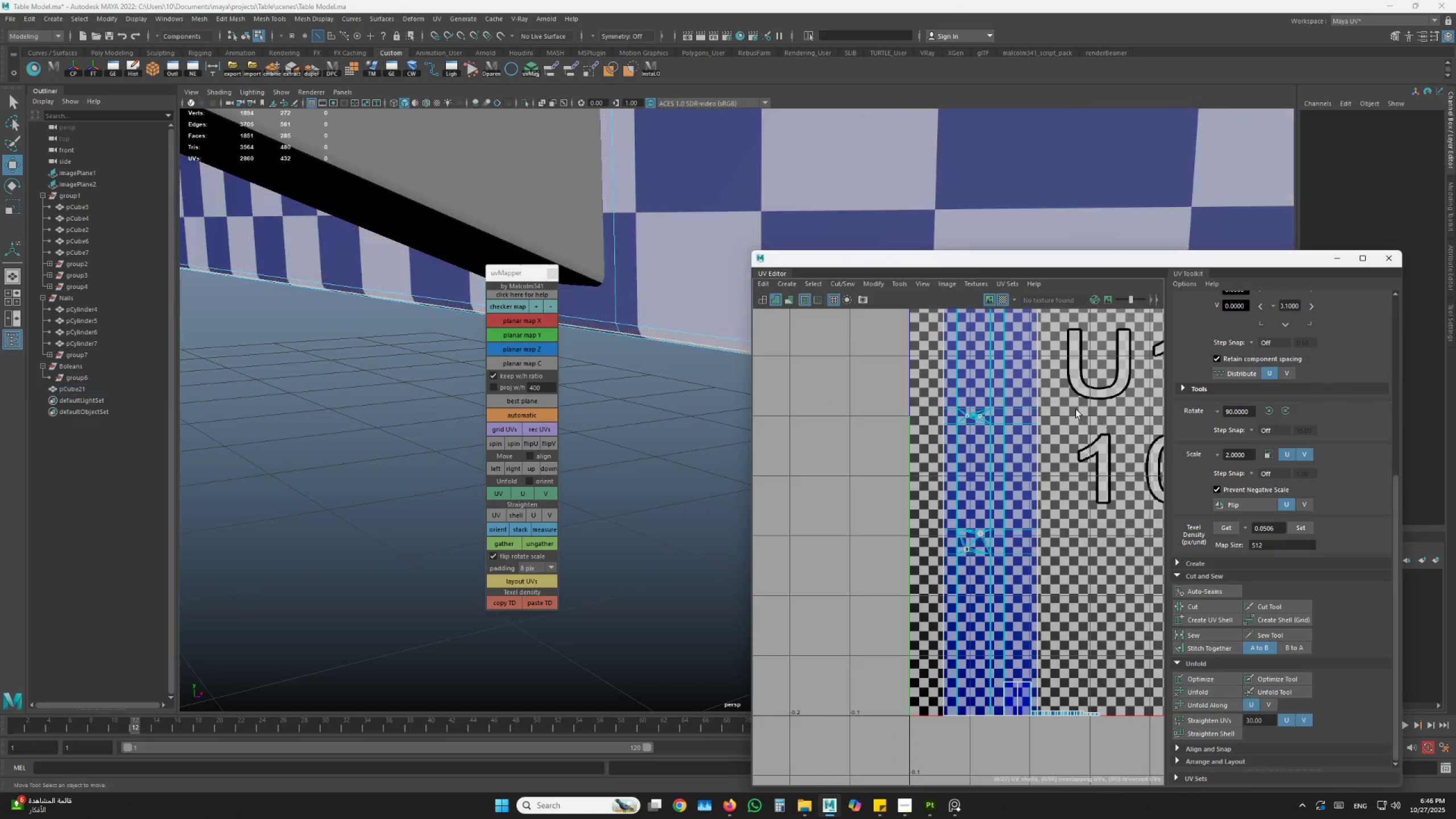 
scroll: coordinate [987, 422], scroll_direction: up, amount: 6.0
 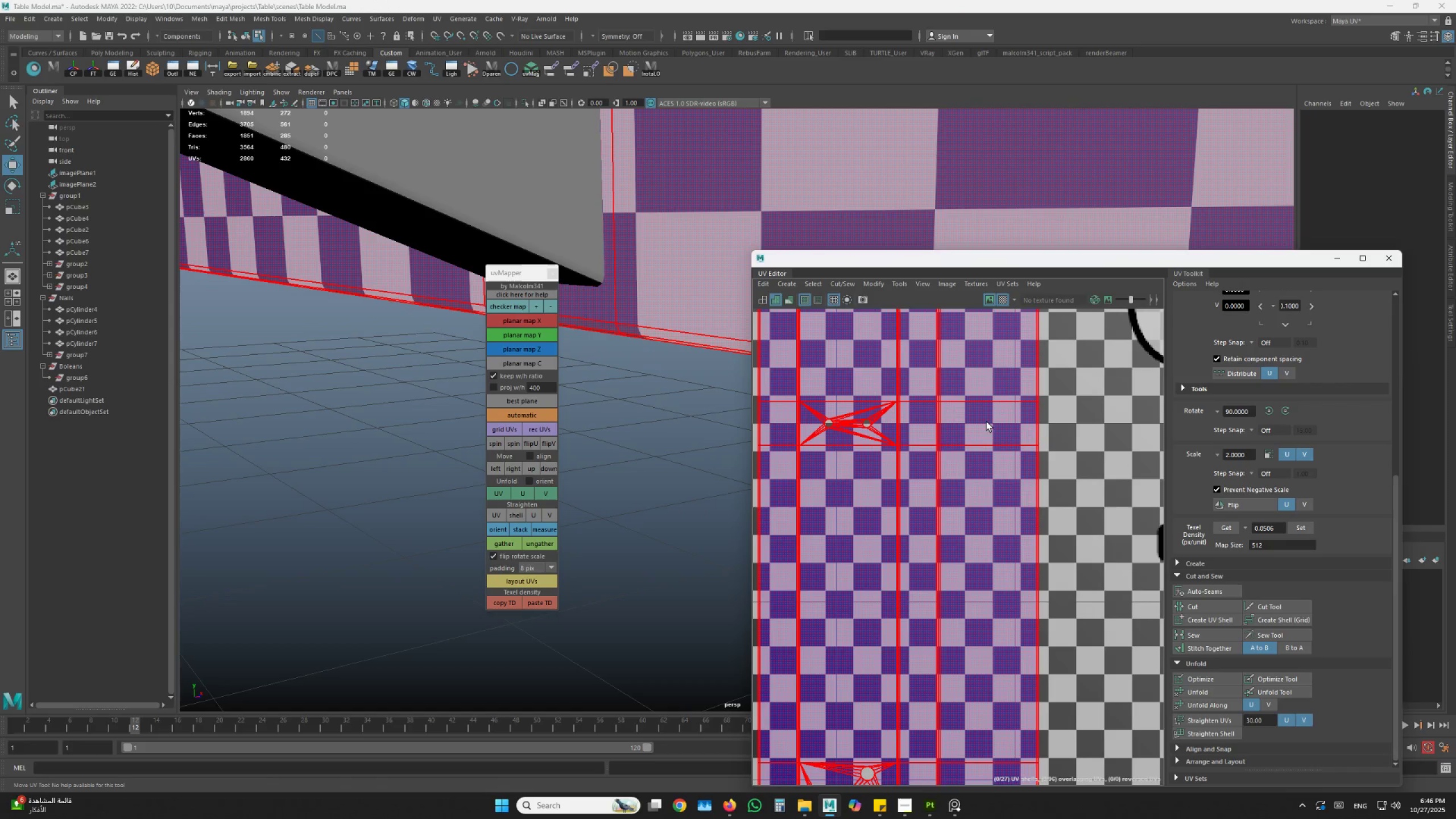 
hold_key(key=AltLeft, duration=0.78)
scroll: coordinate [940, 681], scroll_direction: down, amount: 5.0
 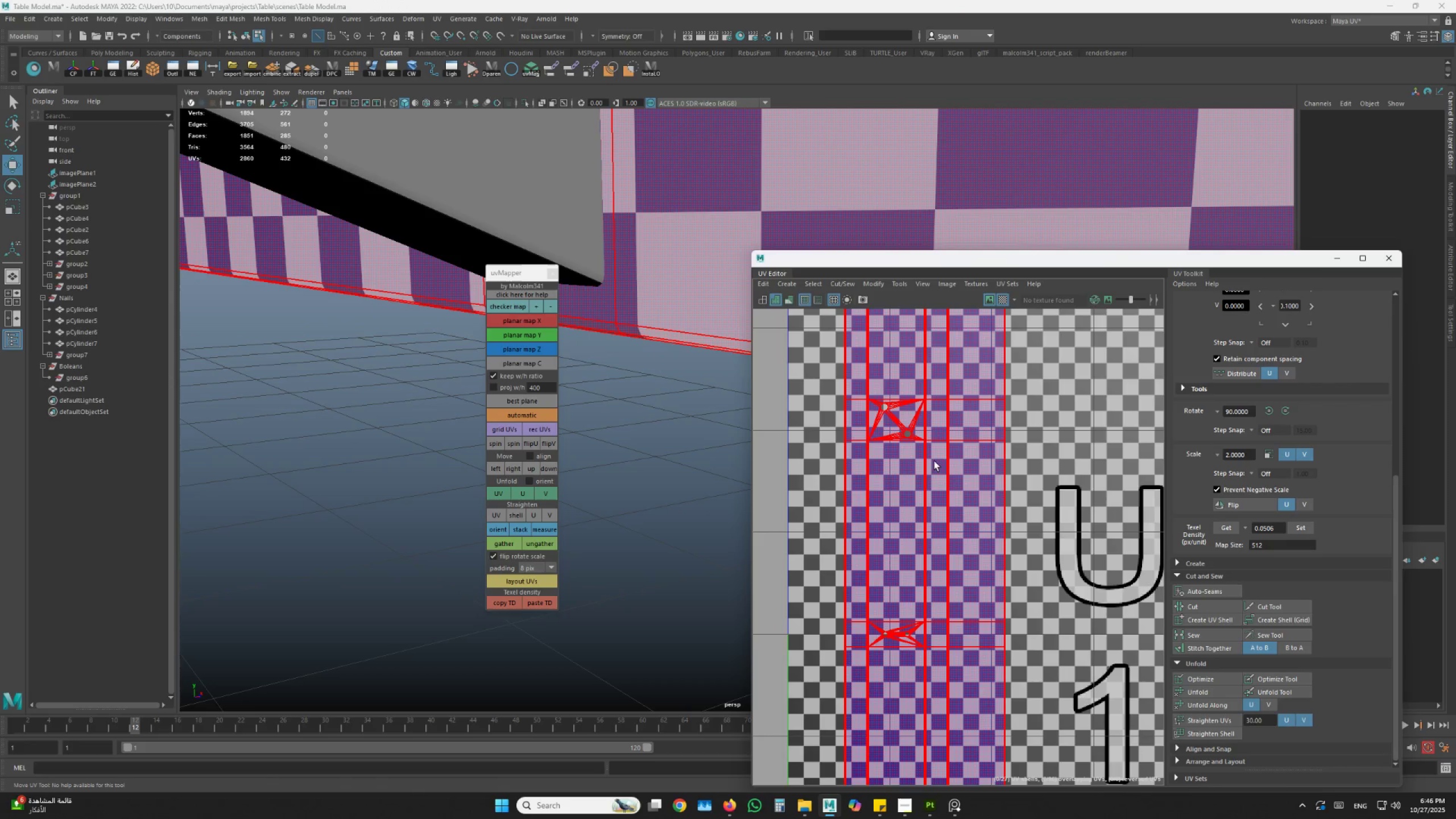 
hold_key(key=AltLeft, duration=0.41)
 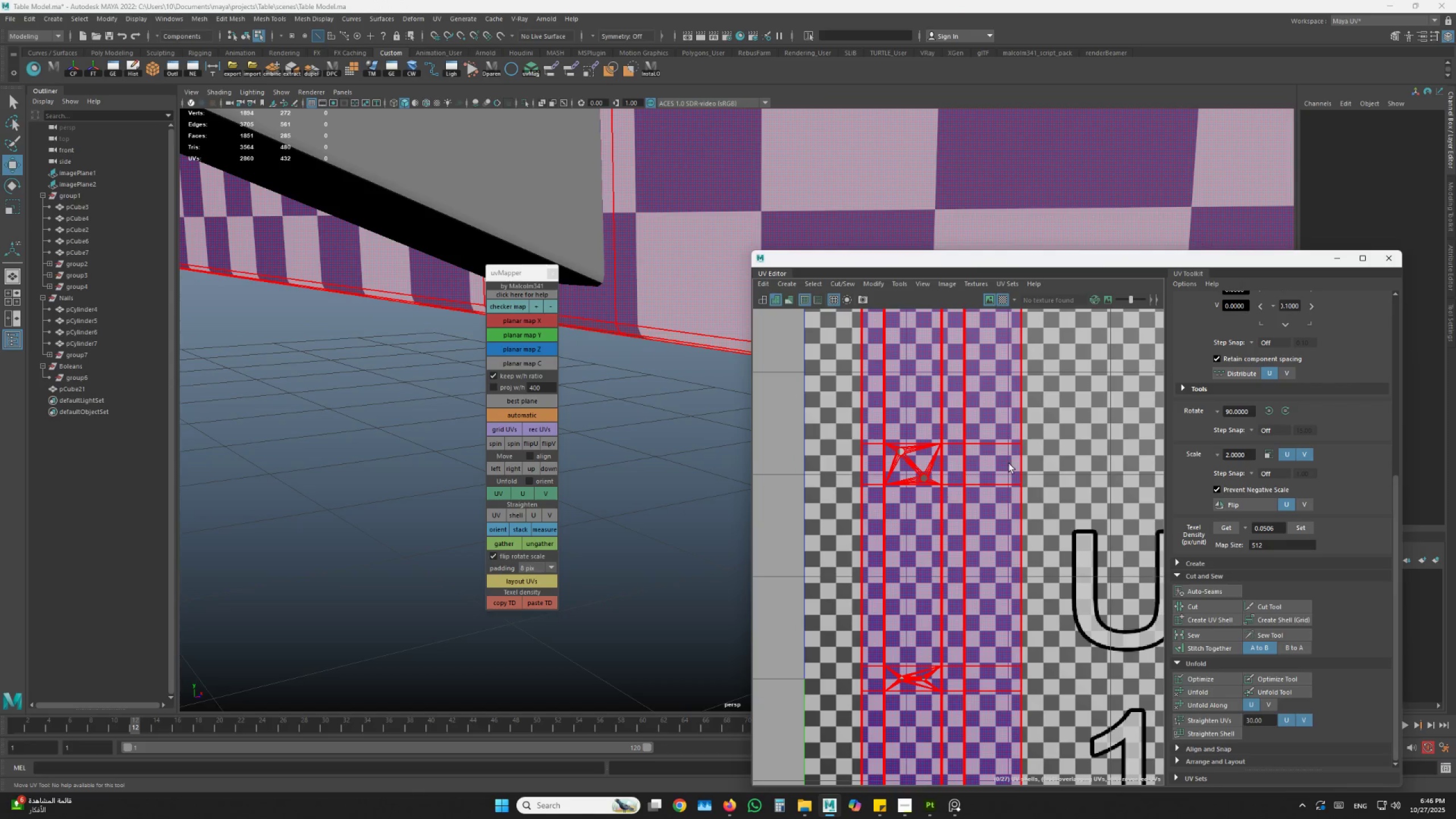 
scroll: coordinate [1011, 461], scroll_direction: down, amount: 4.0
 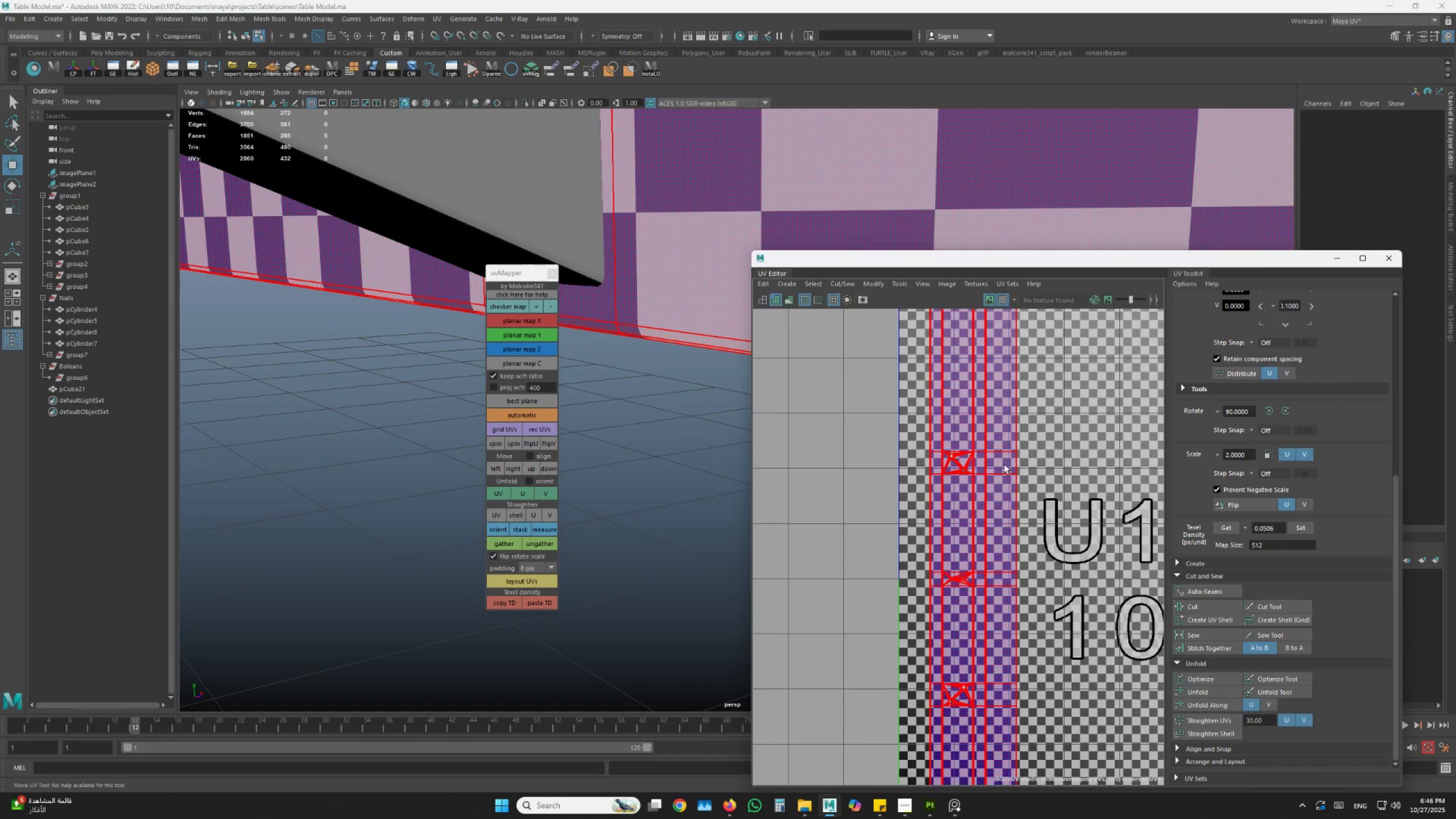 
left_click([988, 478])
 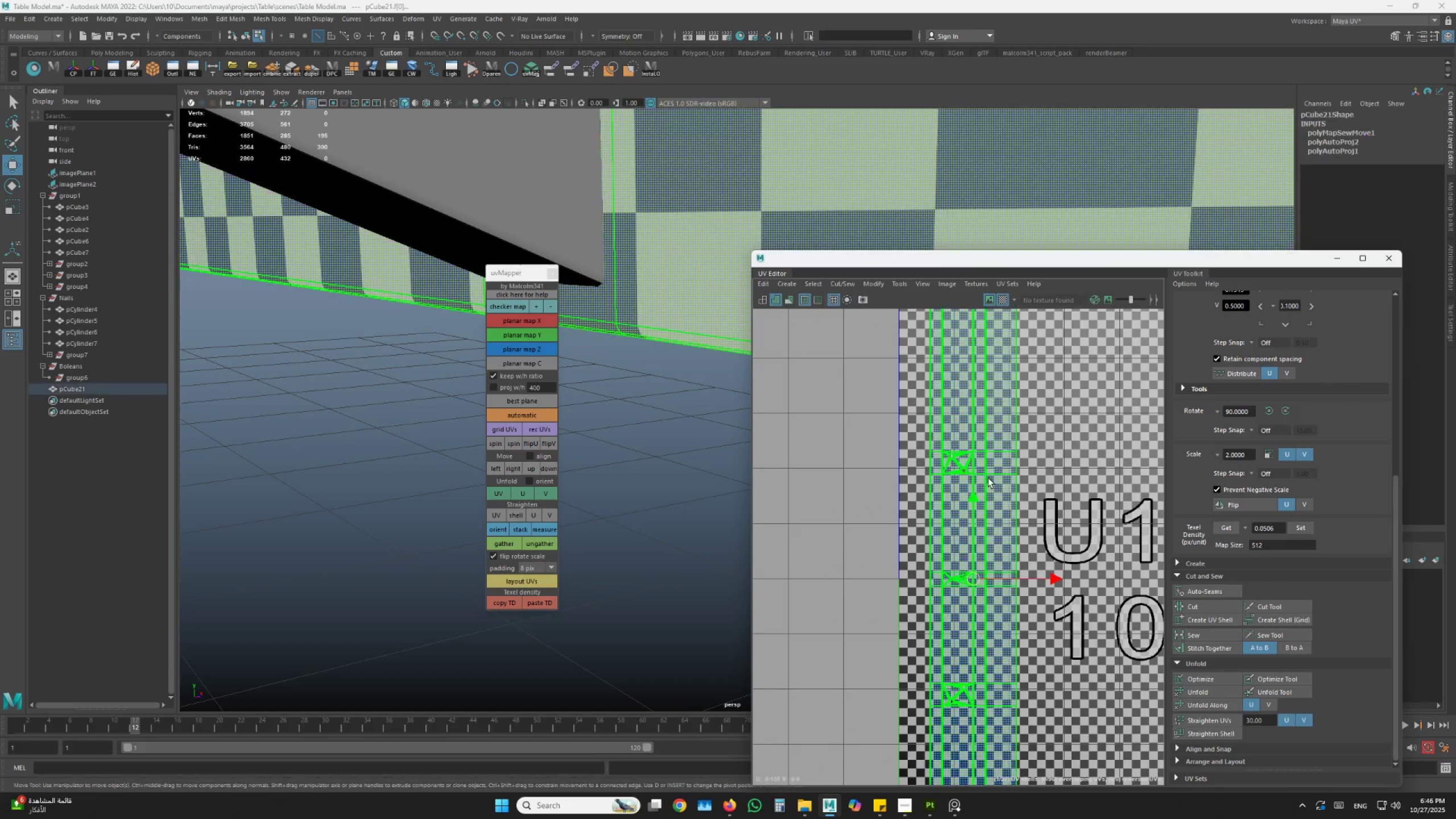 
key(W)
 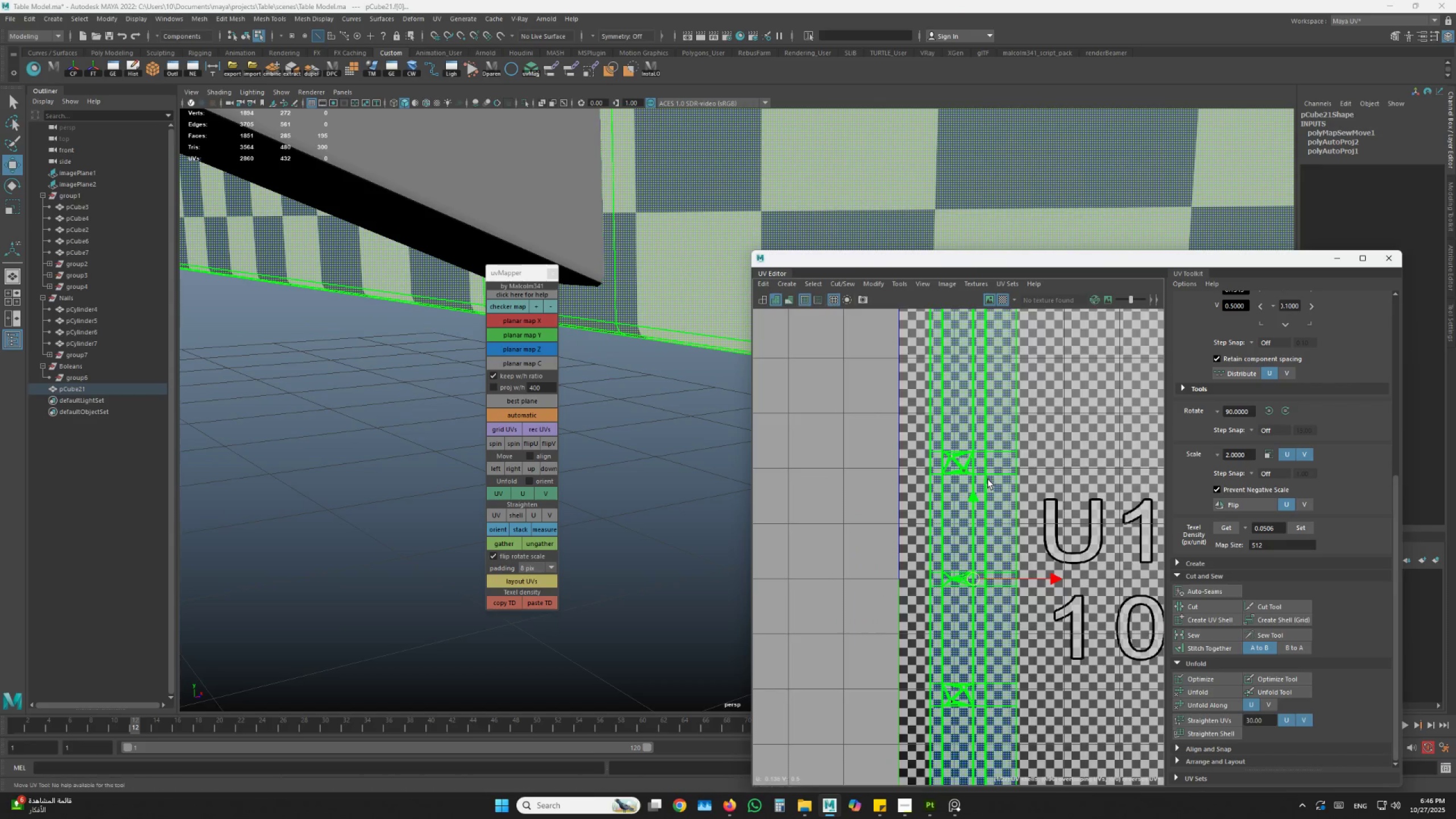 
scroll: coordinate [986, 481], scroll_direction: down, amount: 3.0
 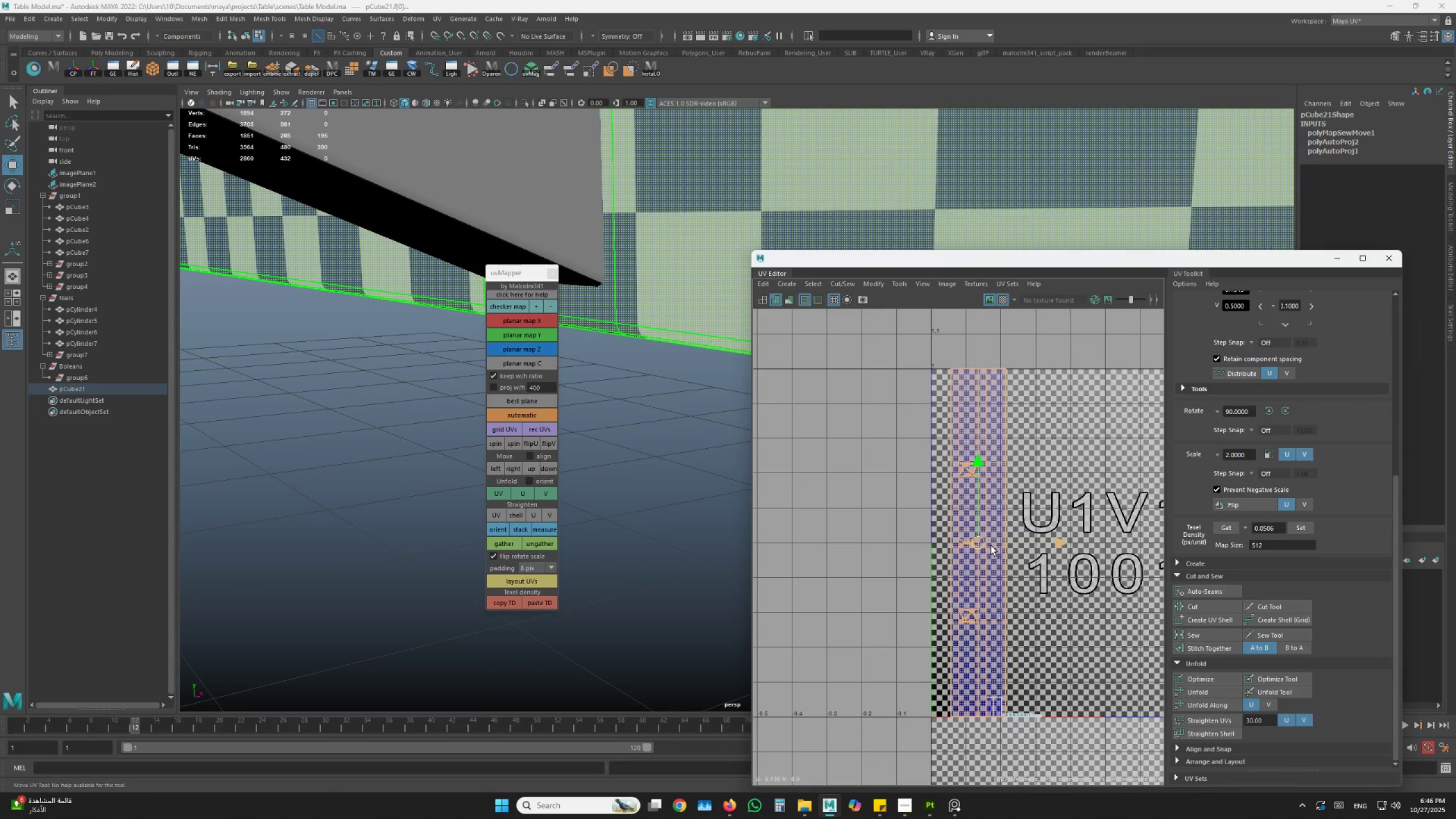 
left_click_drag(start_coordinate=[982, 544], to_coordinate=[931, 547])
 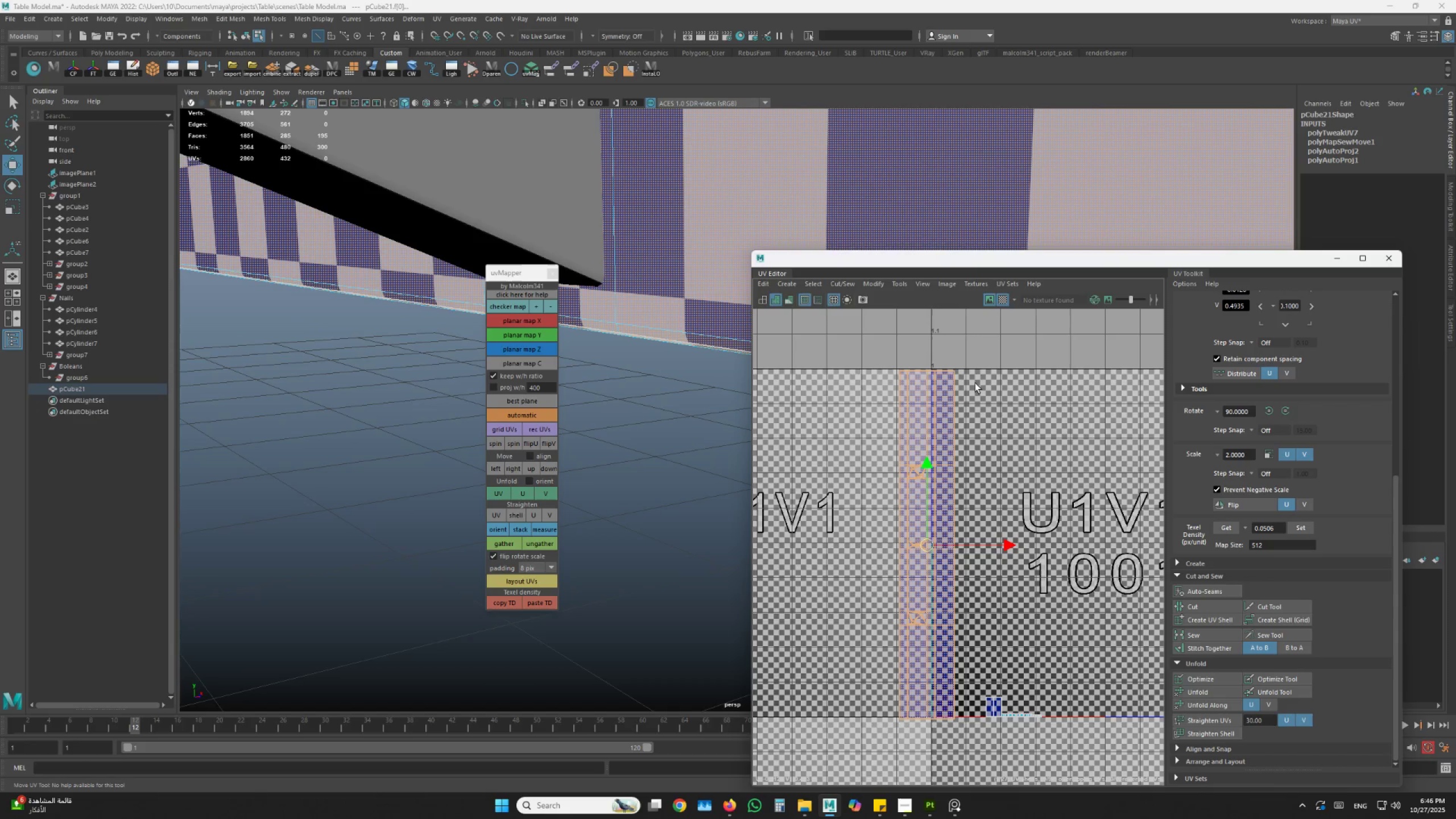 
left_click([971, 365])
 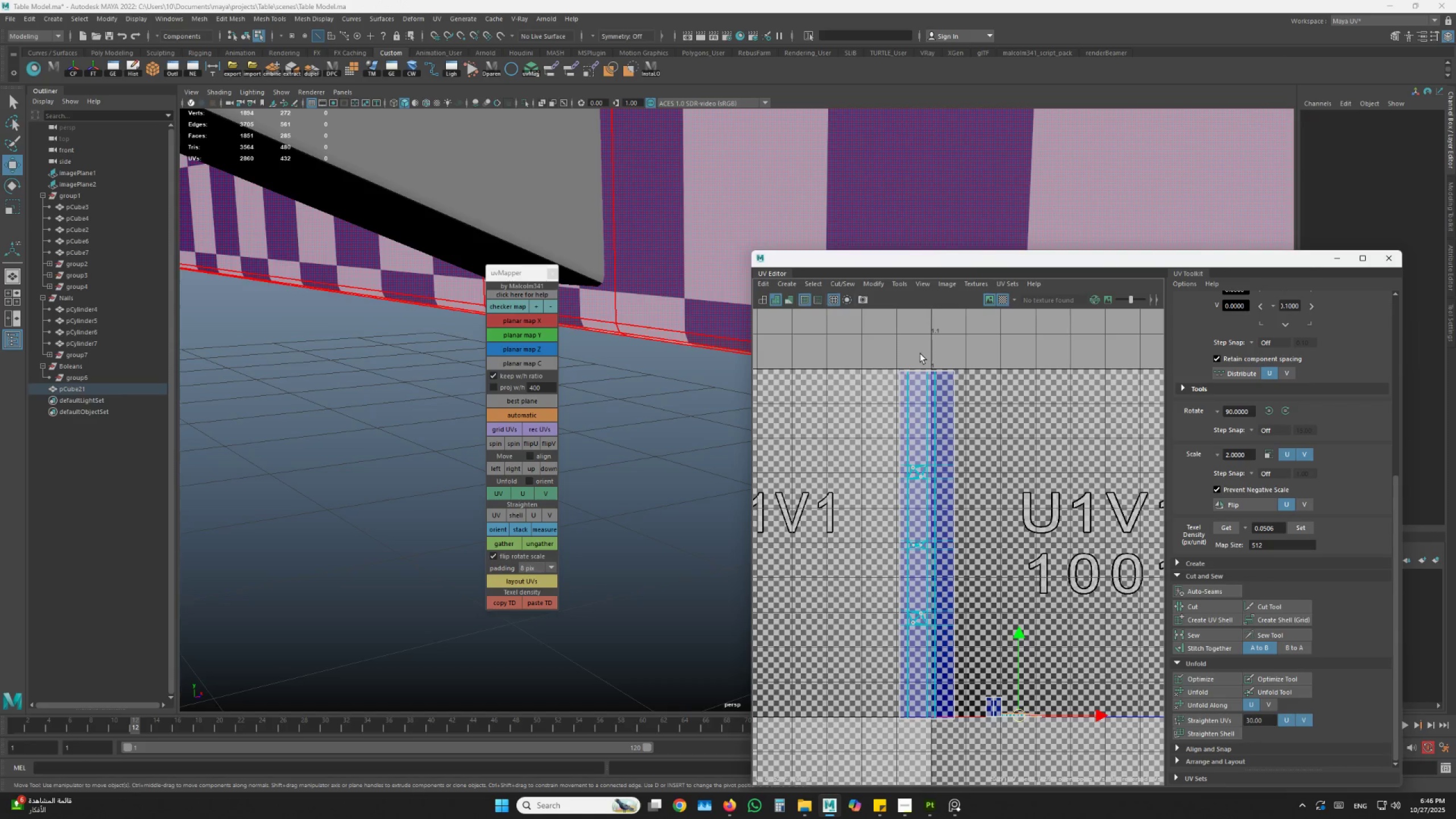 
left_click([918, 369])
 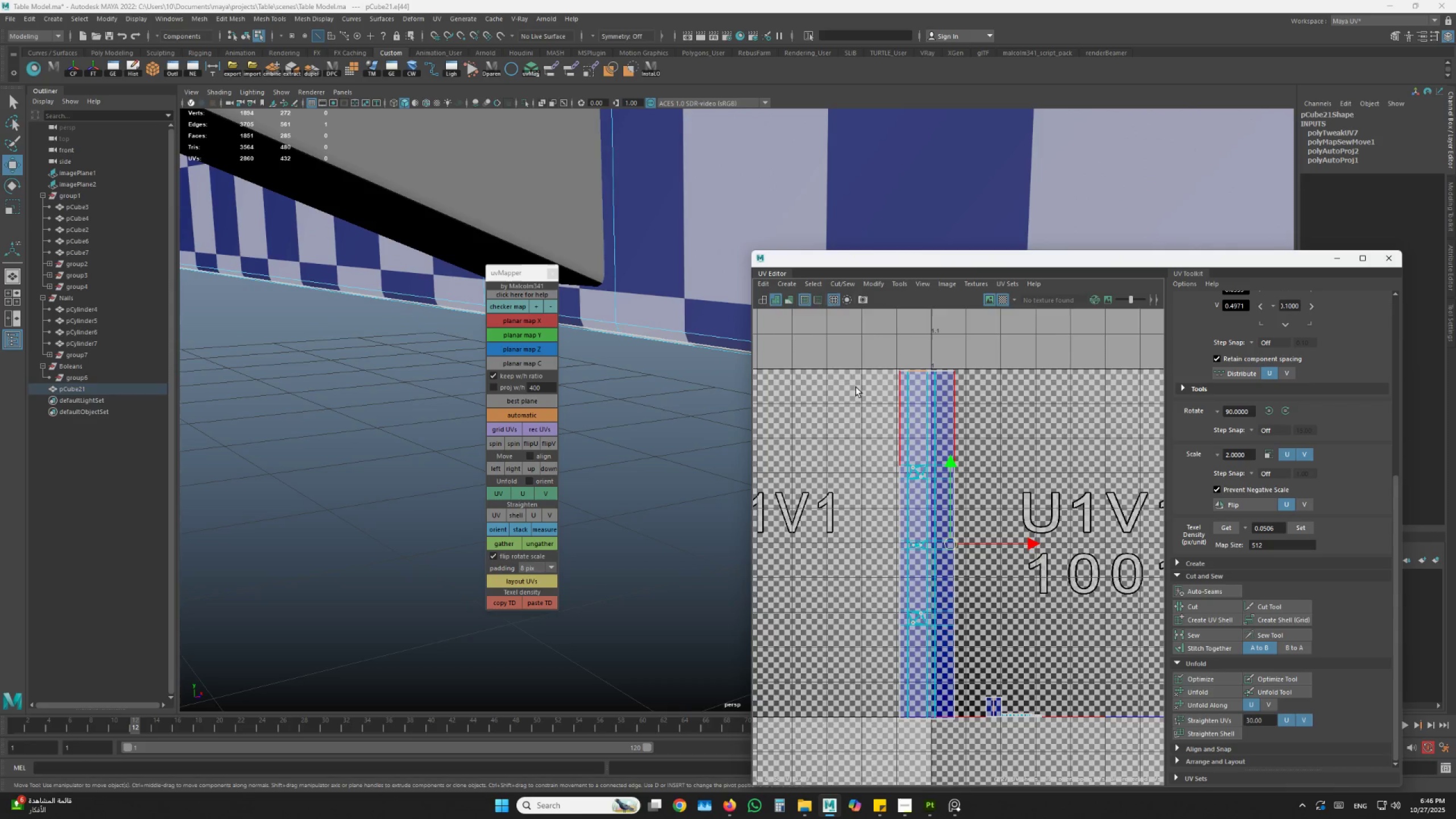 
scroll: coordinate [700, 421], scroll_direction: down, amount: 20.0
 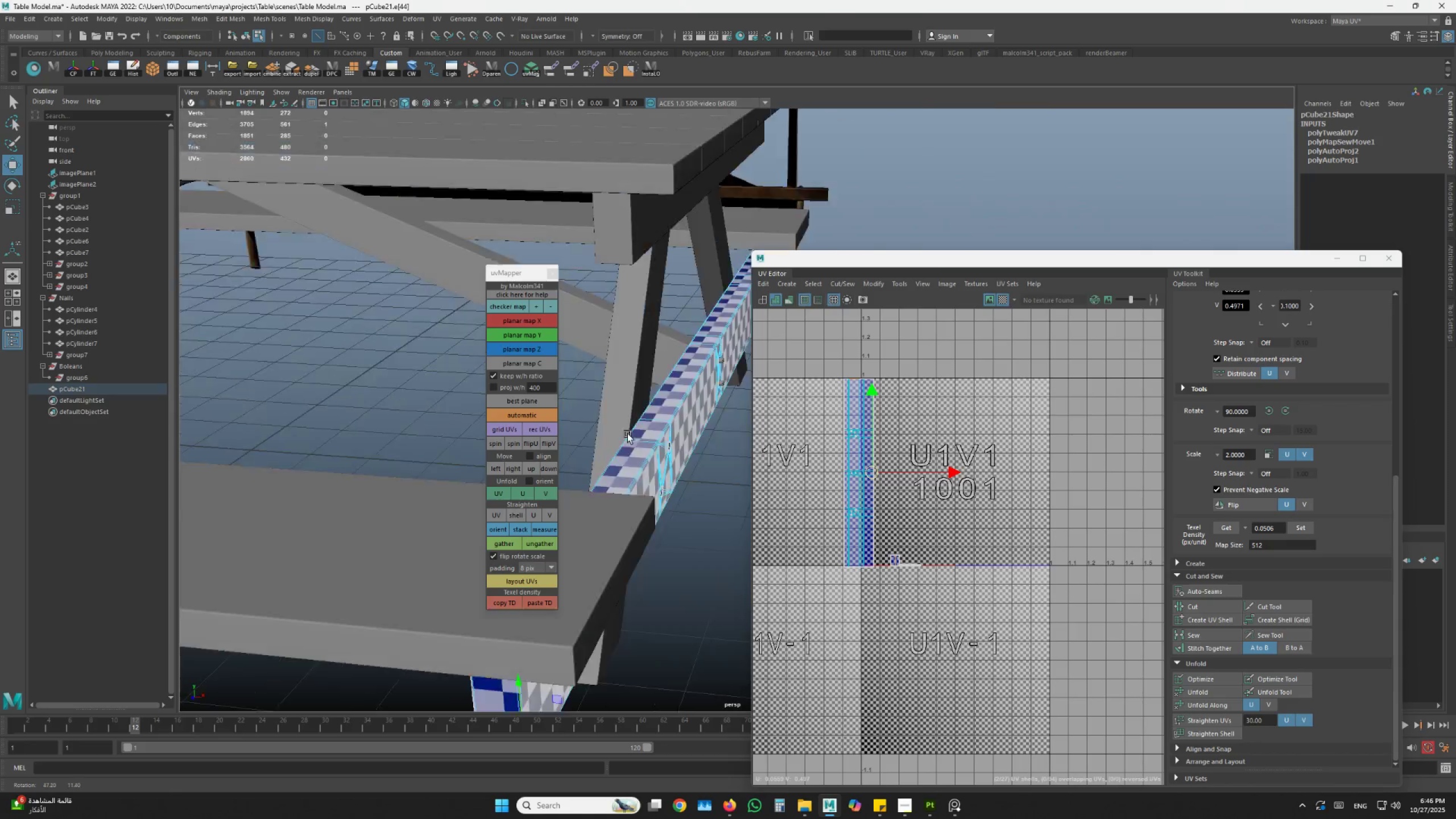 
key(Alt+AltLeft)
 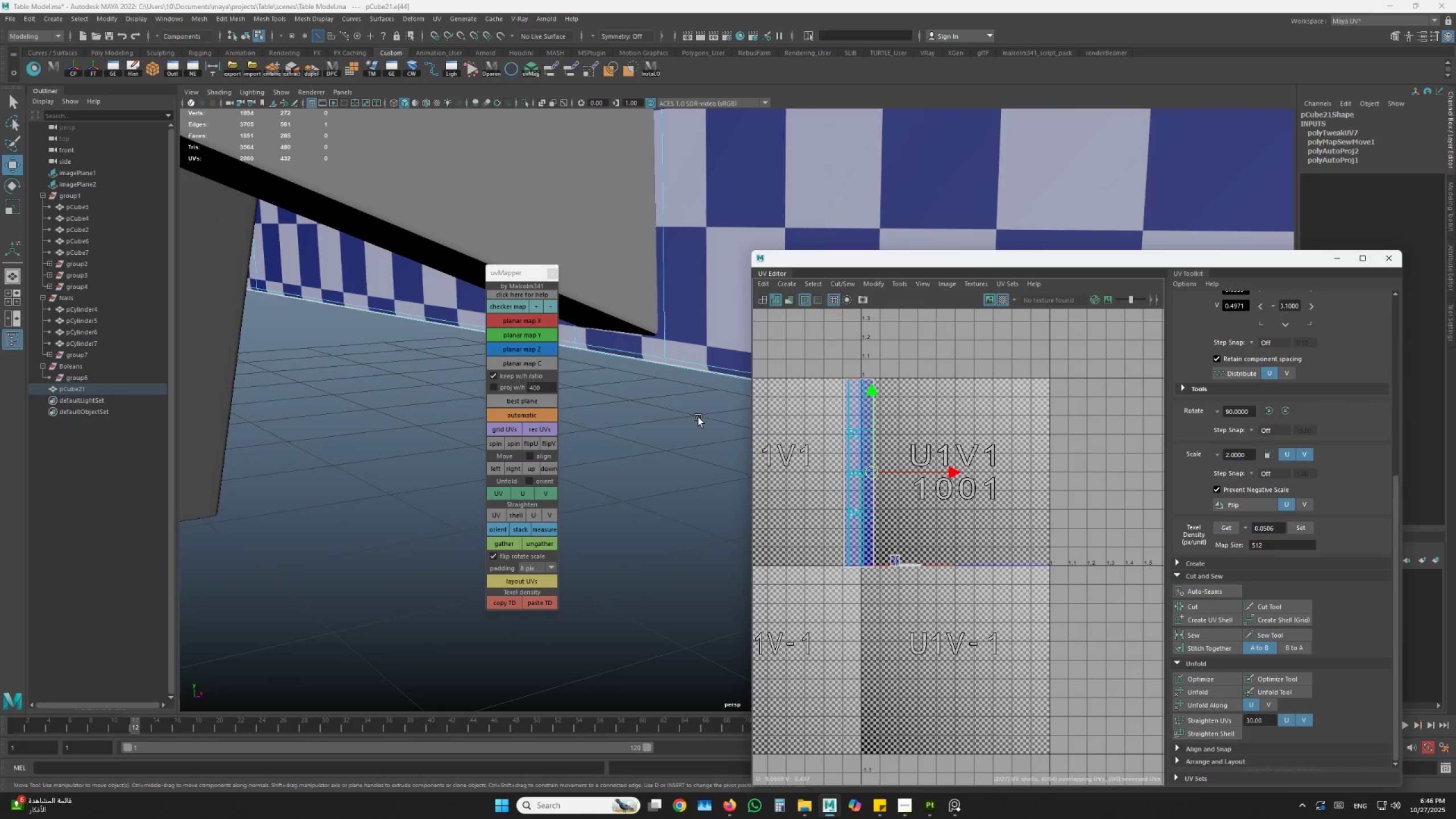 
hold_key(key=AltLeft, duration=1.52)
left_click_drag(start_coordinate=[701, 422], to_coordinate=[610, 435])
 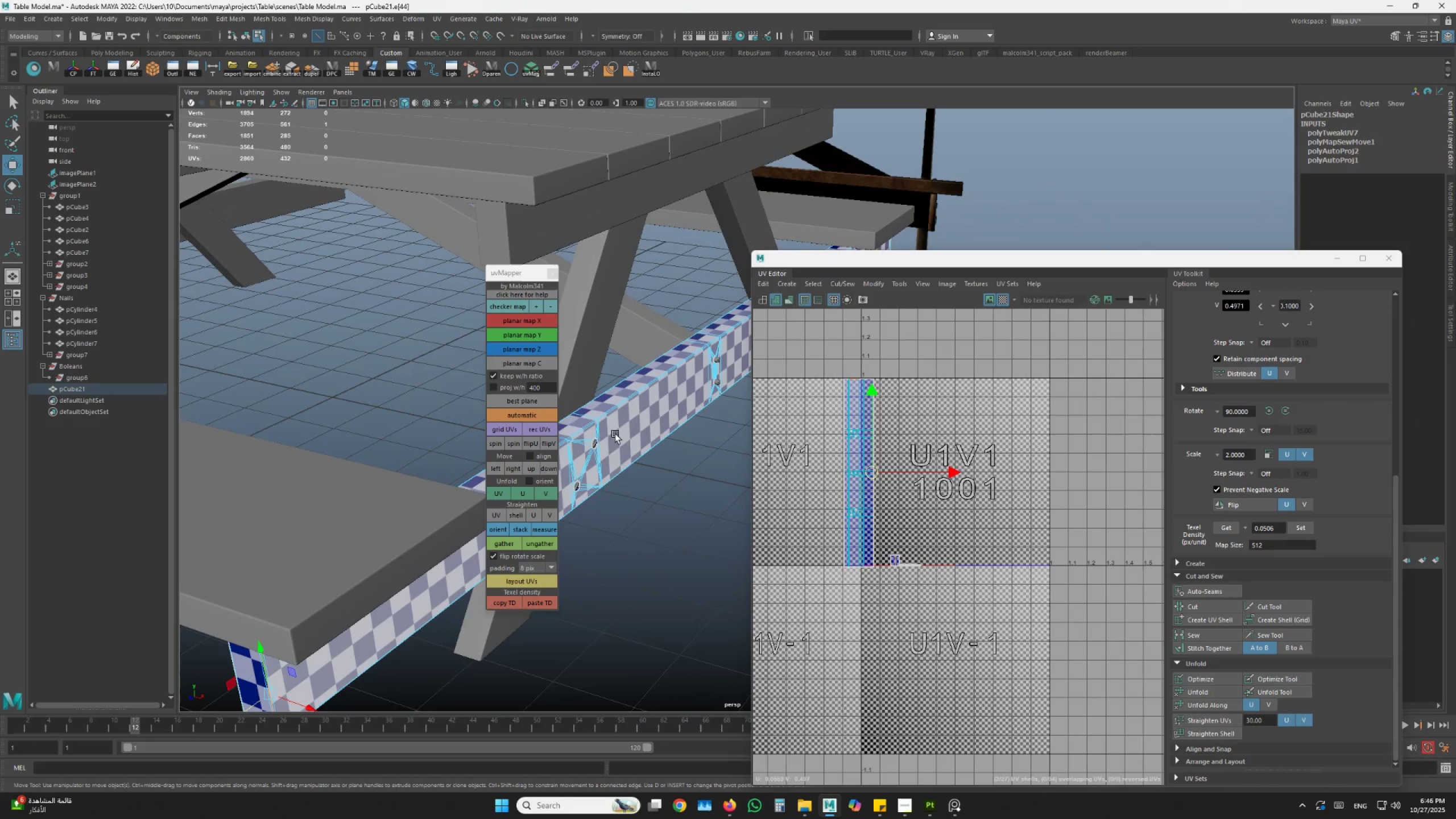 
scroll: coordinate [621, 432], scroll_direction: down, amount: 2.0
 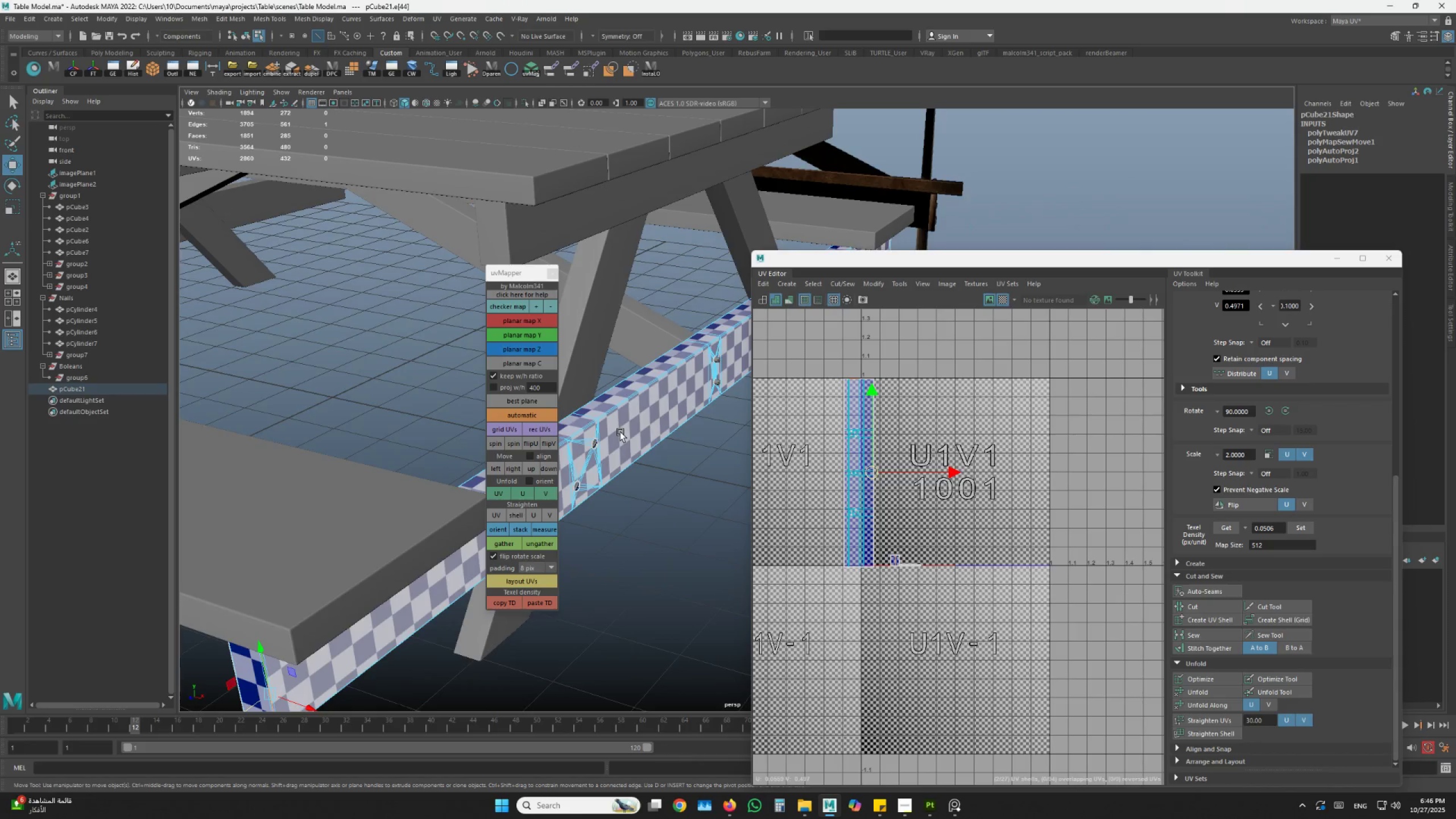 
hold_key(key=AltLeft, duration=1.5)
scroll: coordinate [641, 408], scroll_direction: down, amount: 1.0
 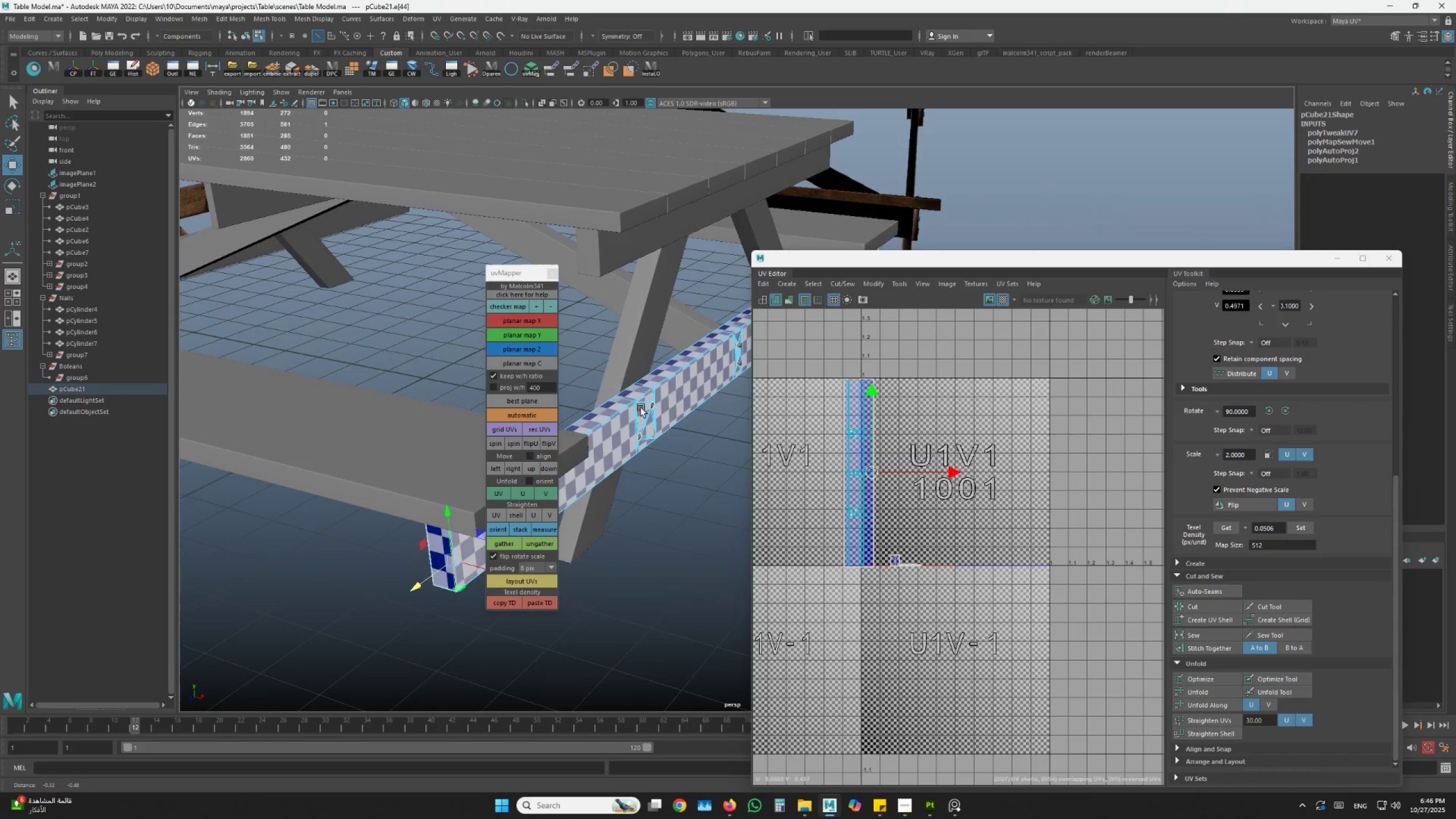 
left_click_drag(start_coordinate=[651, 405], to_coordinate=[672, 395])
 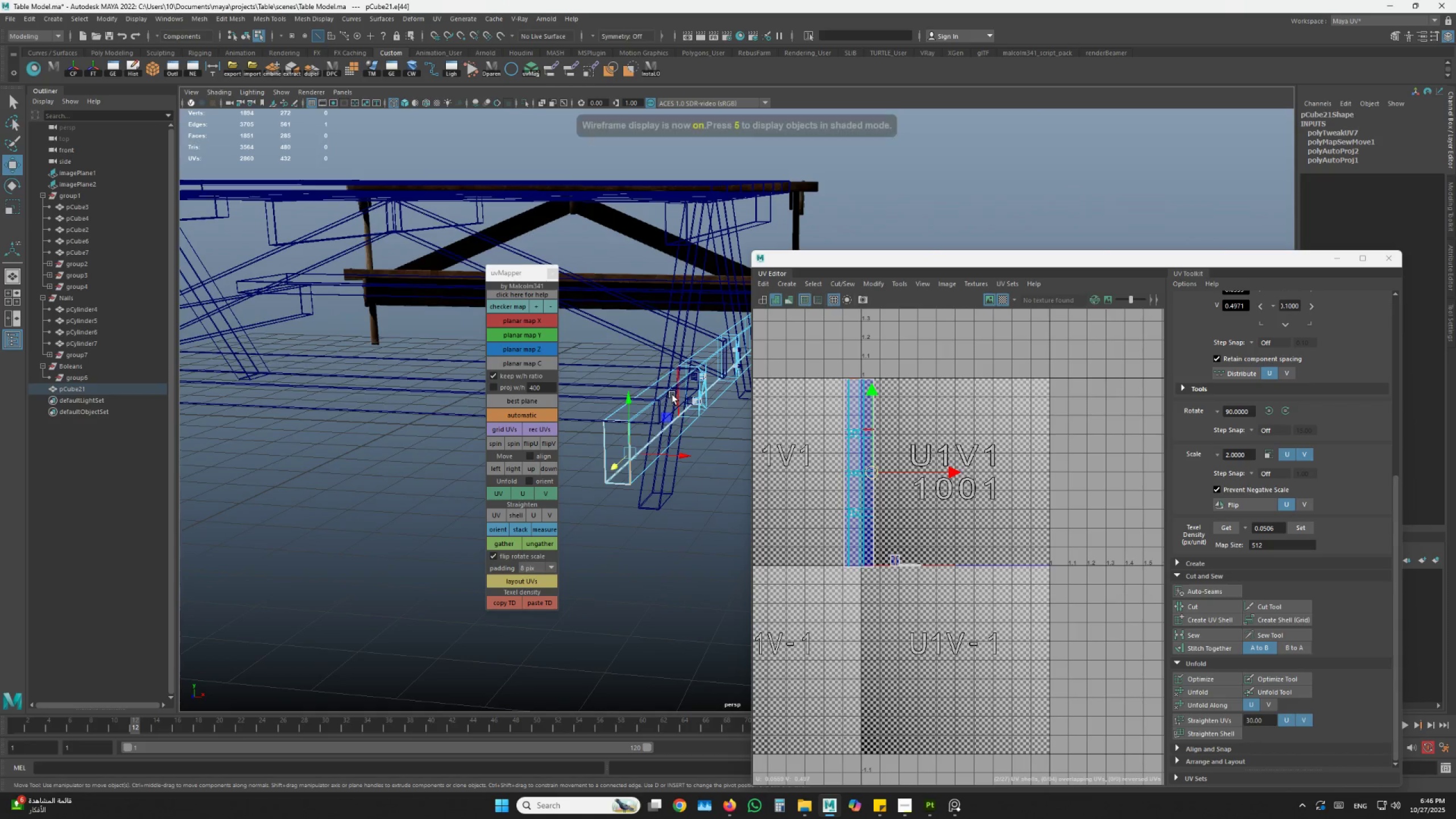 
key(Alt+AltLeft)
 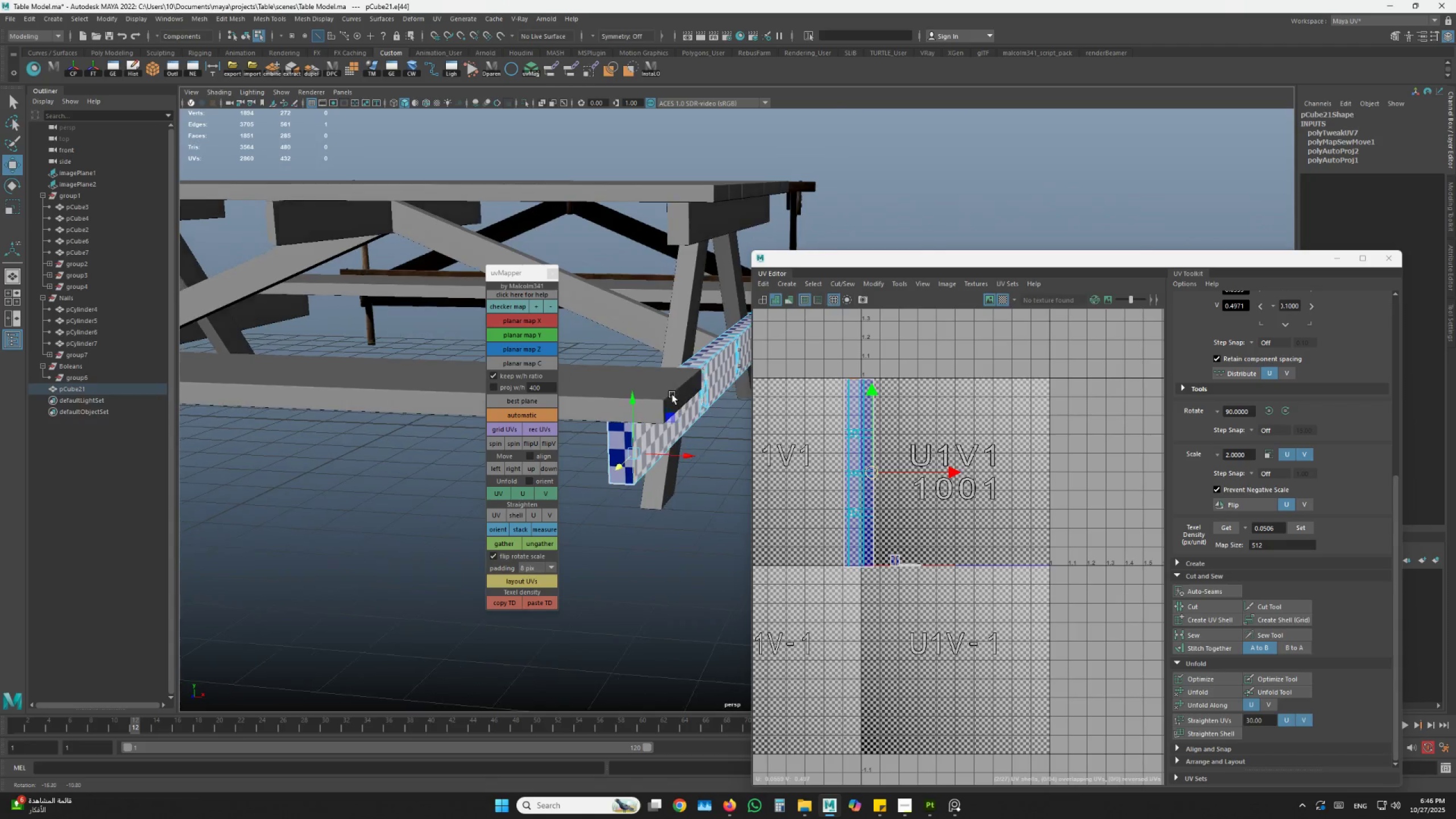 
key(Alt+AltLeft)
 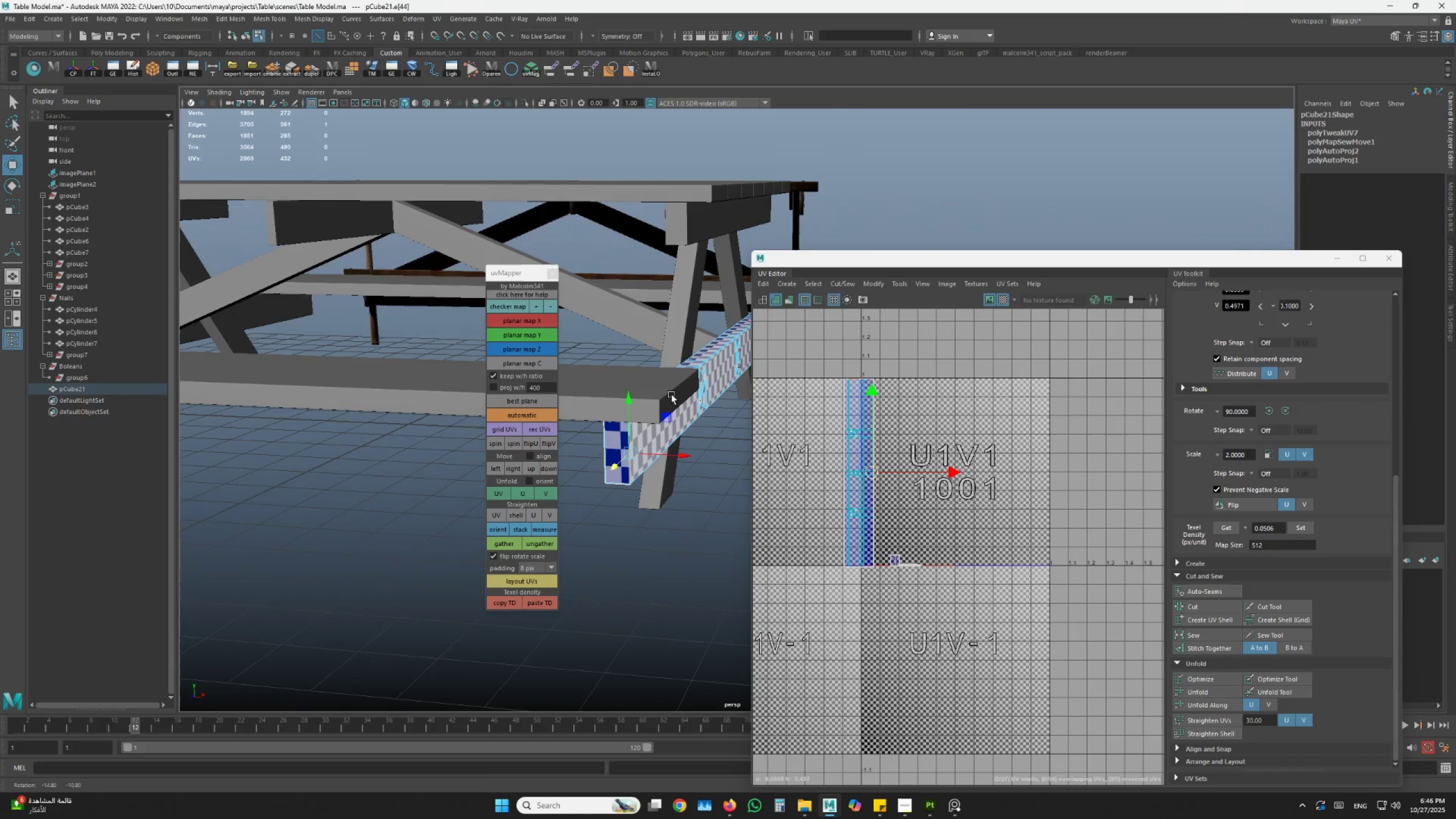 
key(Alt+AltLeft)
 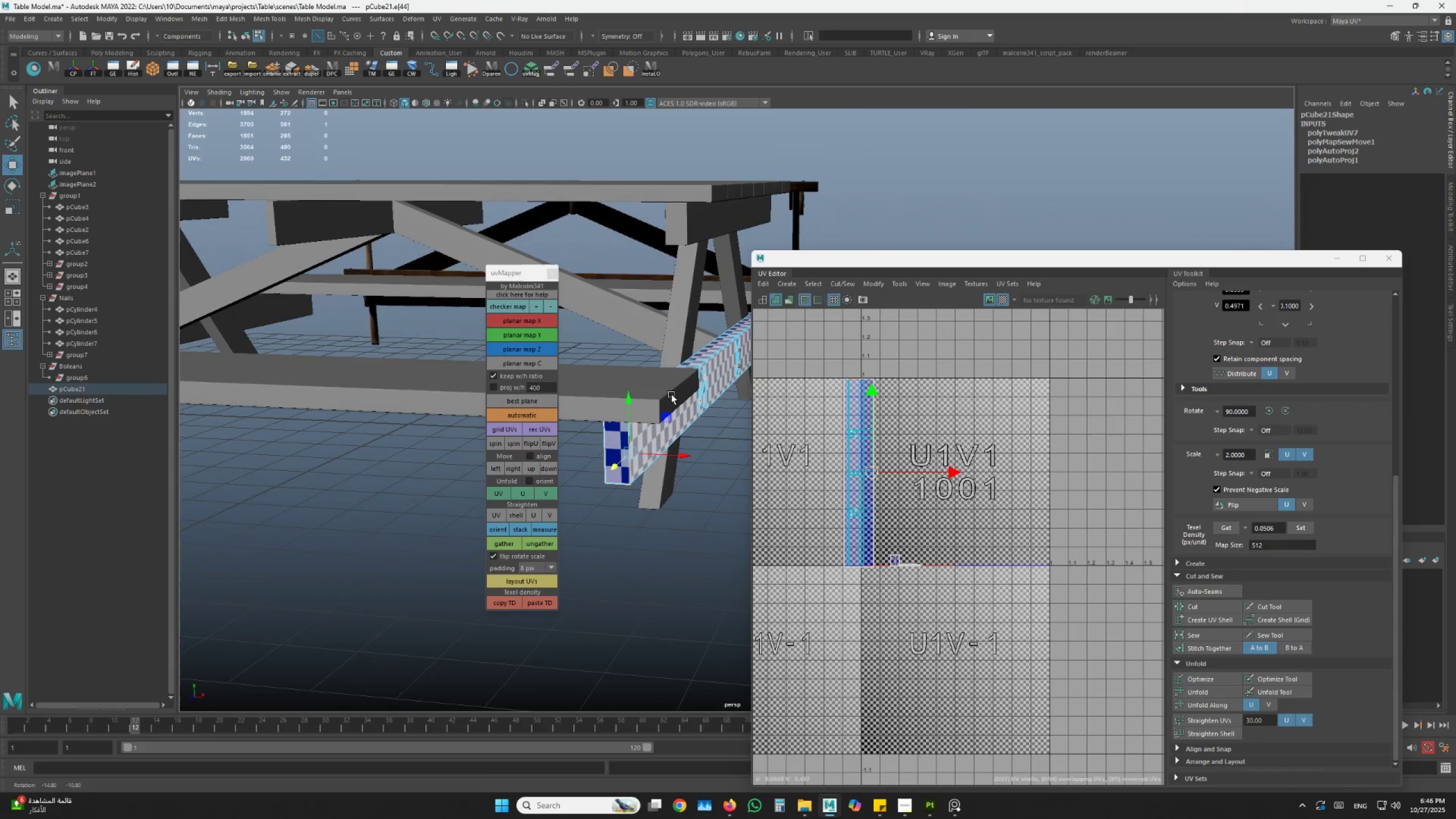 
key(Alt+AltLeft)
 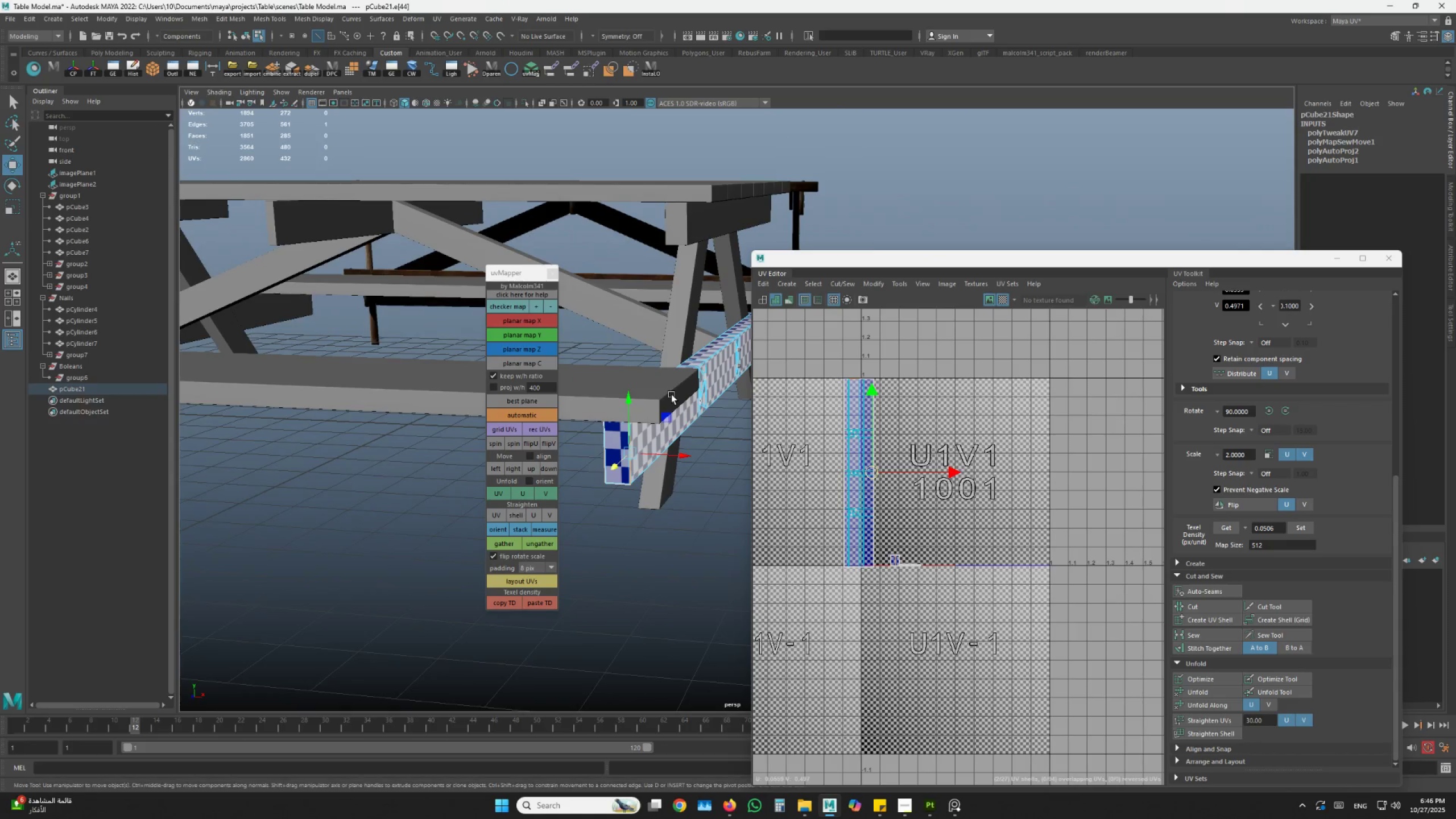 
key(4)
 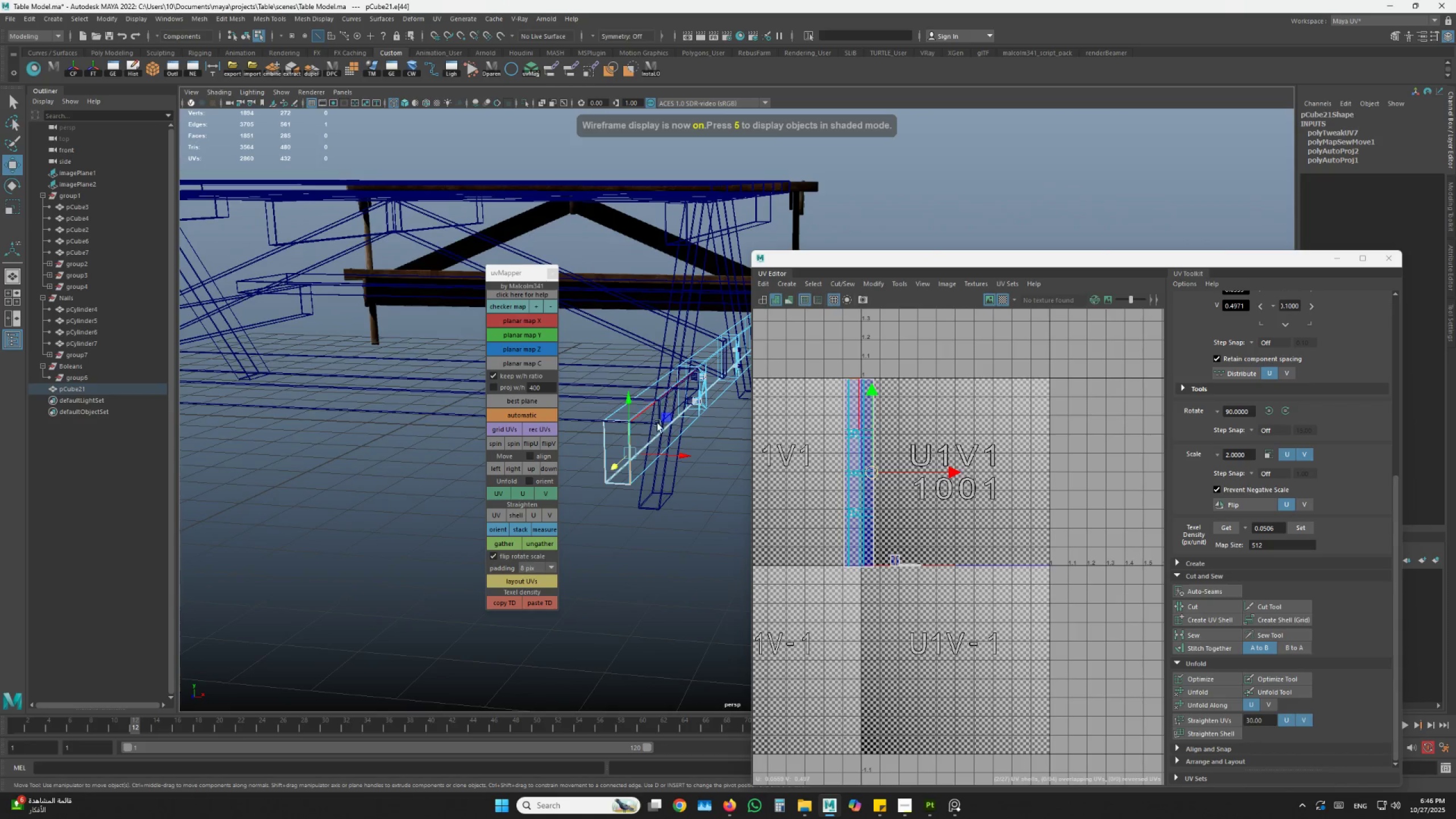 
scroll: coordinate [647, 437], scroll_direction: up, amount: 4.0
 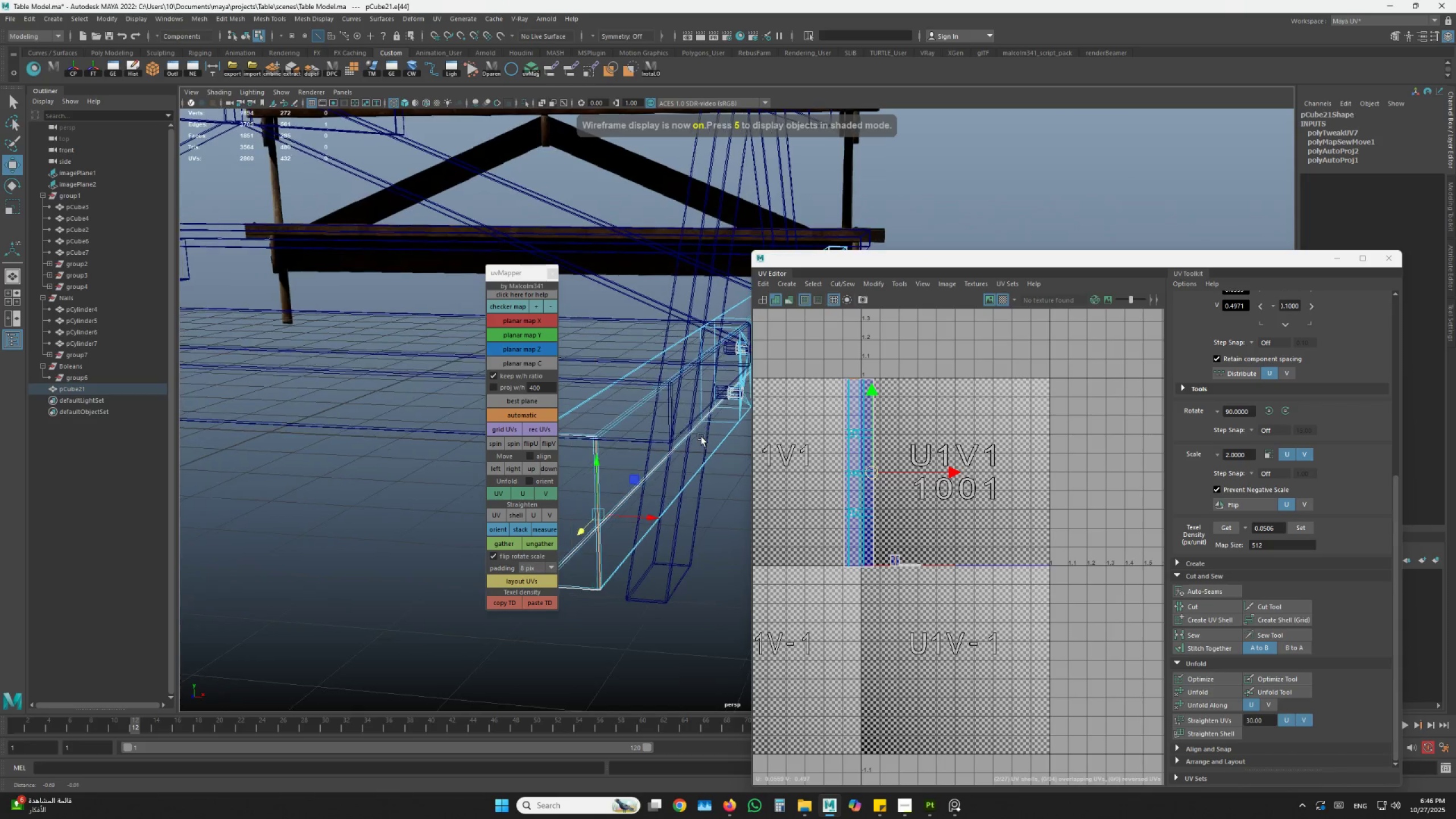 
hold_key(key=AltLeft, duration=0.84)
 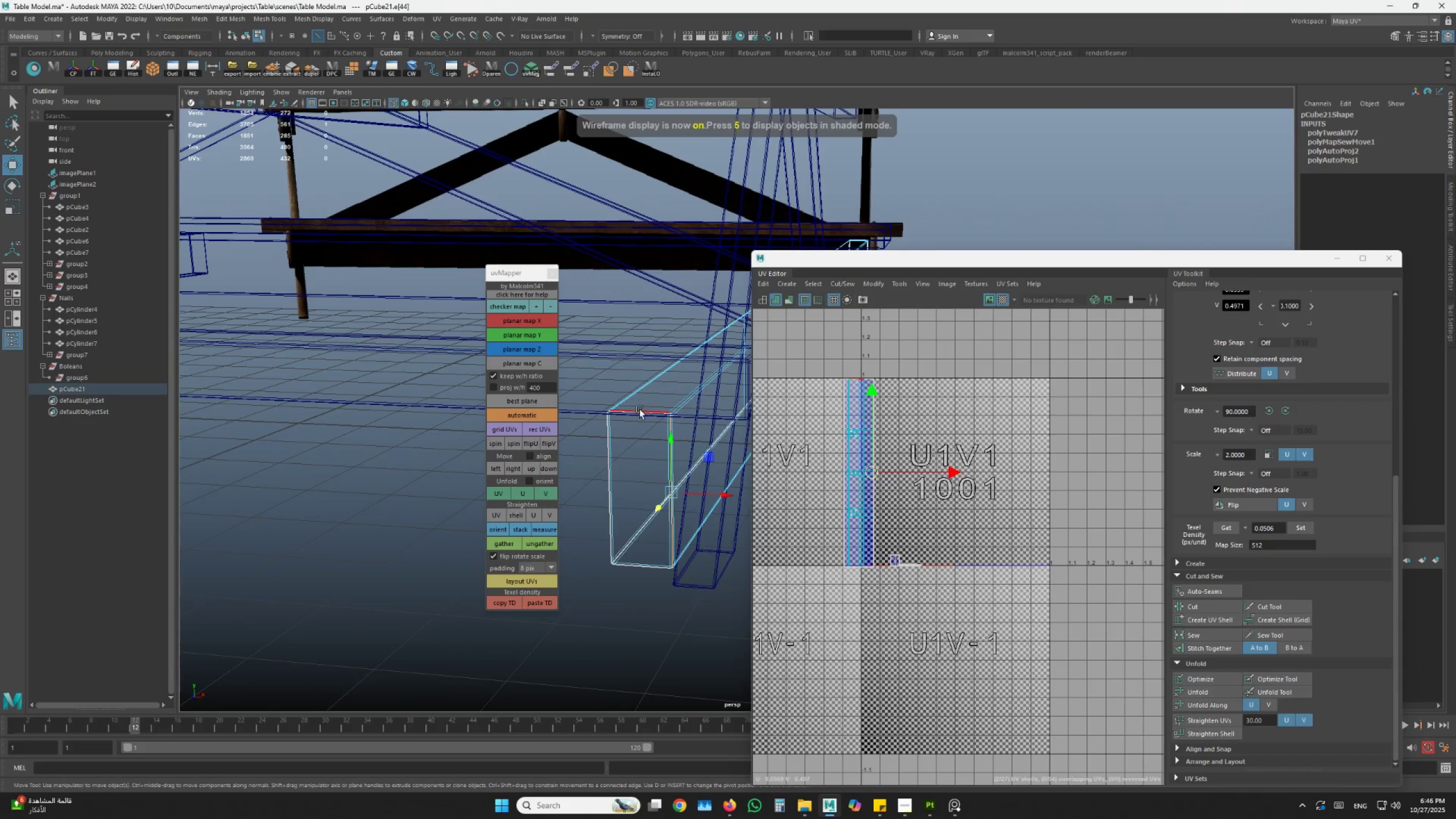 
left_click([640, 410])
 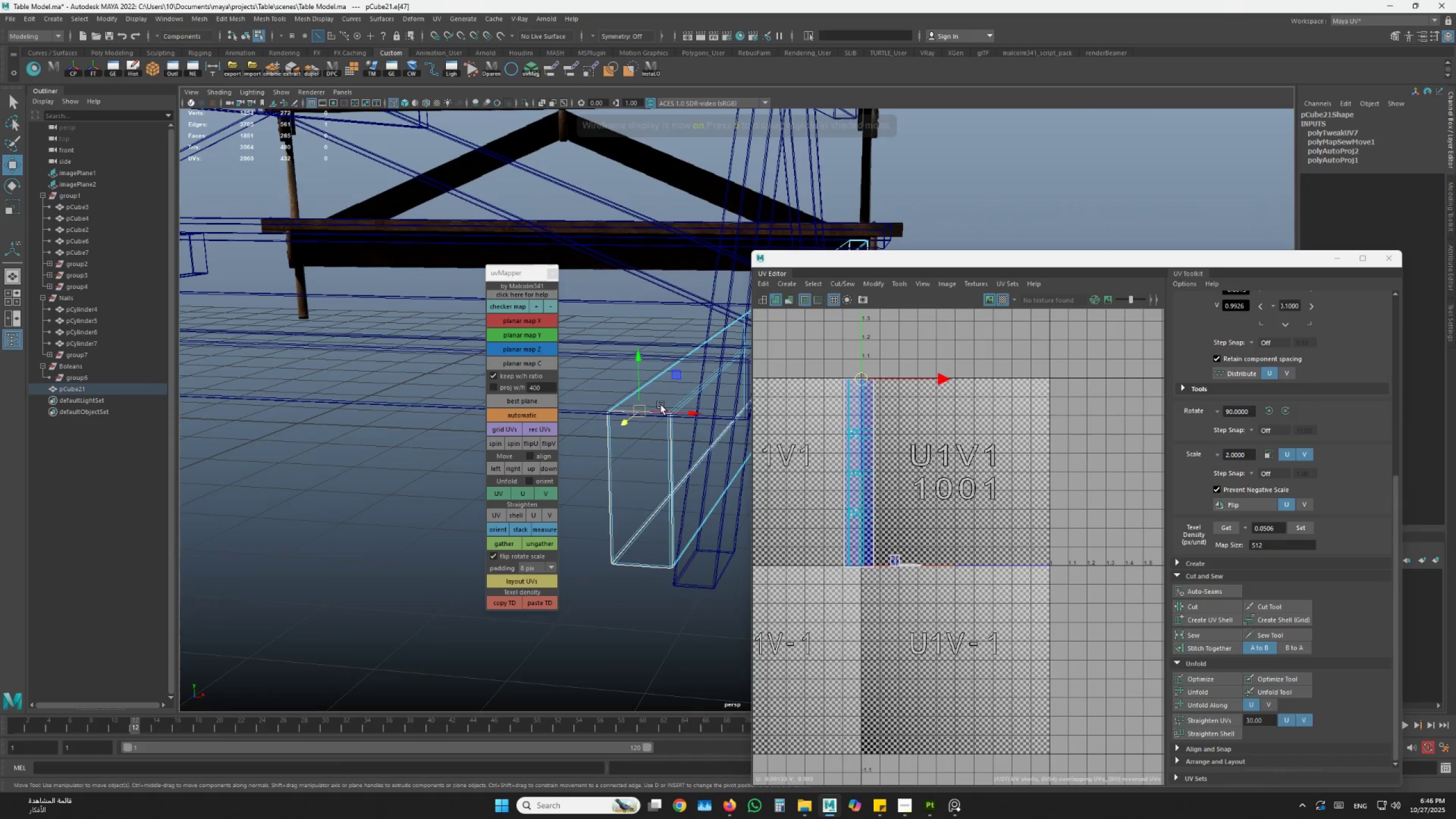 
scroll: coordinate [920, 395], scroll_direction: up, amount: 19.0
 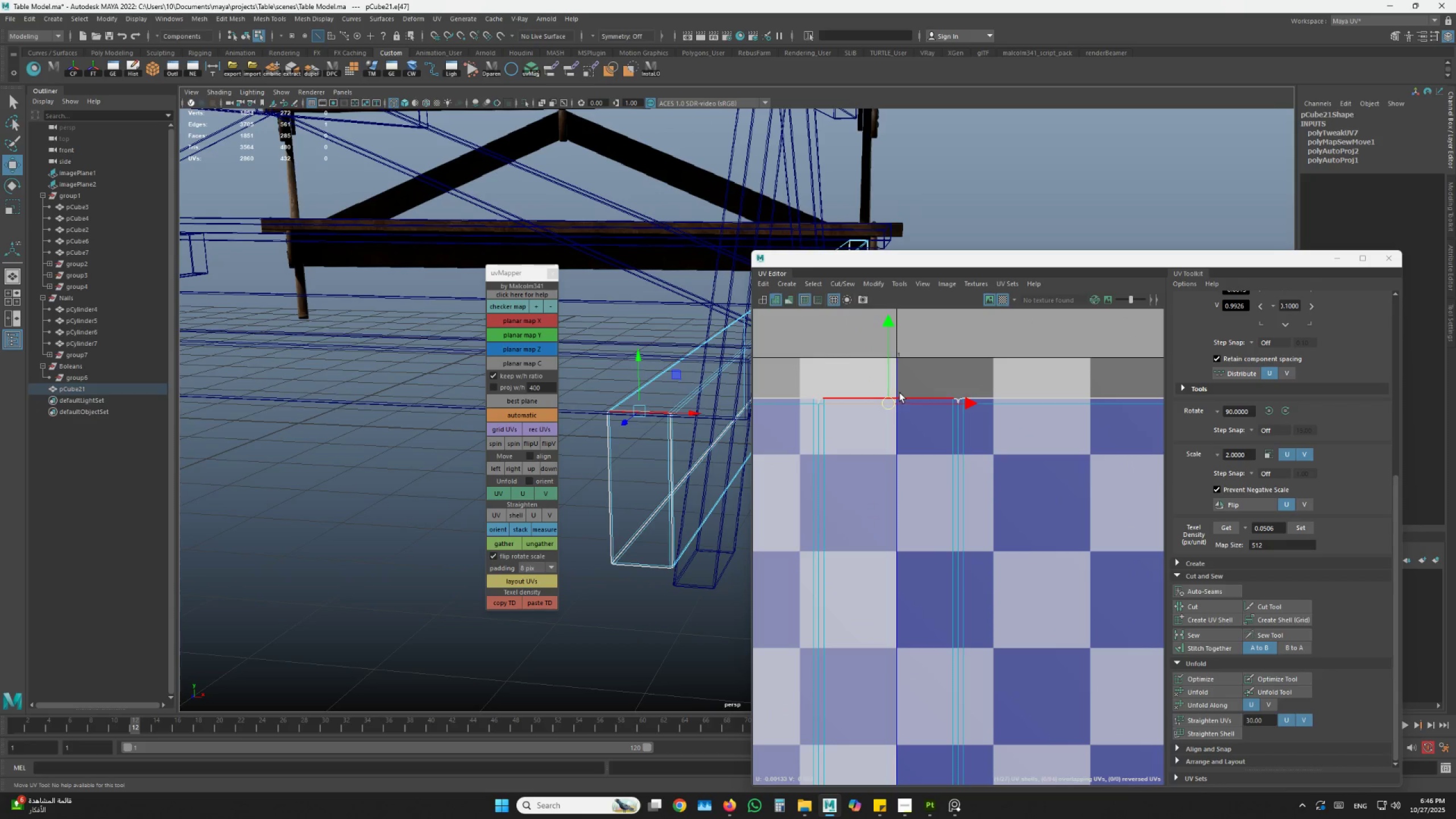 
left_click([899, 392])
 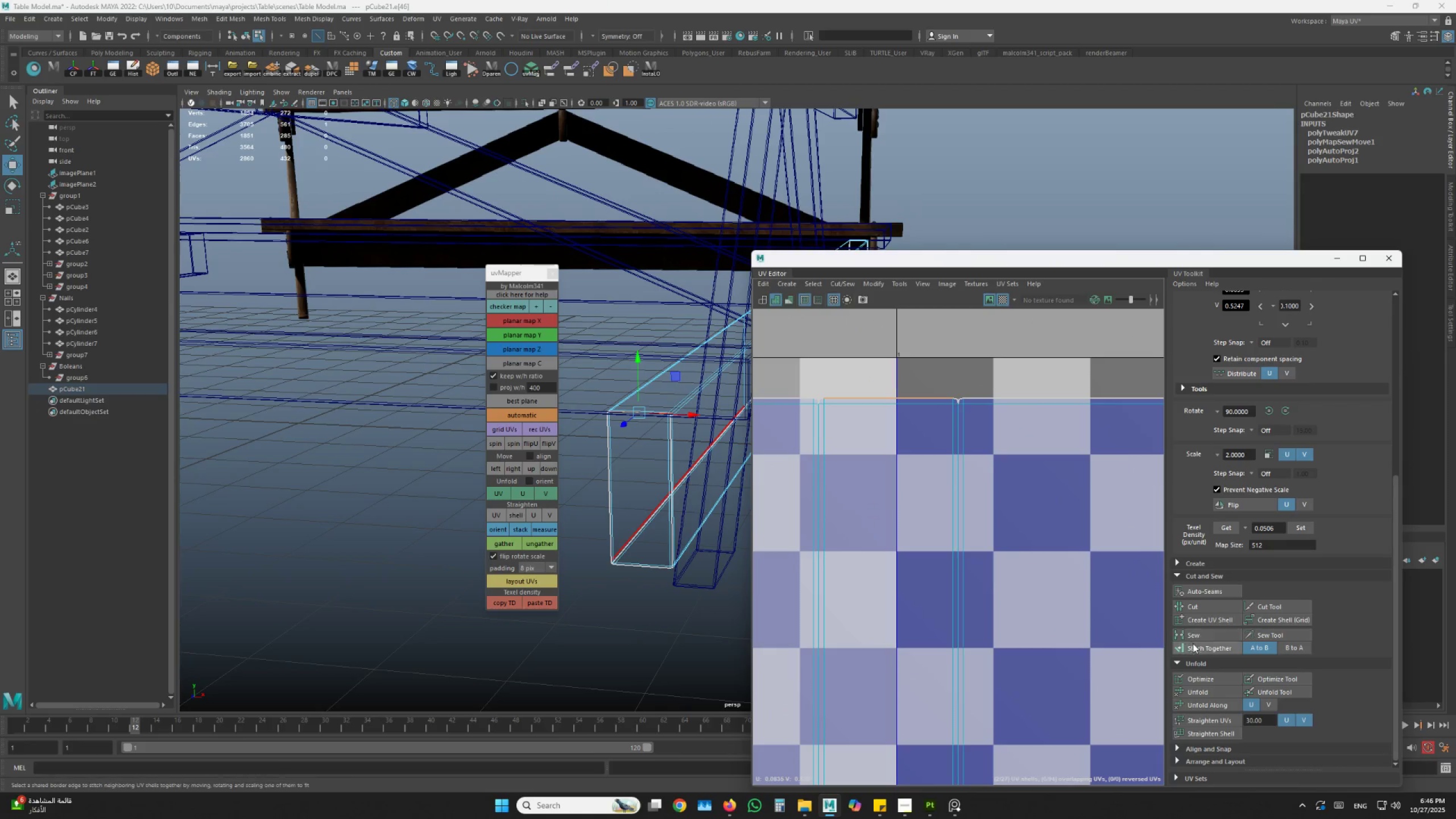 
left_click([1197, 647])
 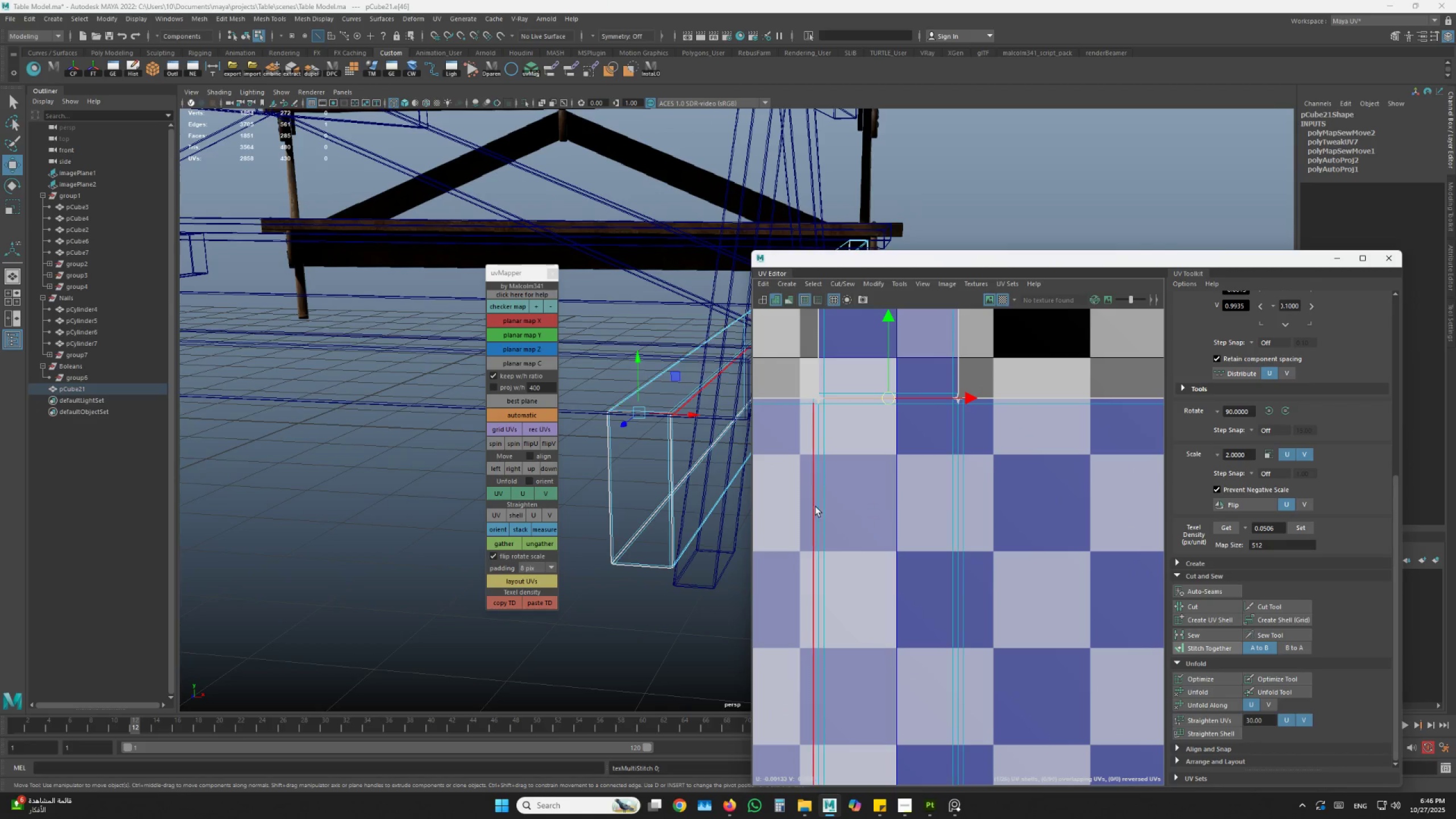 
hold_key(key=AltLeft, duration=0.64)
scroll: coordinate [895, 616], scroll_direction: down, amount: 17.0
 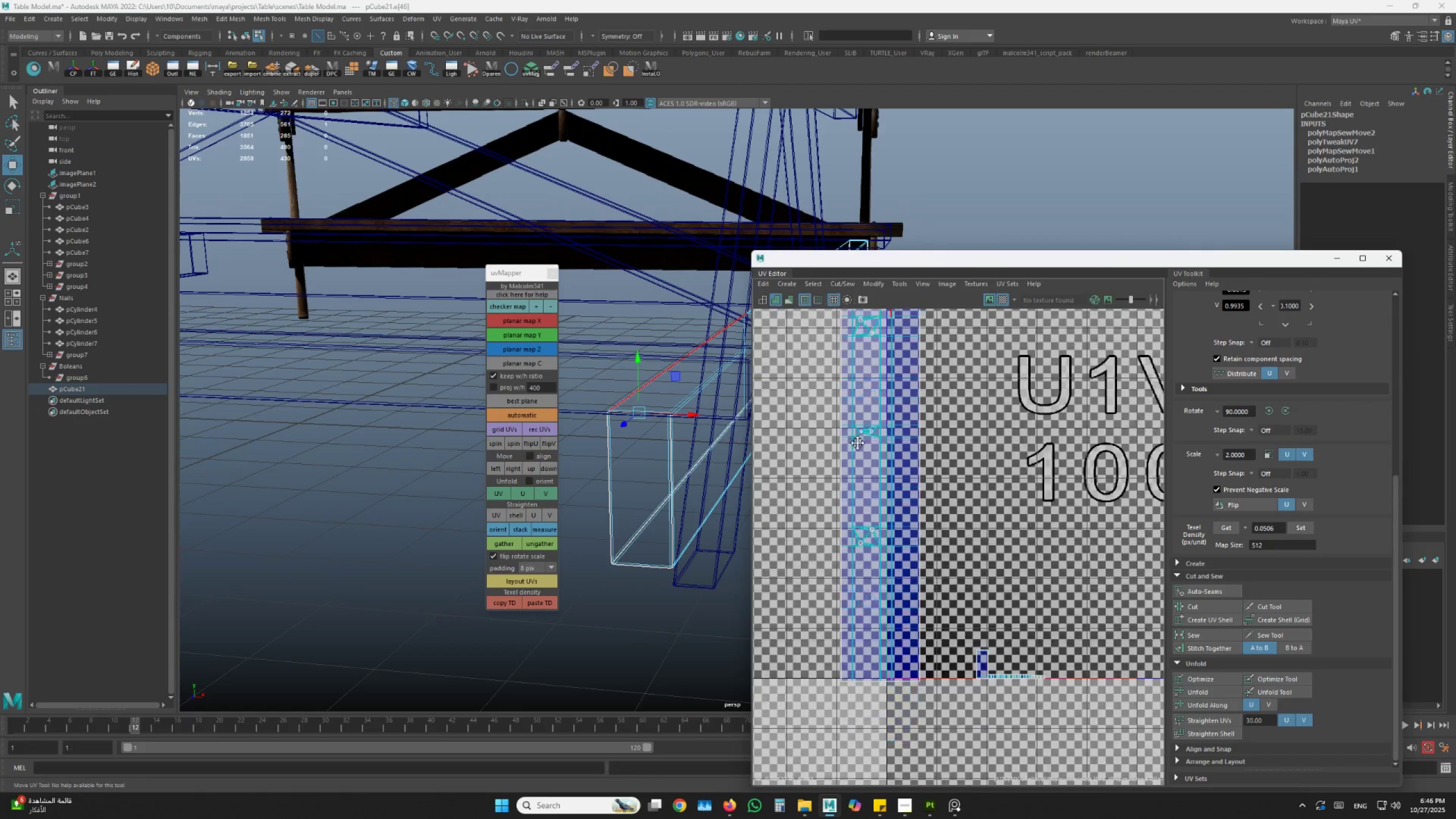 
hold_key(key=AltLeft, duration=0.97)
 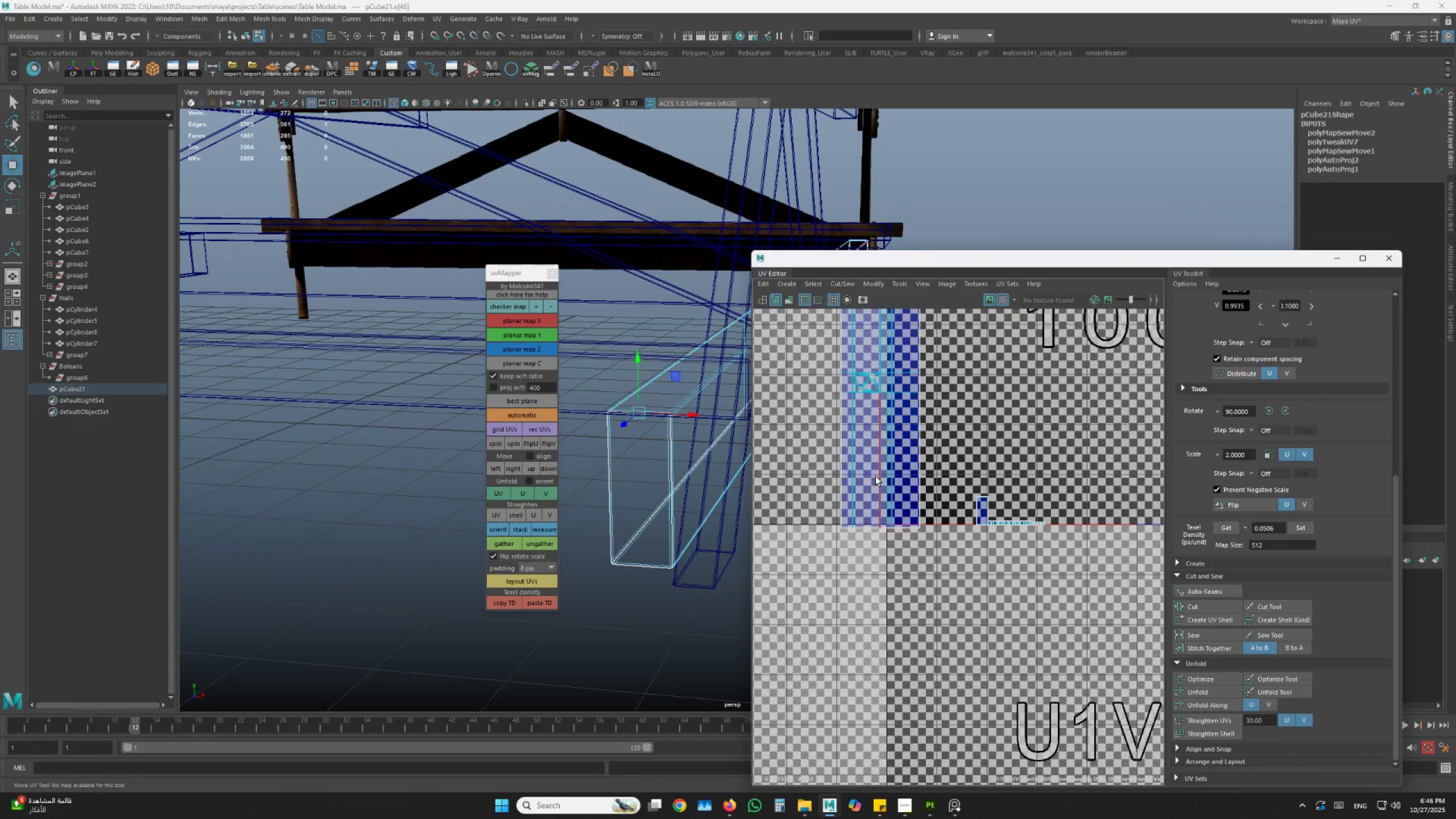 
scroll: coordinate [890, 554], scroll_direction: up, amount: 12.0
 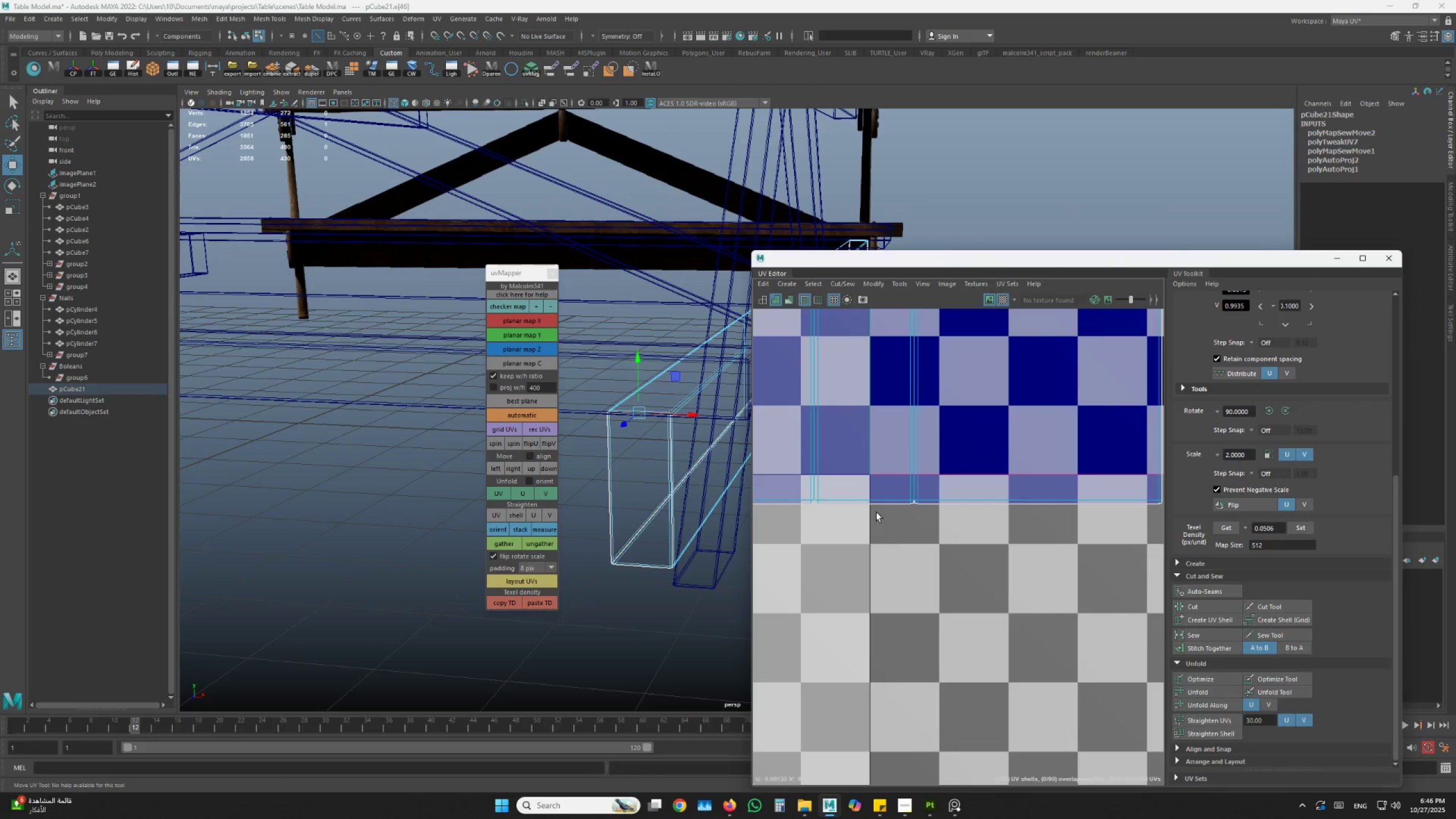 
left_click([871, 508])
 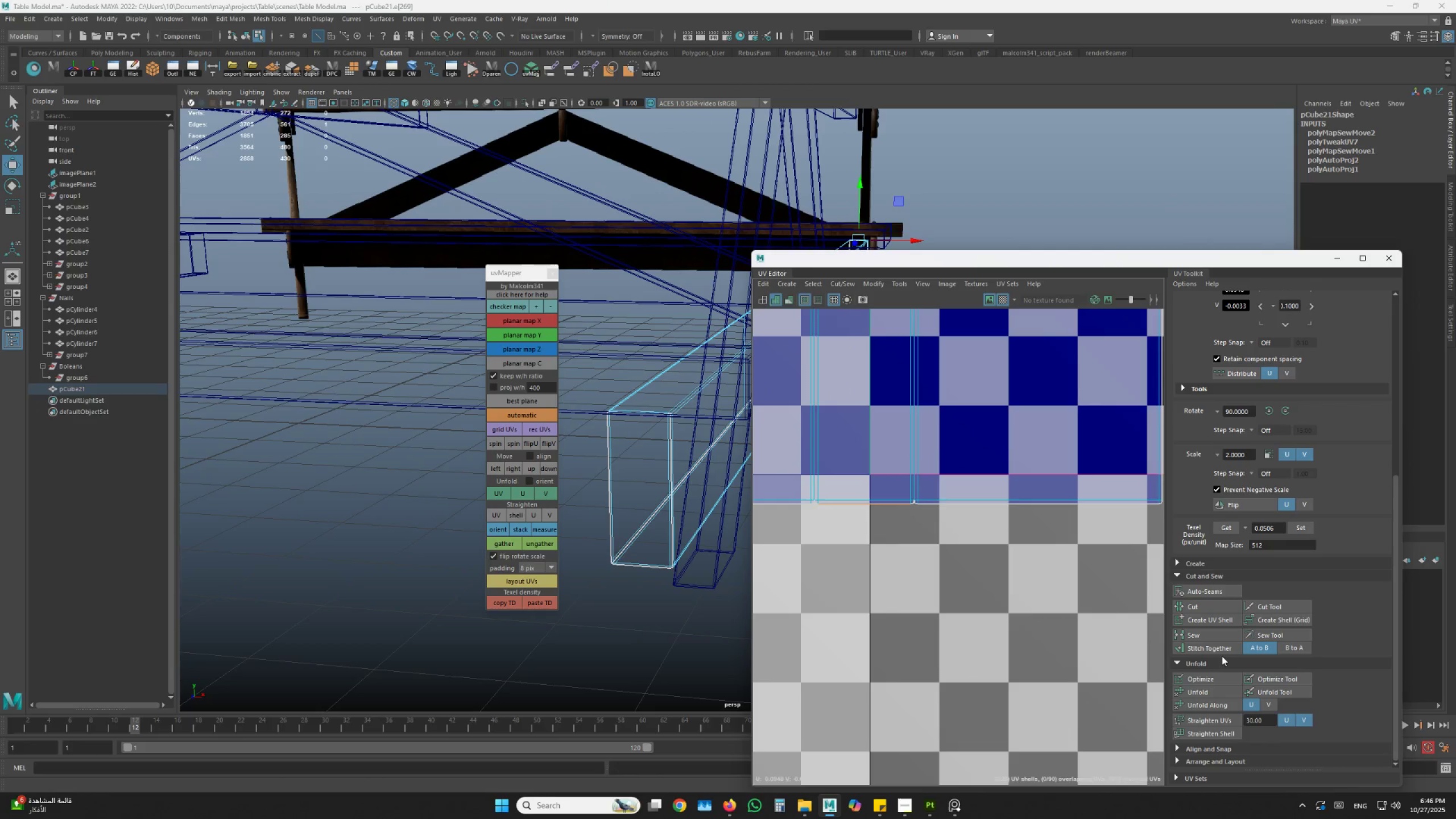 
left_click([1223, 648])
 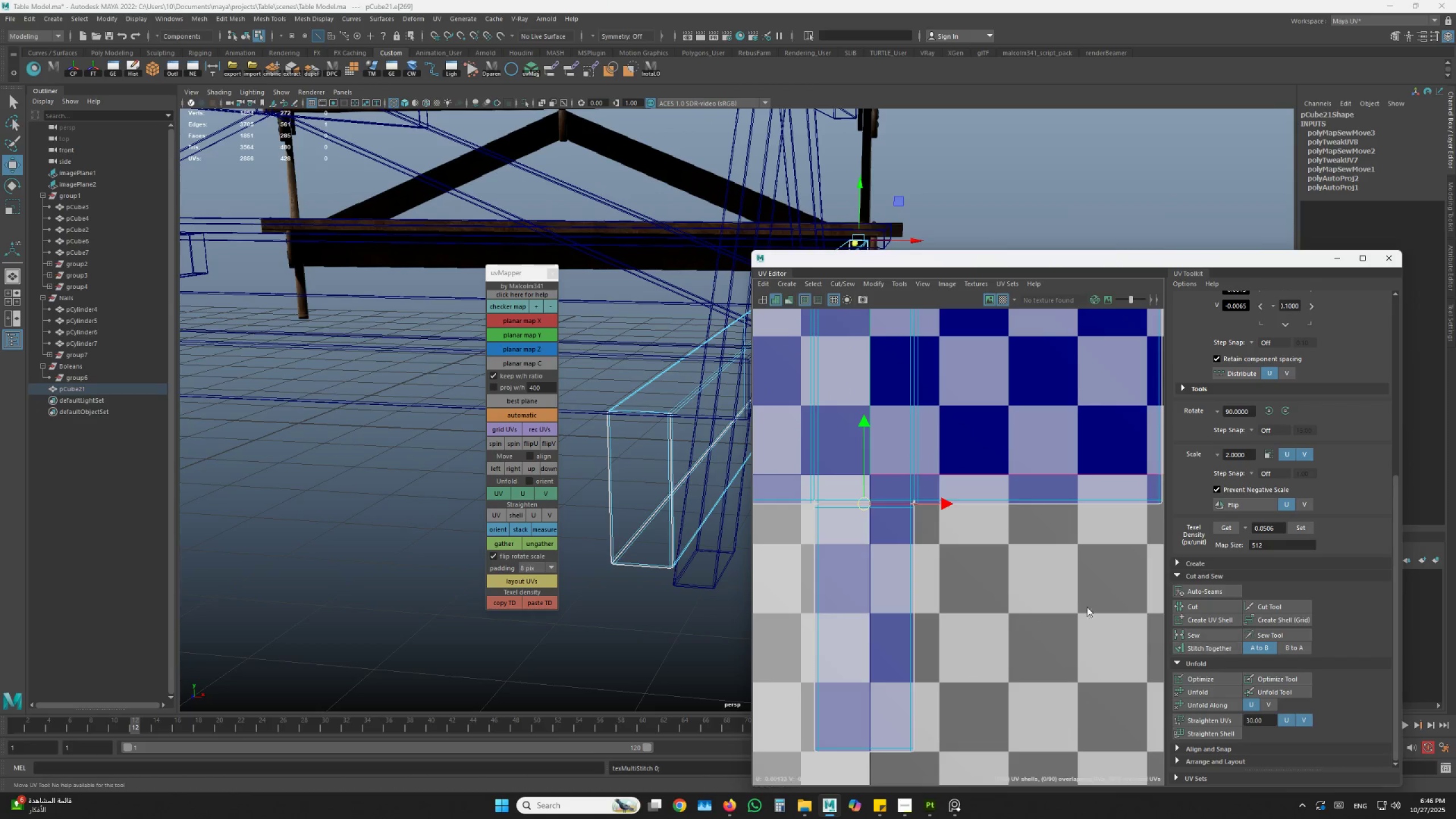 
scroll: coordinate [1002, 569], scroll_direction: down, amount: 7.0
 